 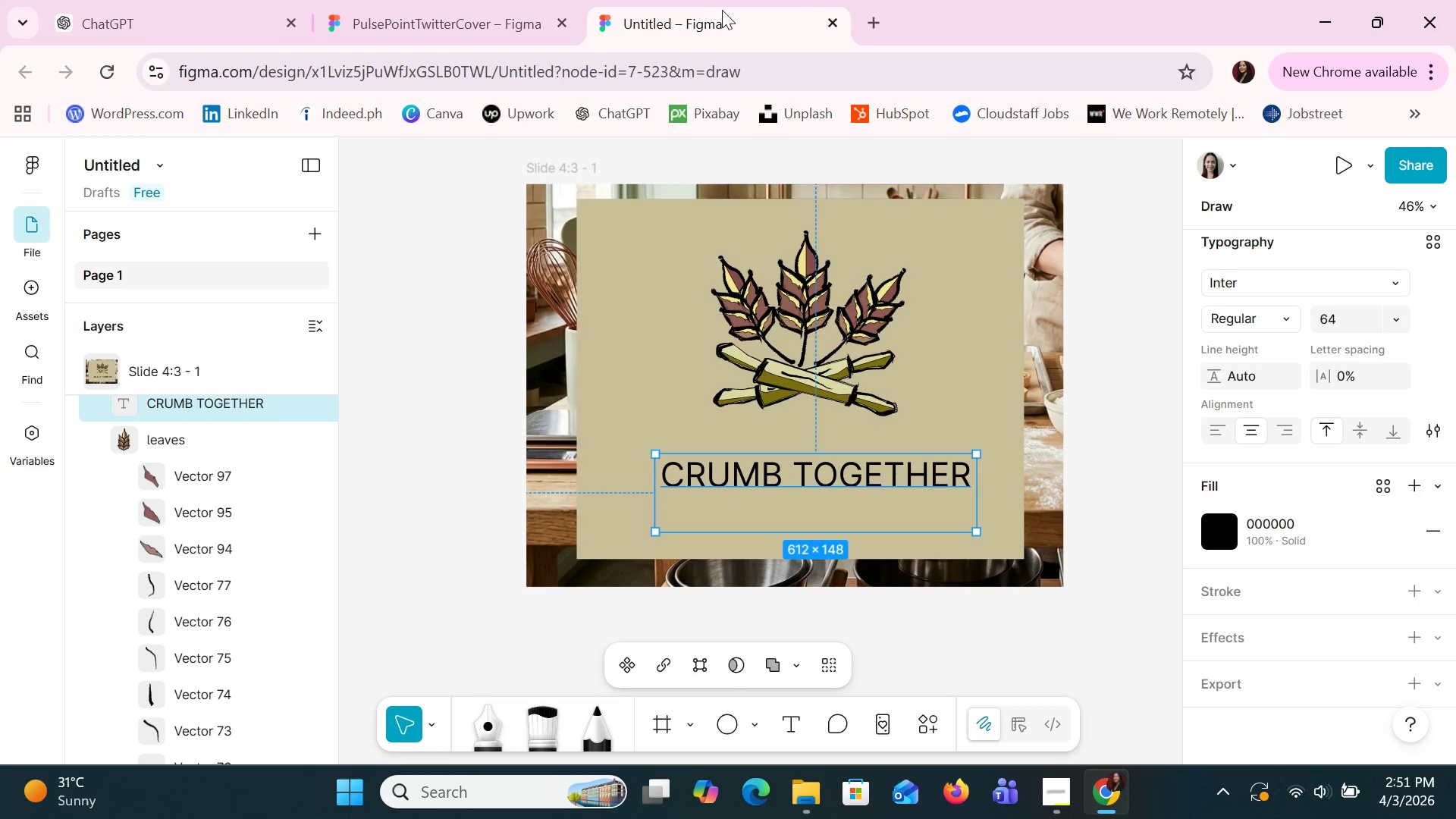 
scroll: coordinate [887, 457], scroll_direction: up, amount: 3.0
 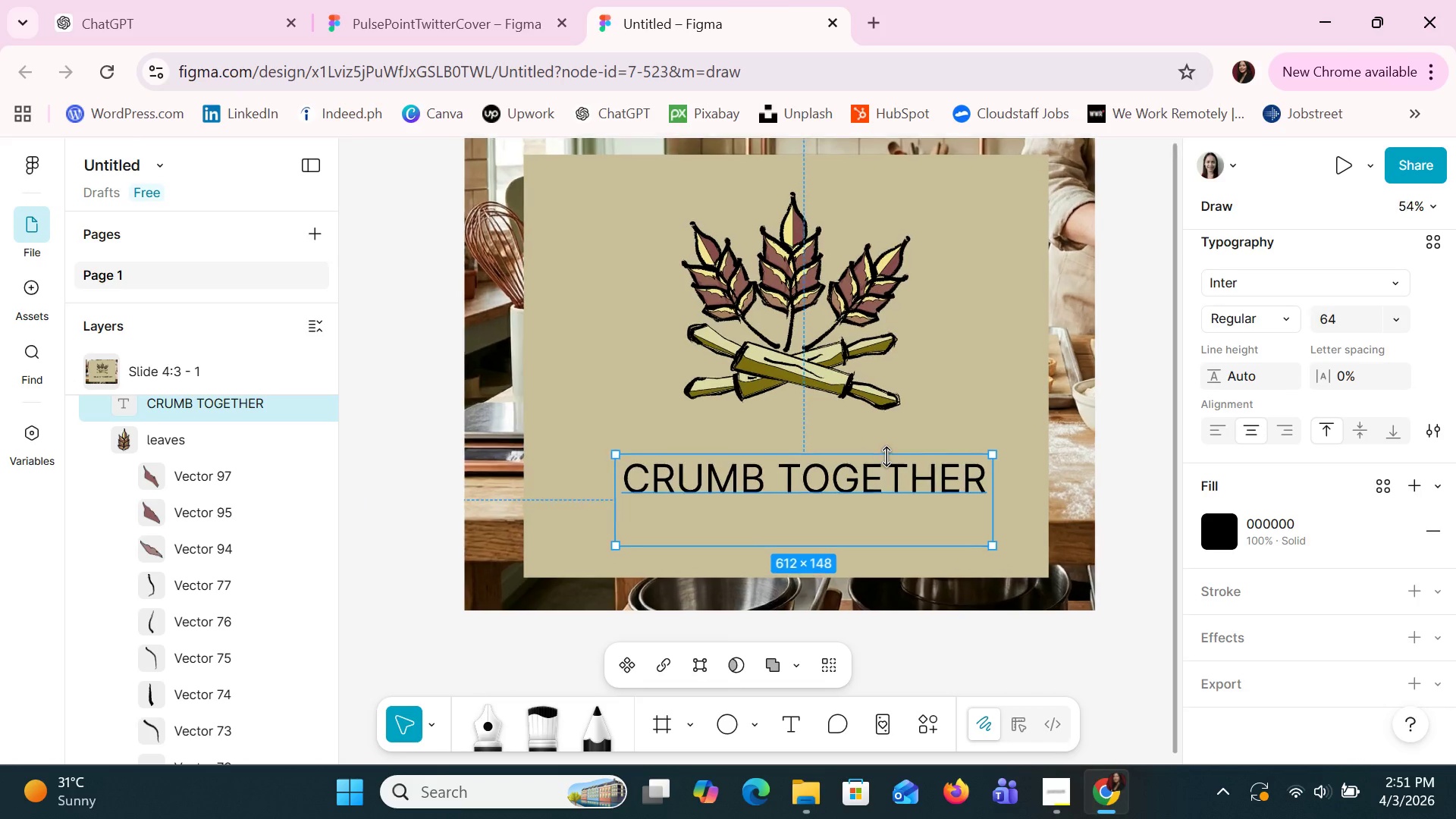 
key(Control+ControlLeft)
 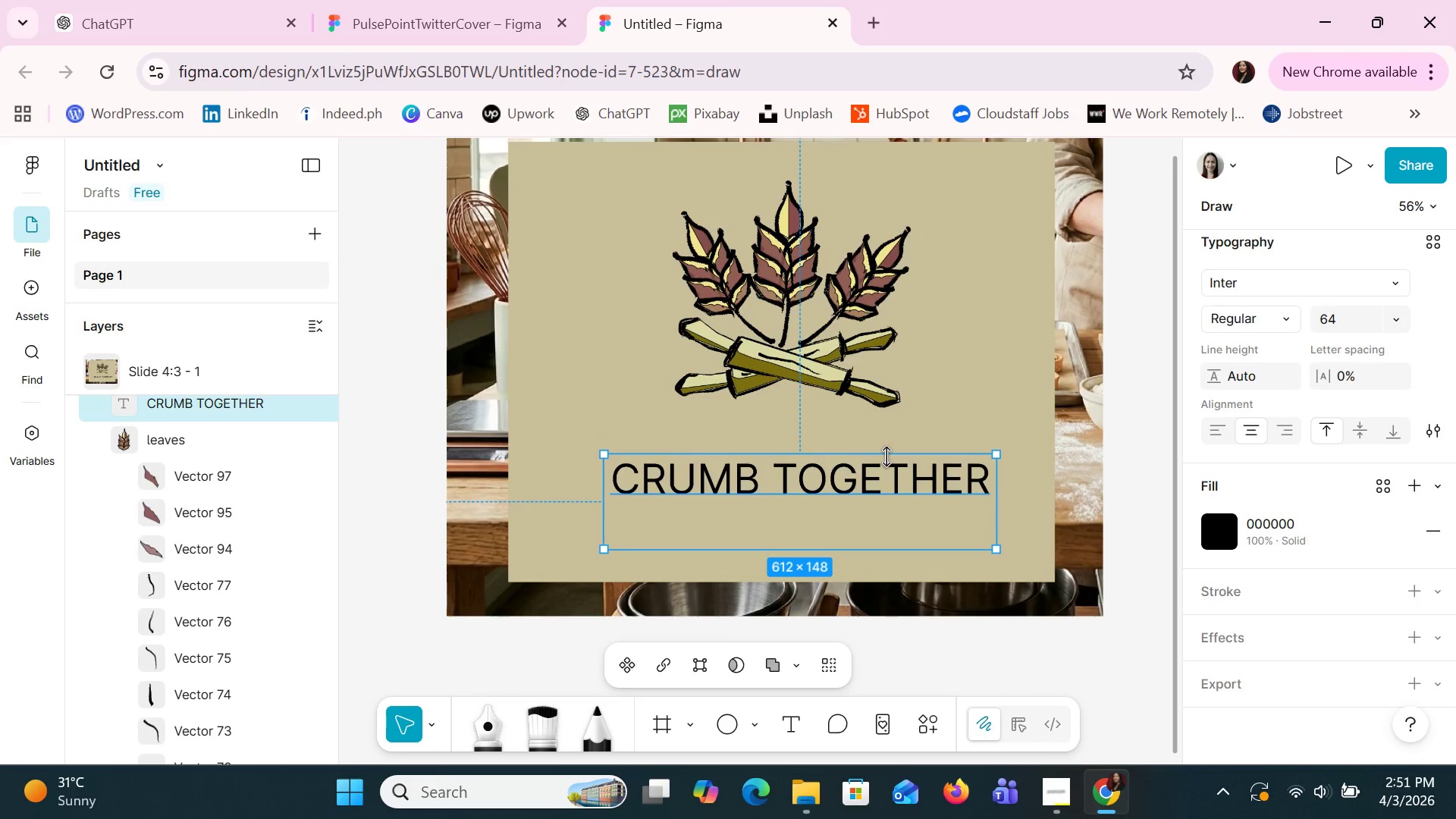 
key(Control+ControlLeft)
 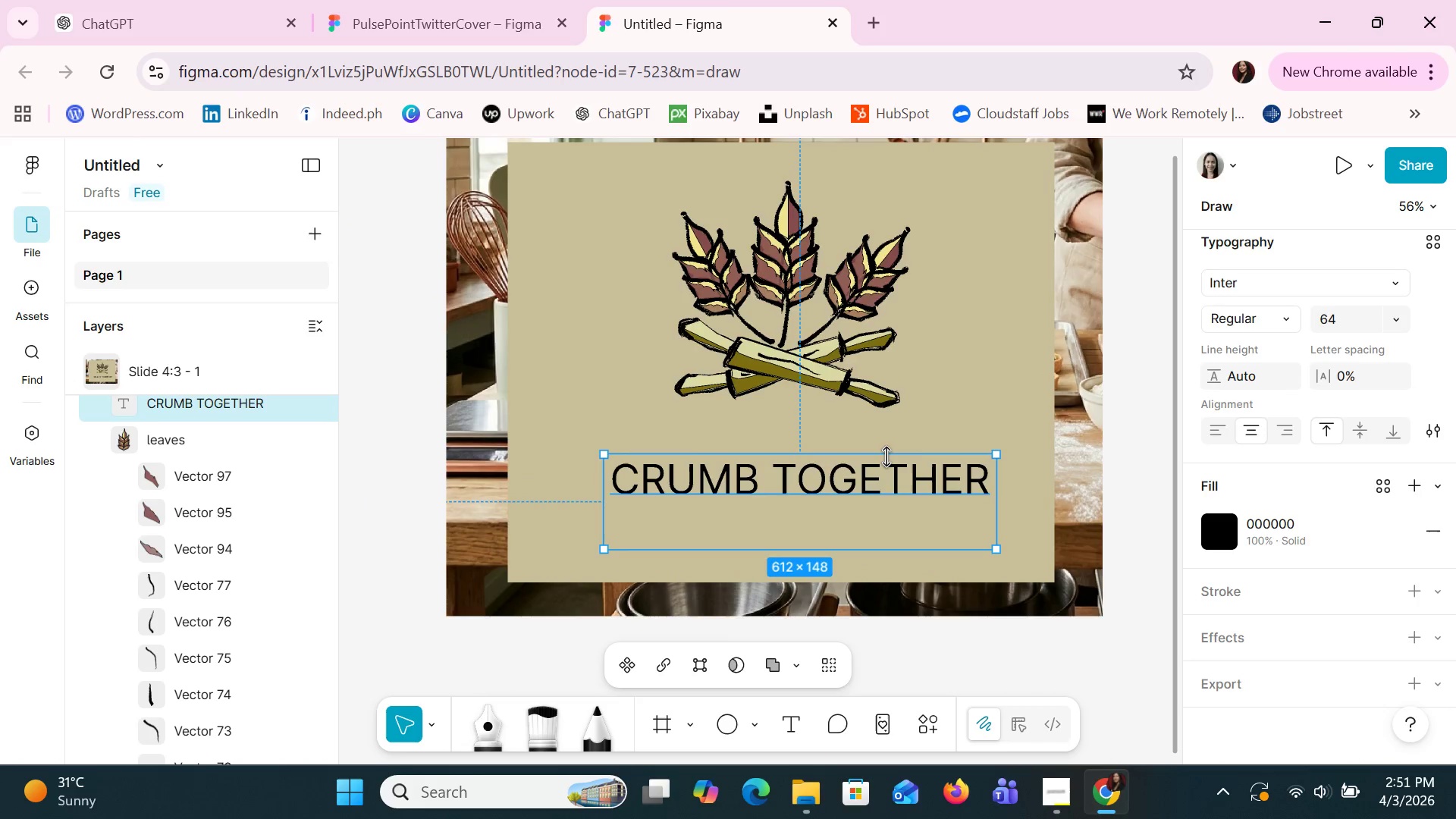 
key(Control+ControlLeft)
 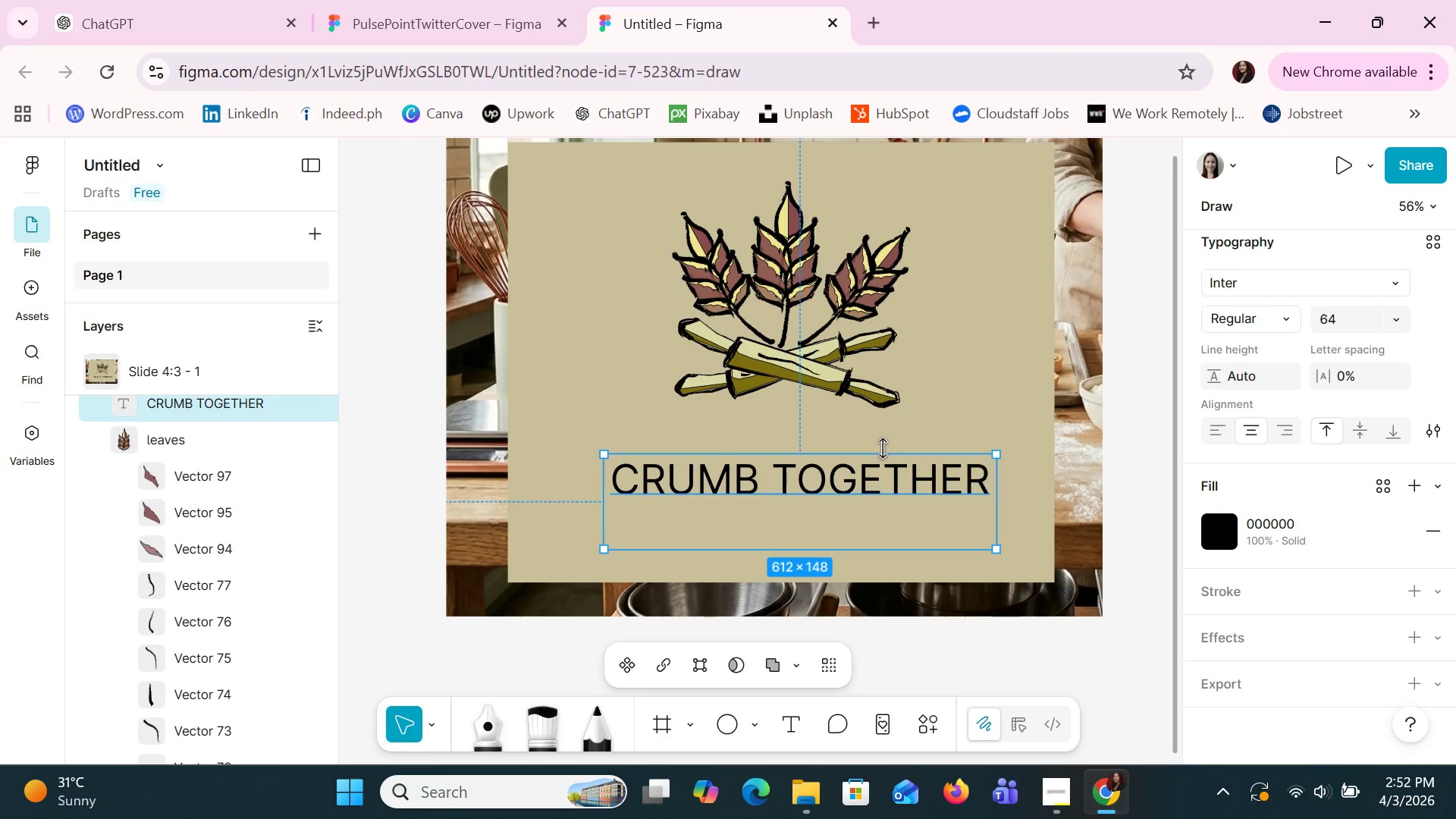 
wait(22.76)
 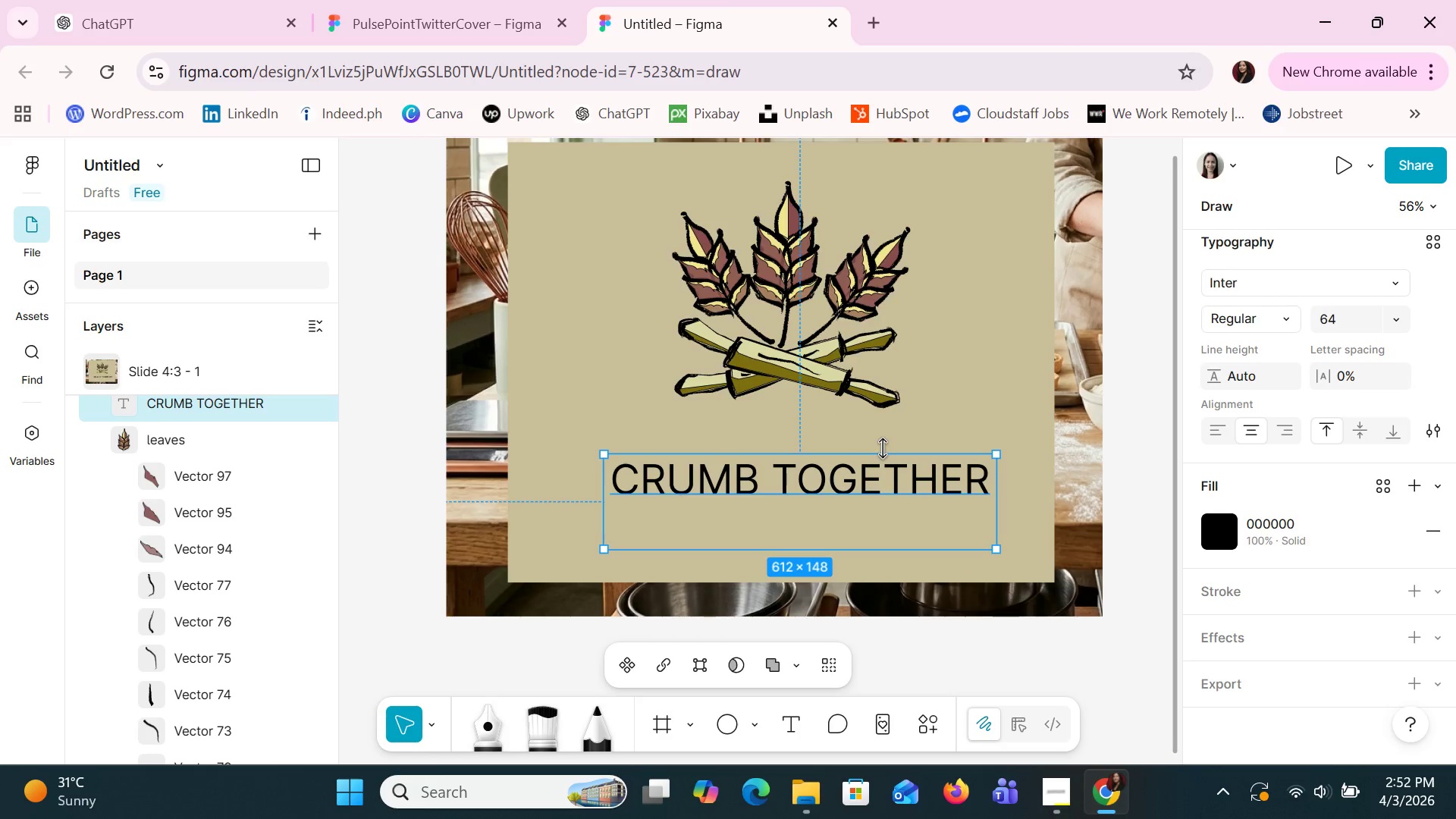 
left_click([496, 731])
 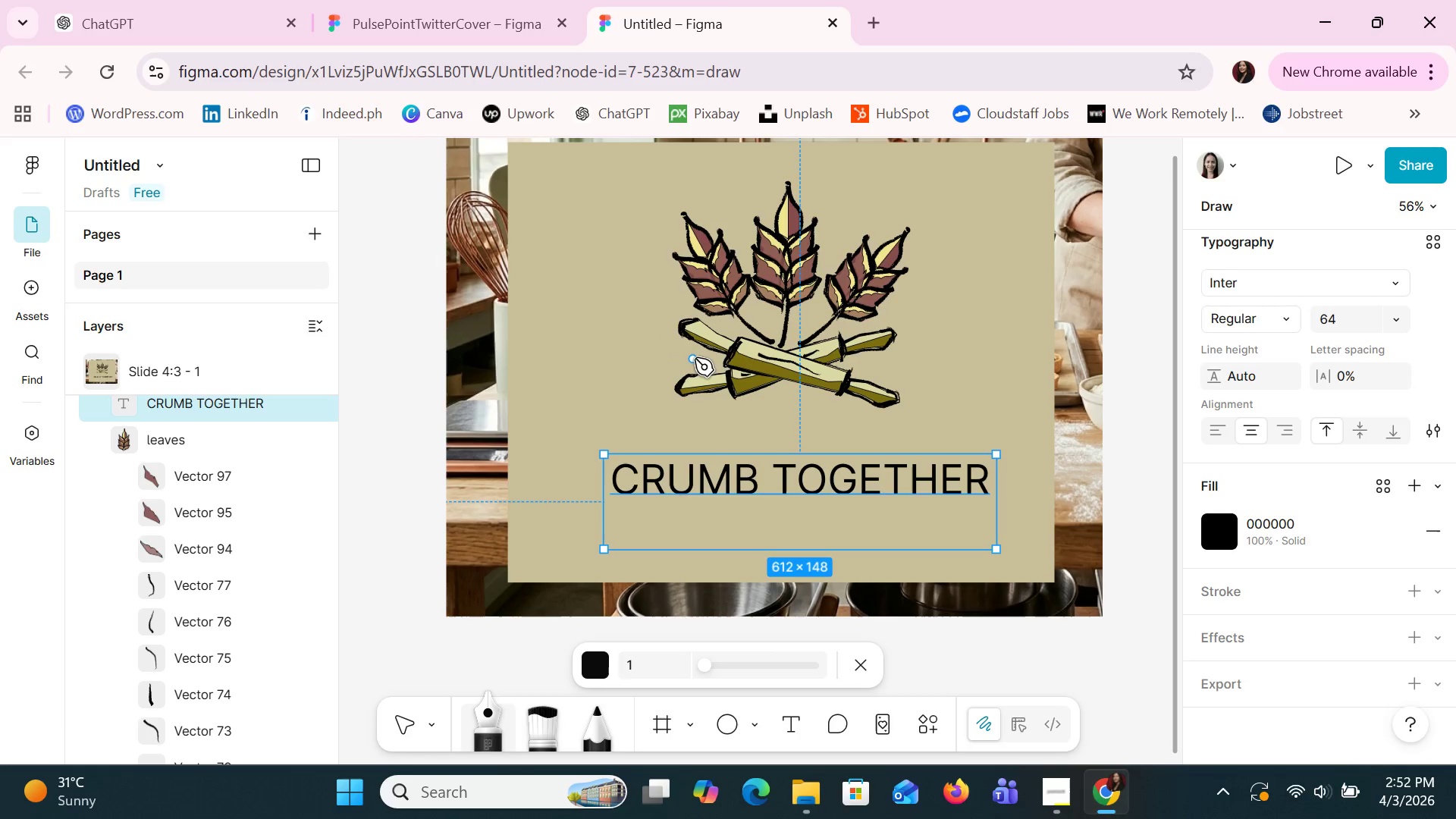 
wait(5.92)
 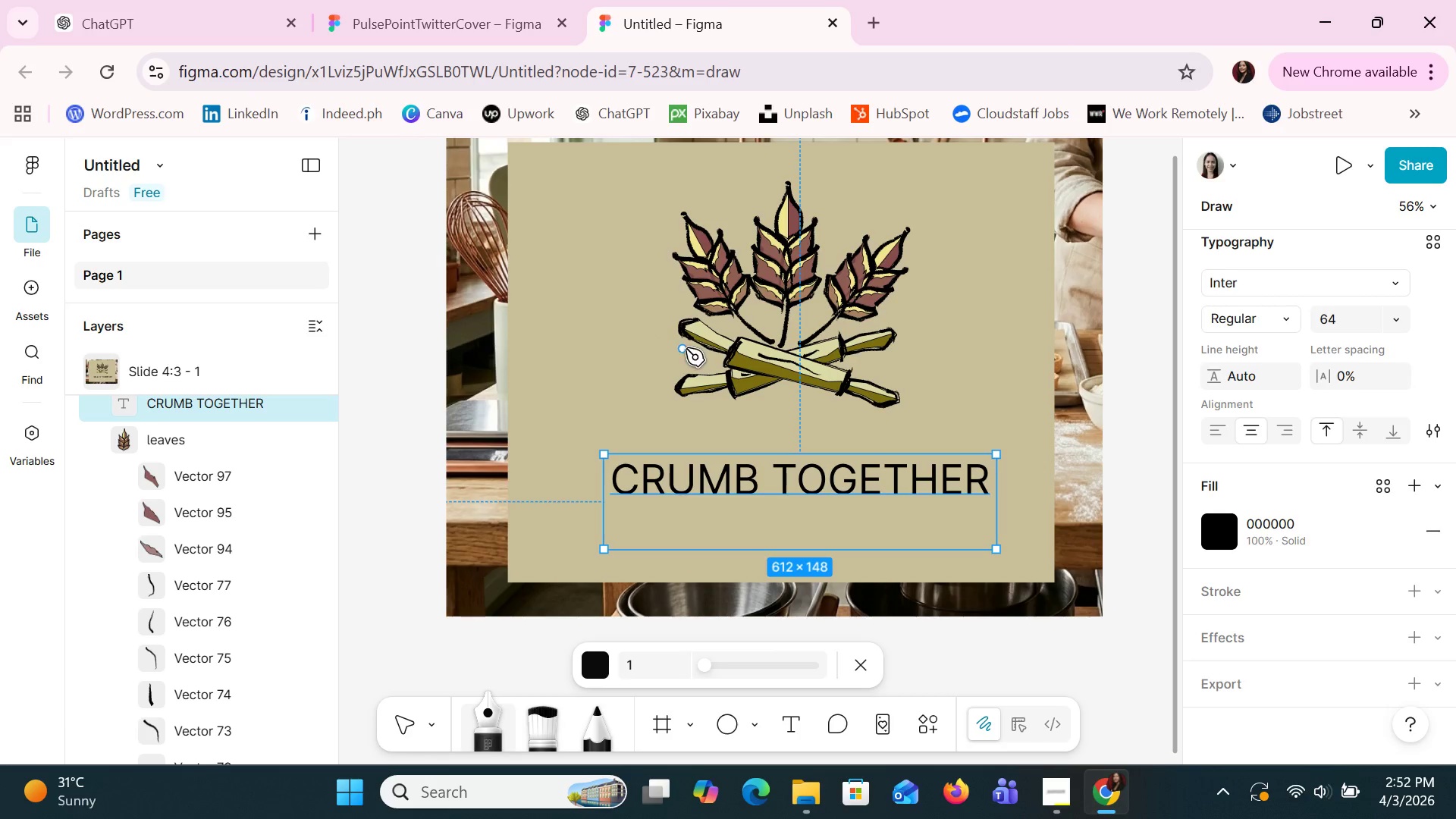 
left_click([698, 350])
 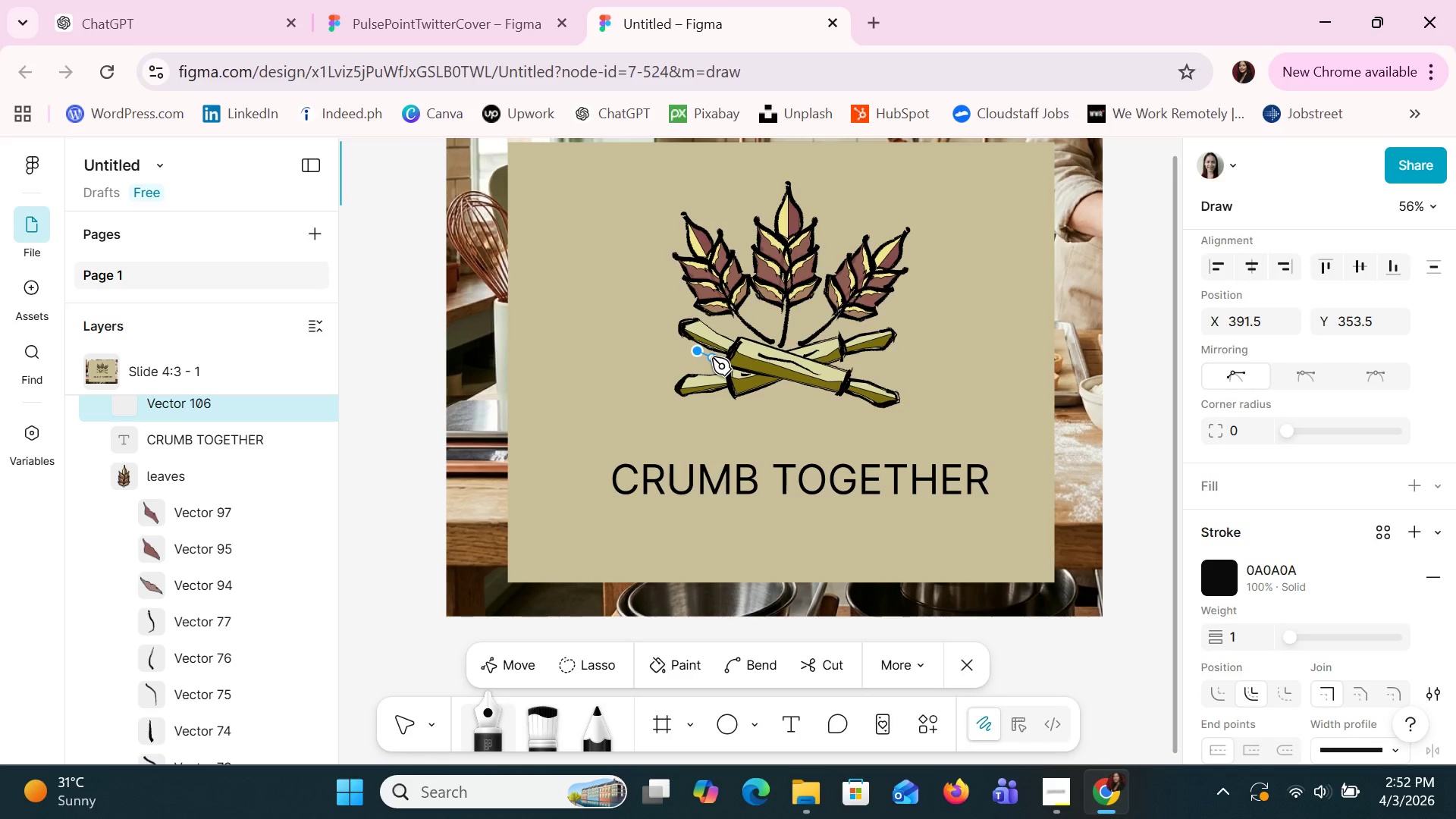 
left_click([712, 357])
 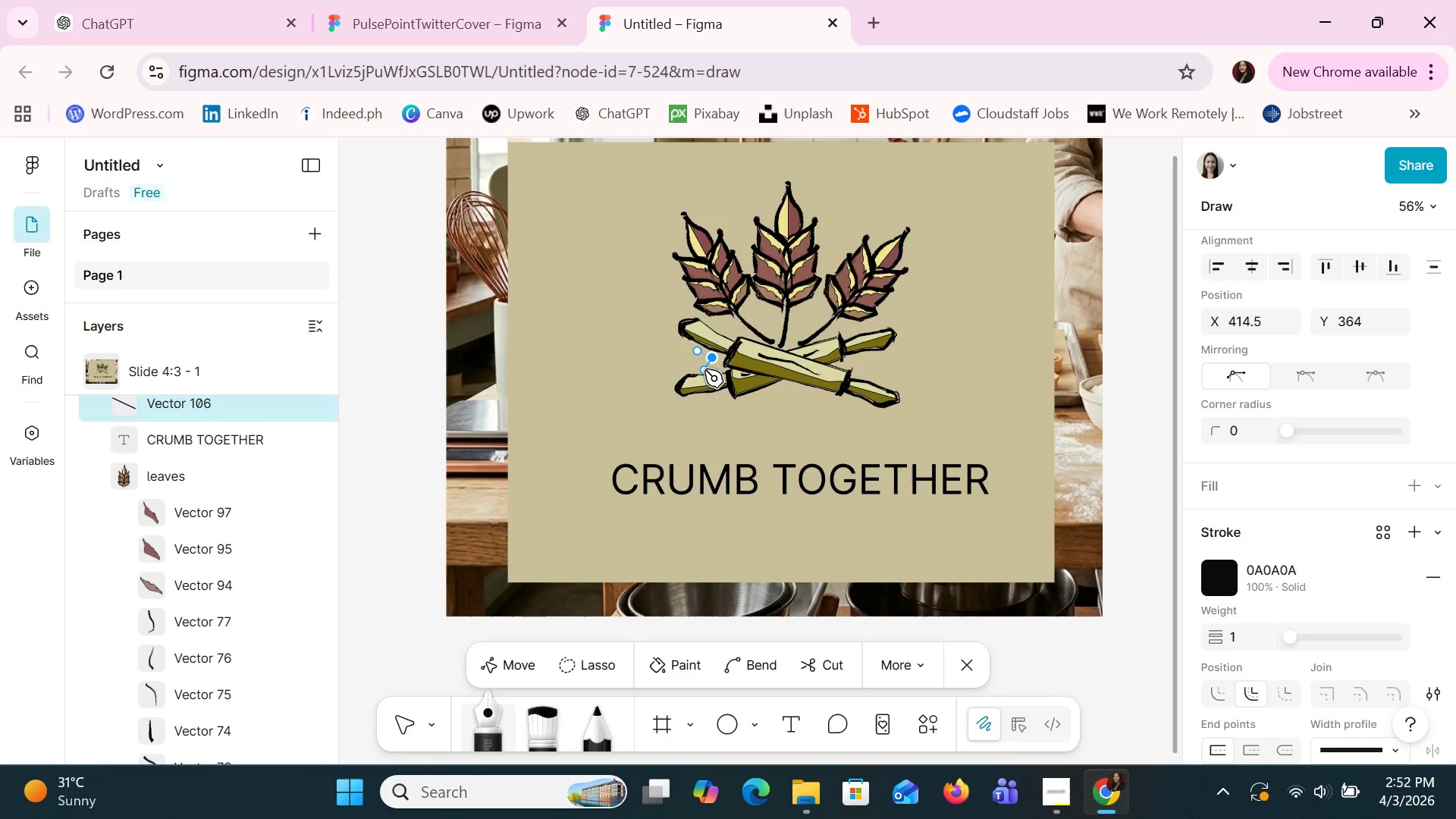 
left_click([704, 369])
 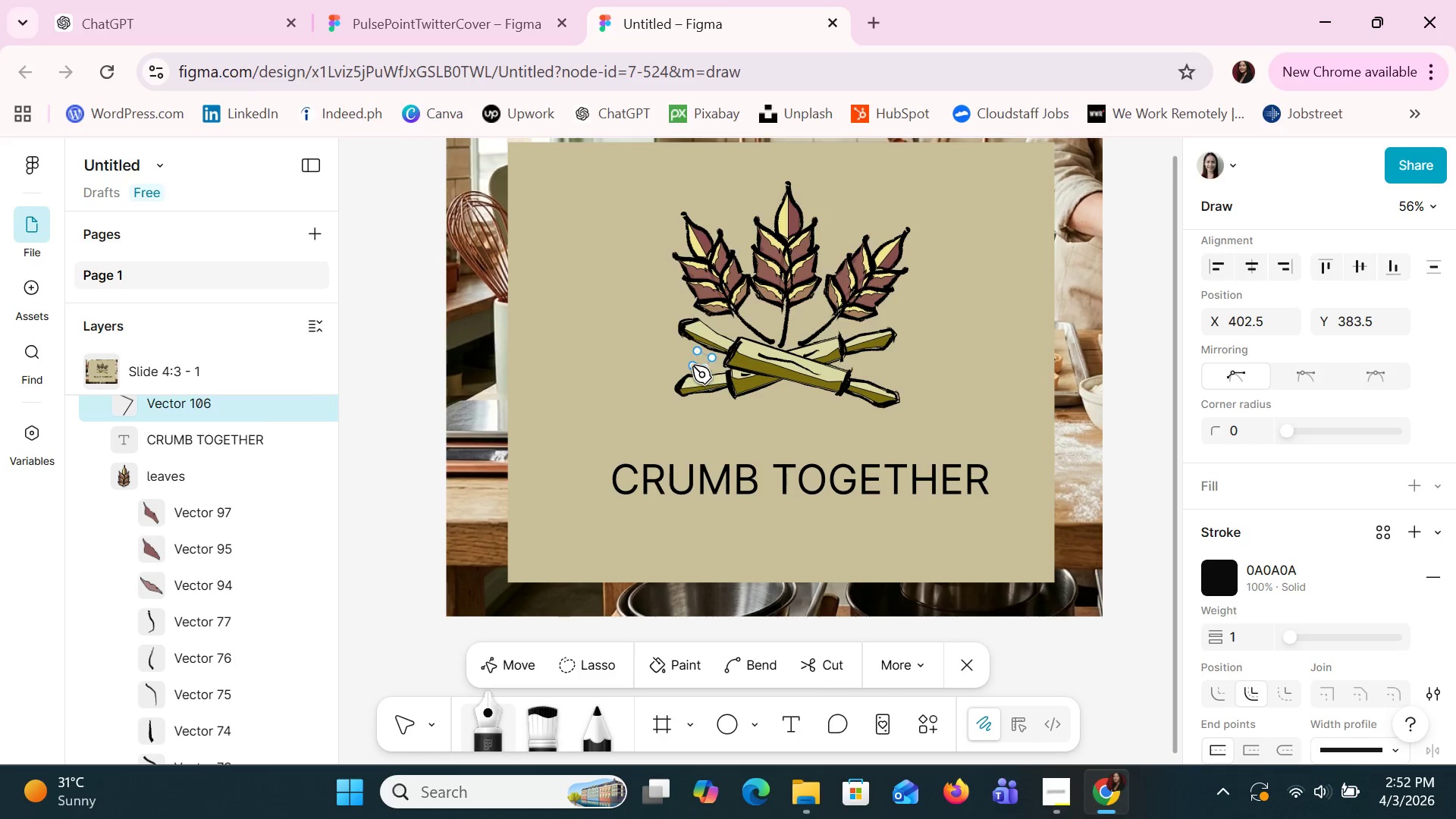 
left_click([692, 366])
 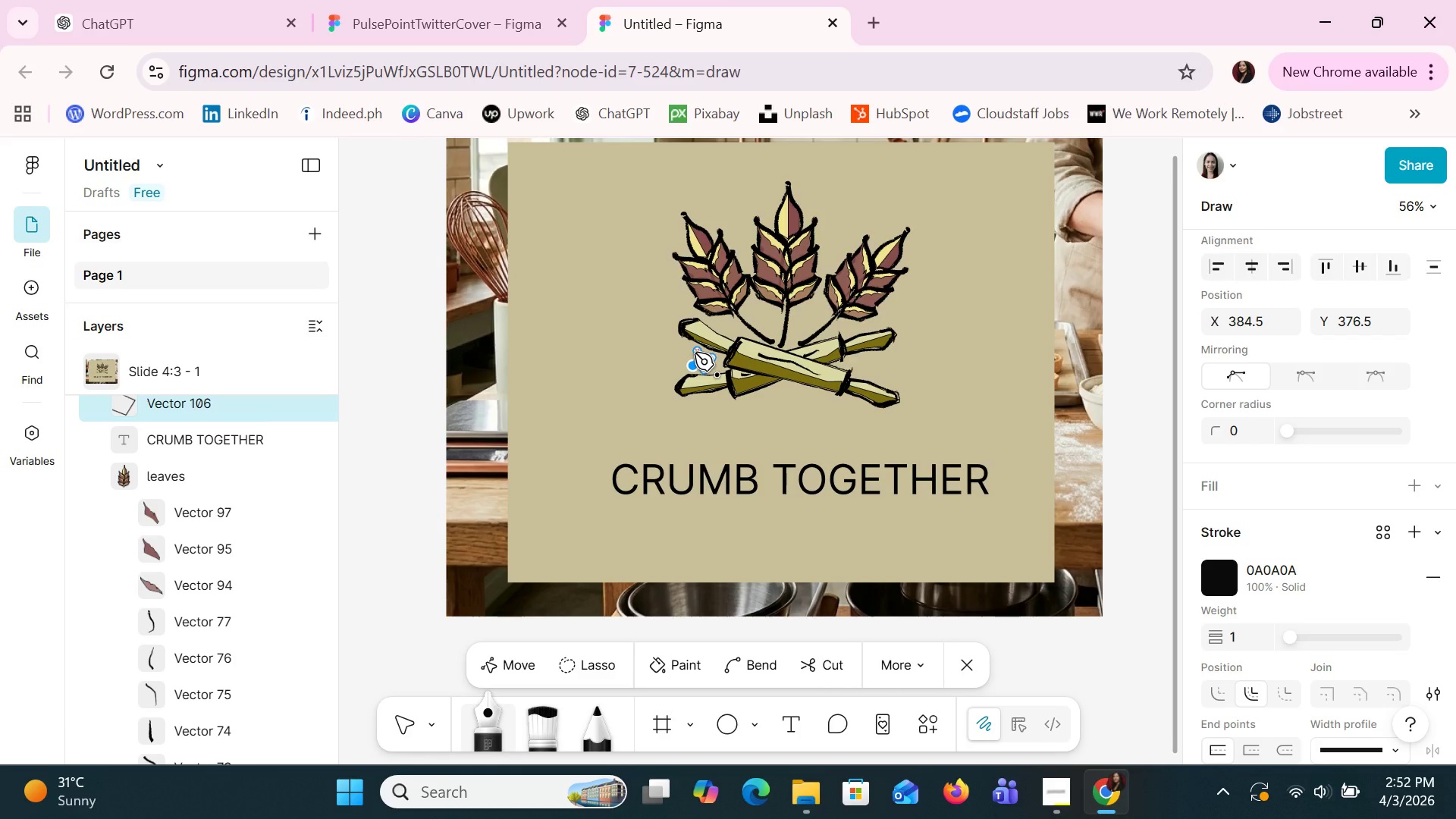 
left_click([695, 353])
 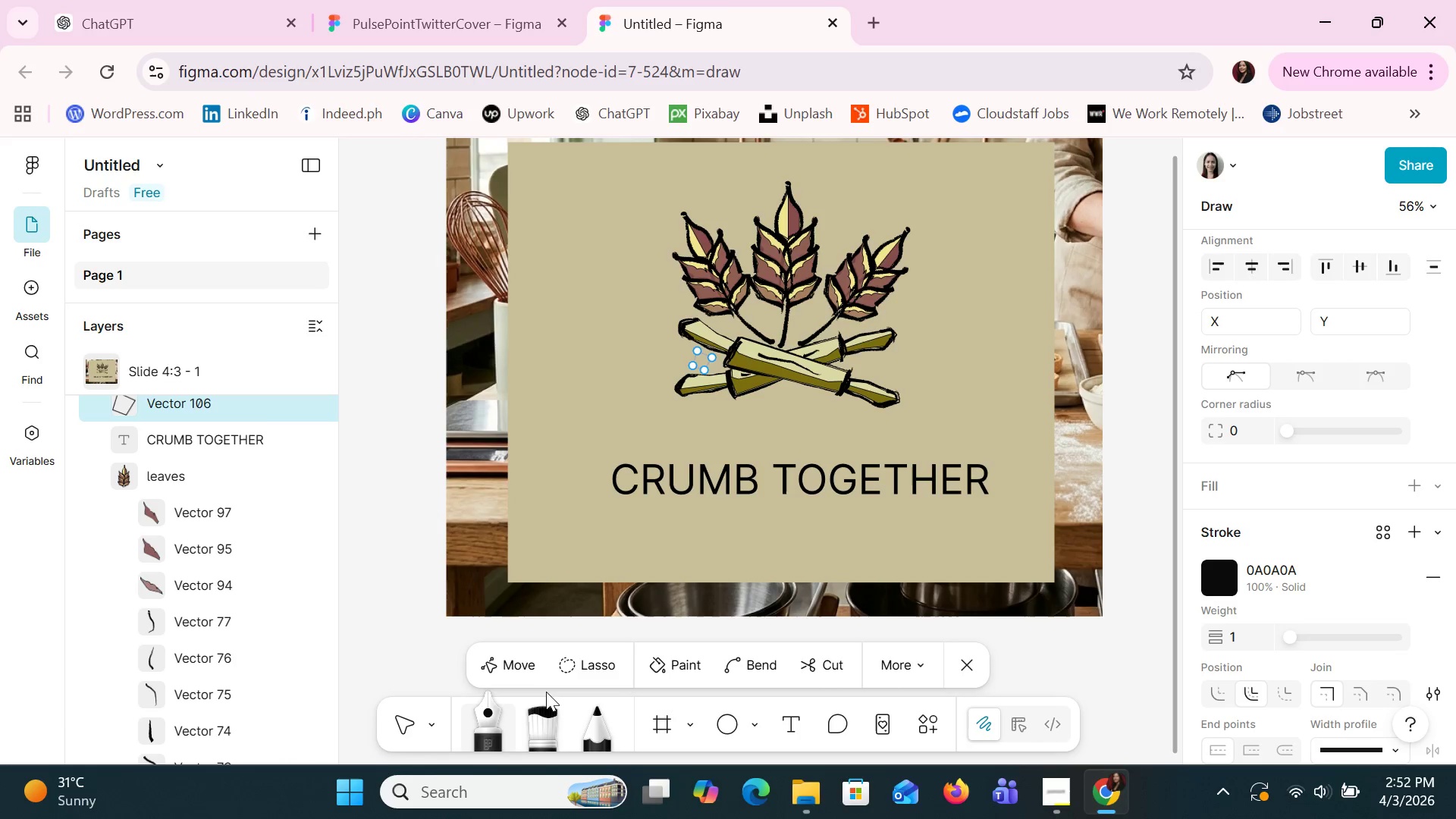 
left_click([662, 655])
 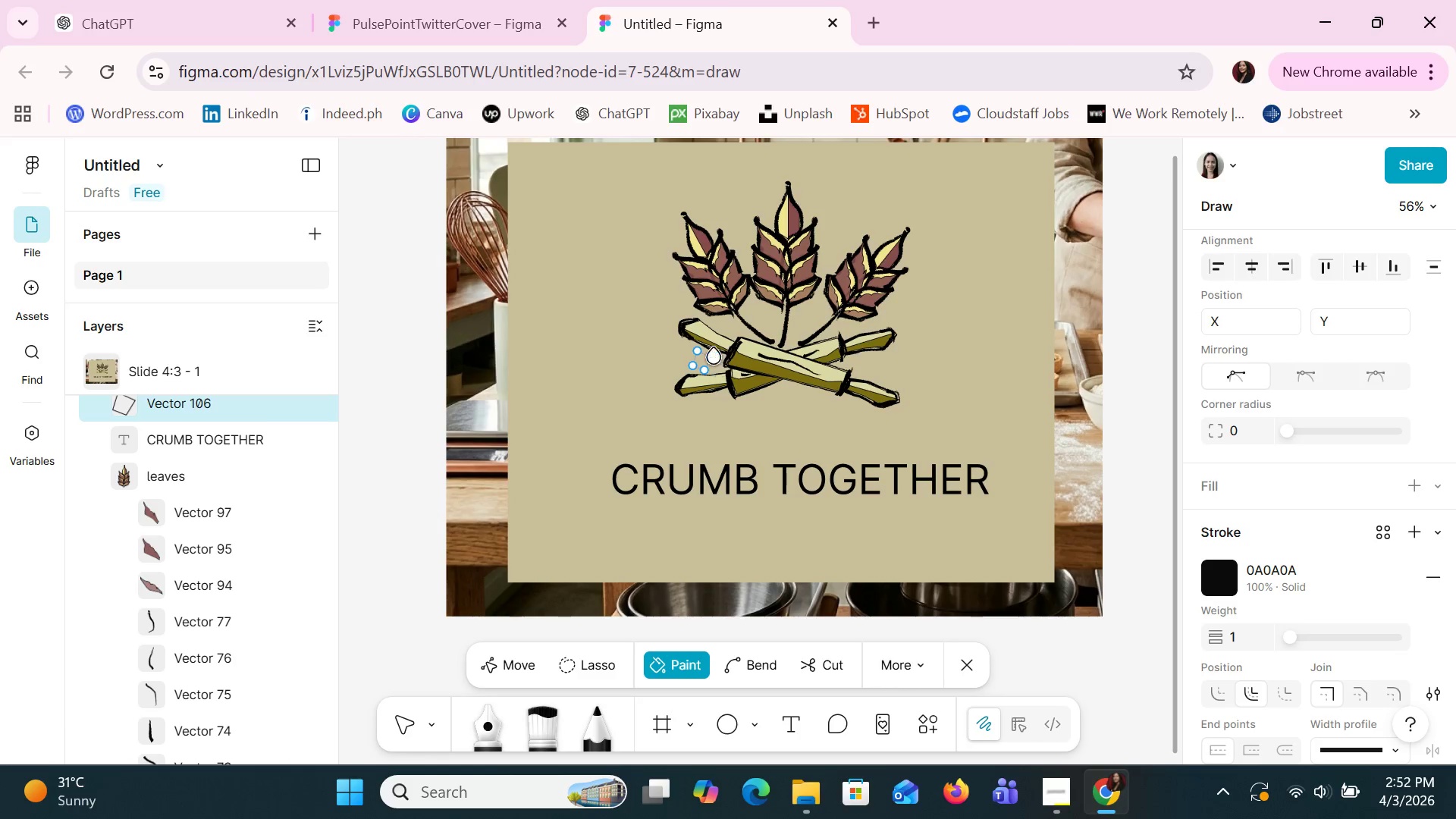 
left_click([705, 356])
 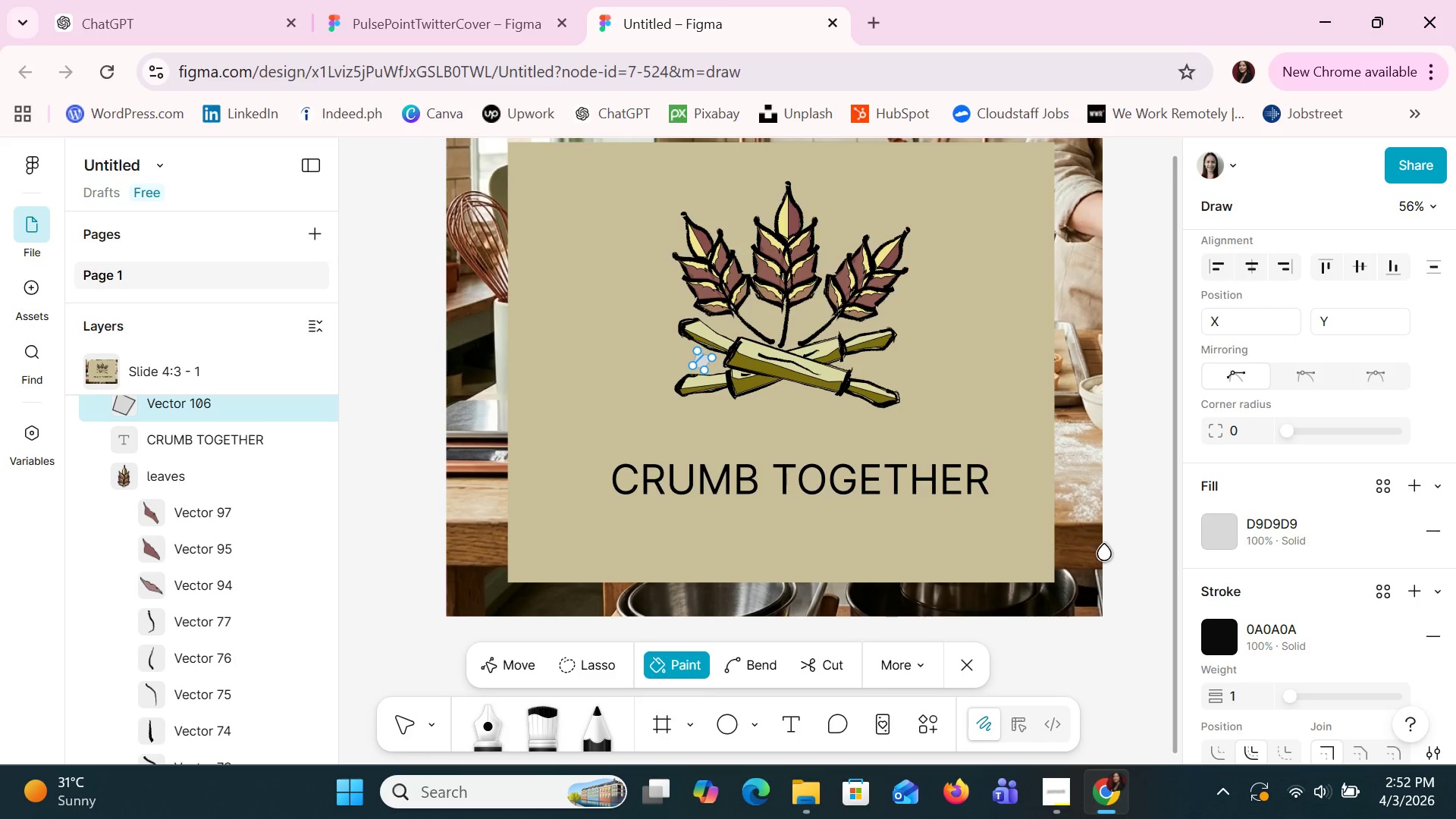 
left_click([1234, 507])
 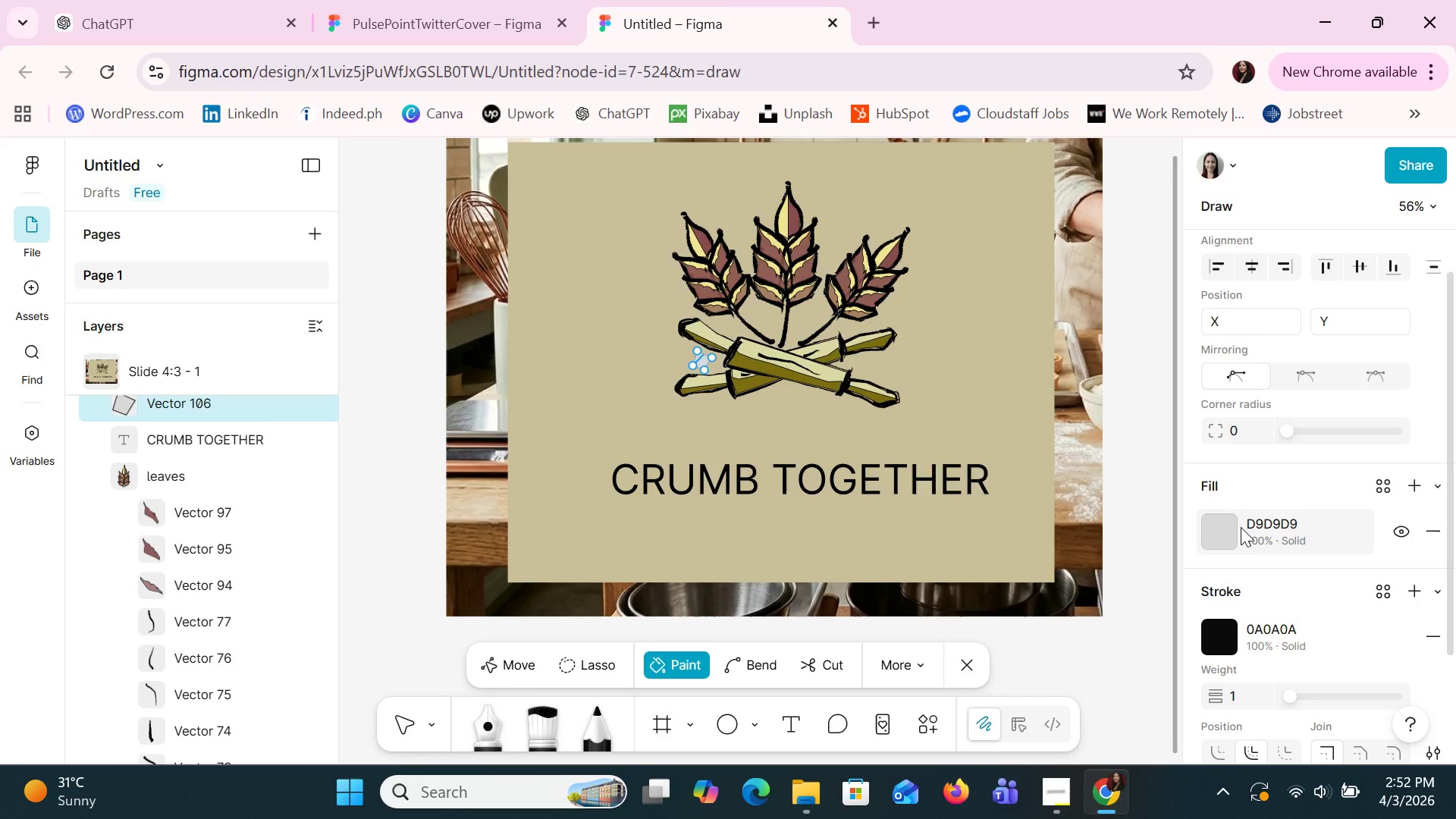 
left_click([1241, 527])
 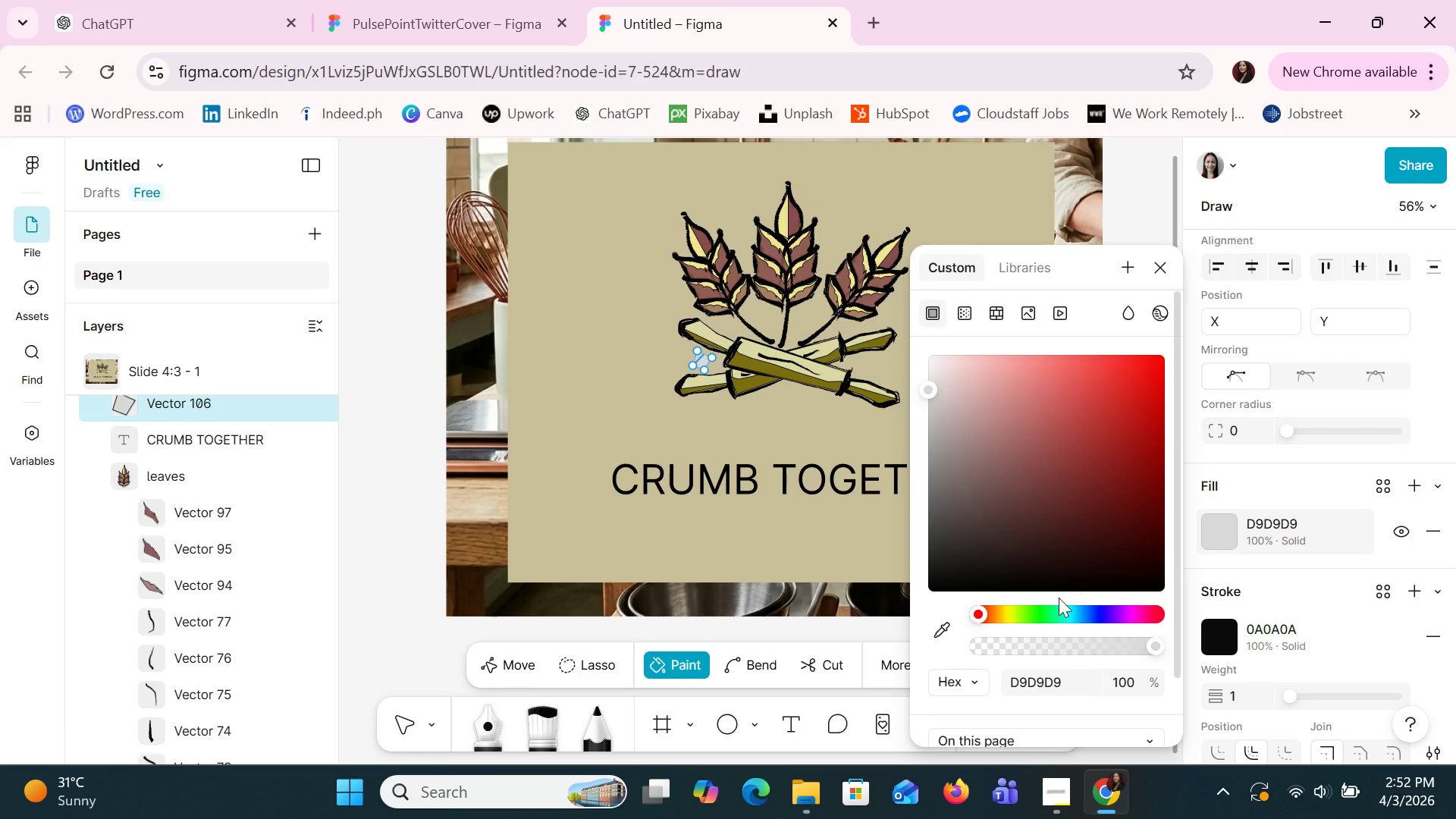 
left_click([1039, 612])
 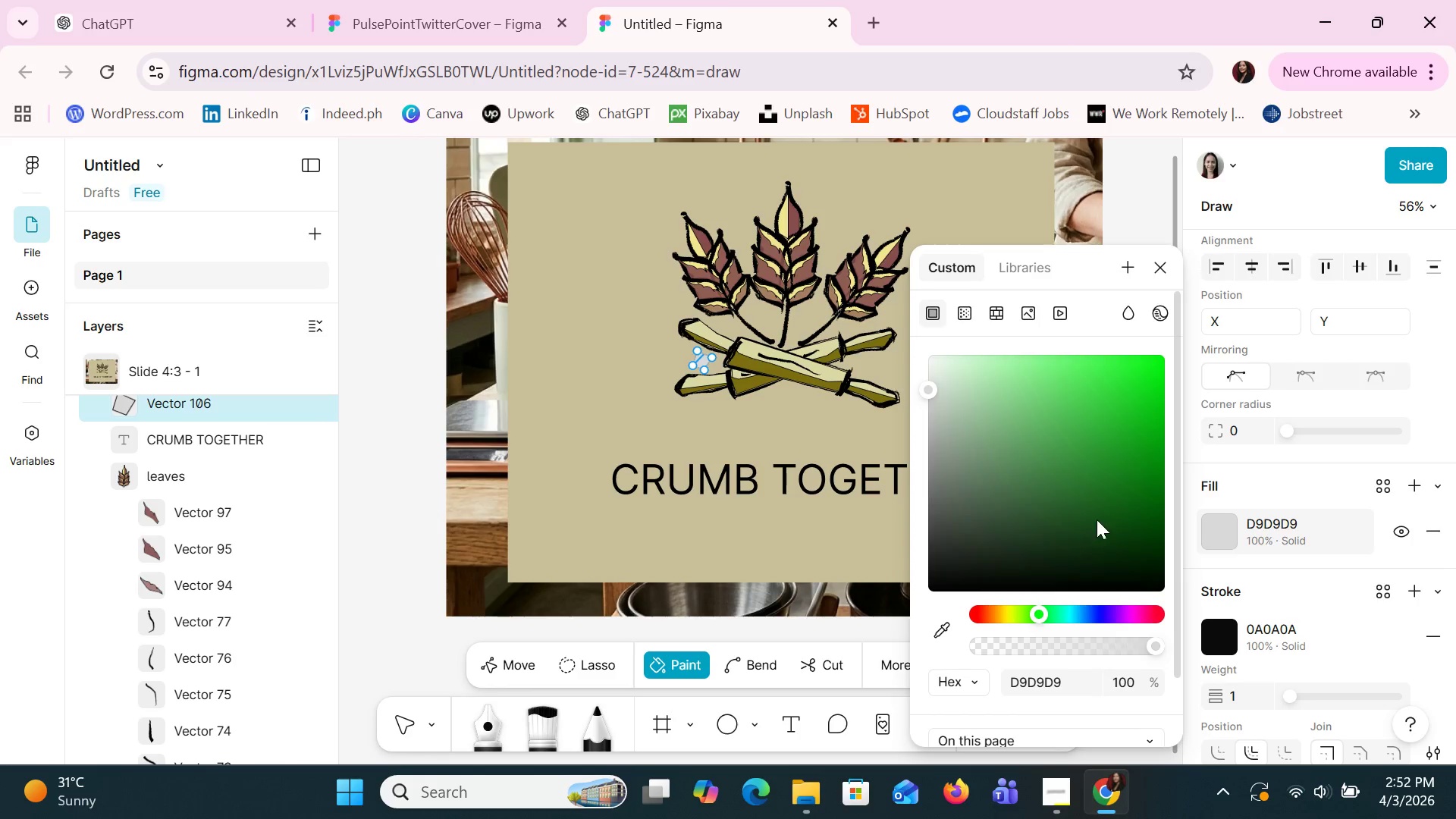 
left_click([1100, 516])
 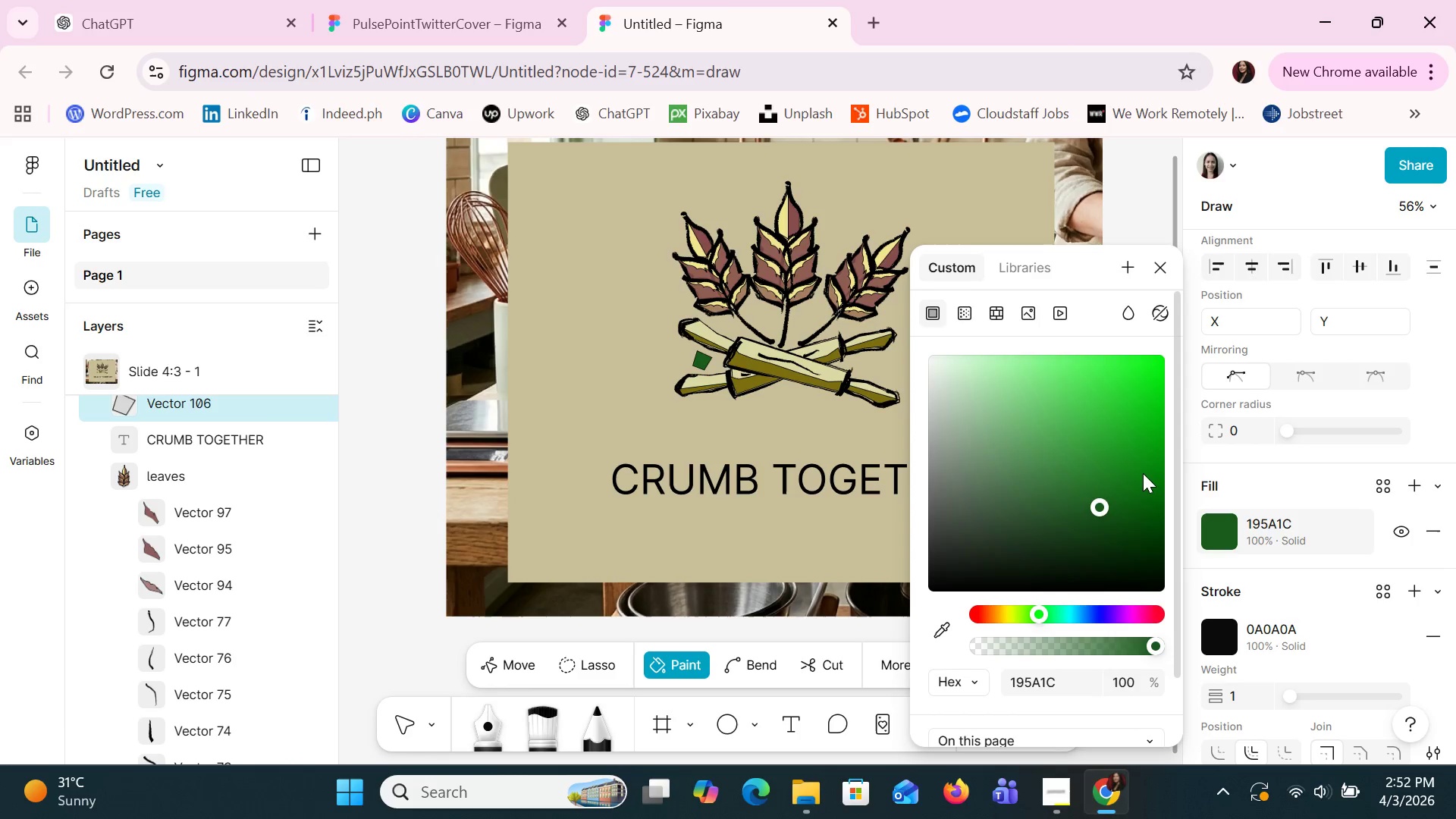 
left_click([1143, 473])
 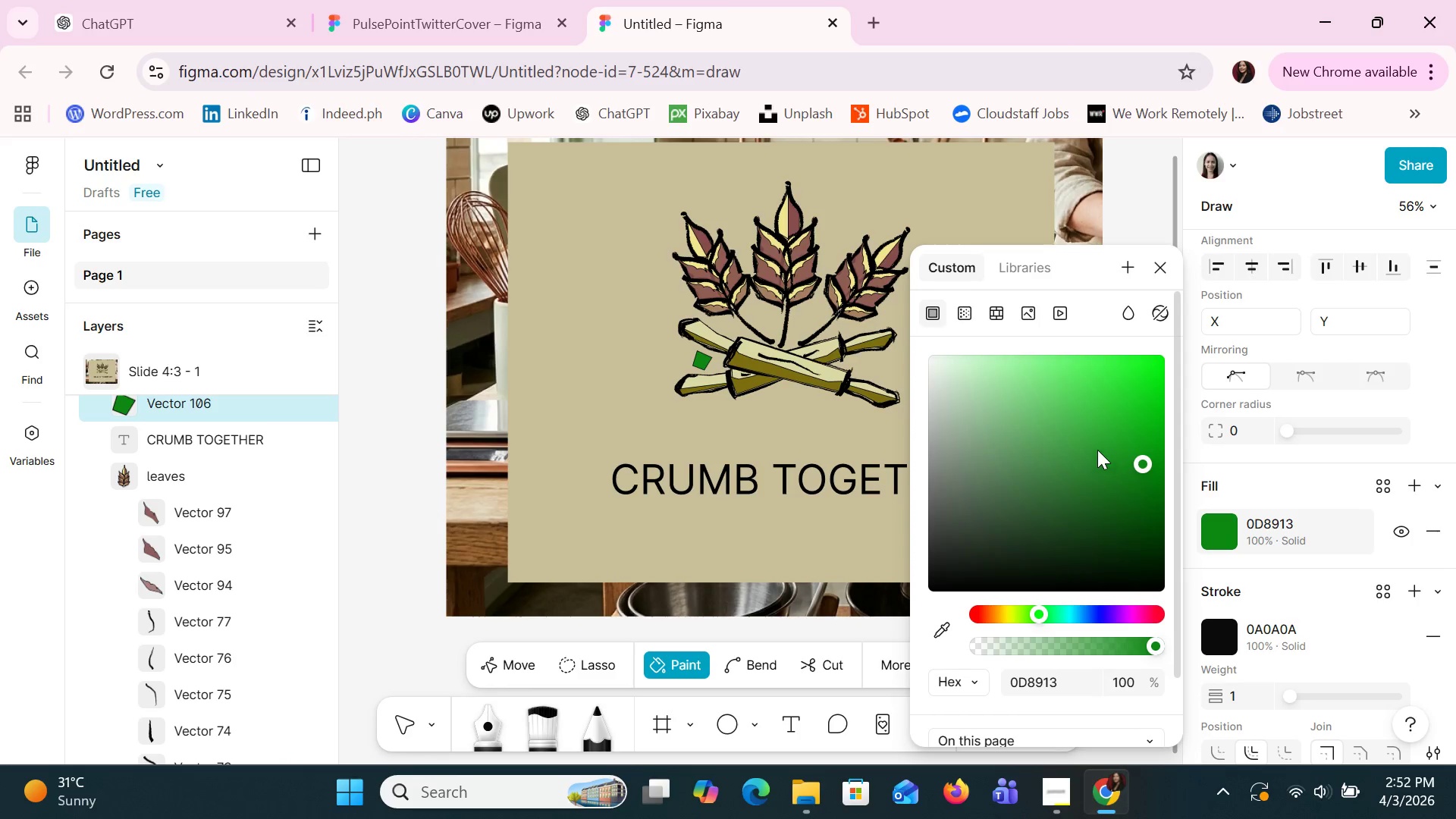 
left_click([1094, 447])
 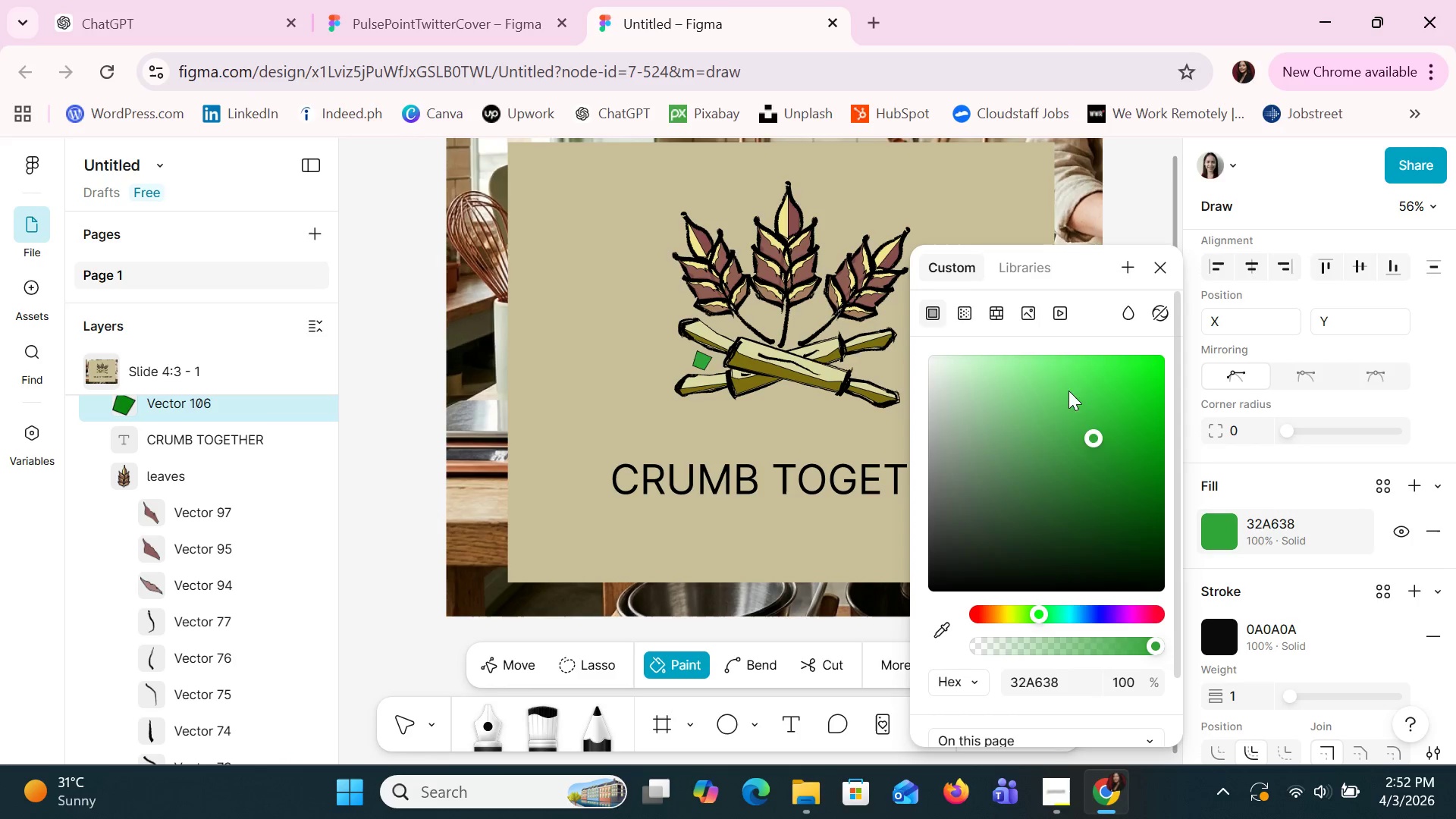 
left_click([1068, 383])
 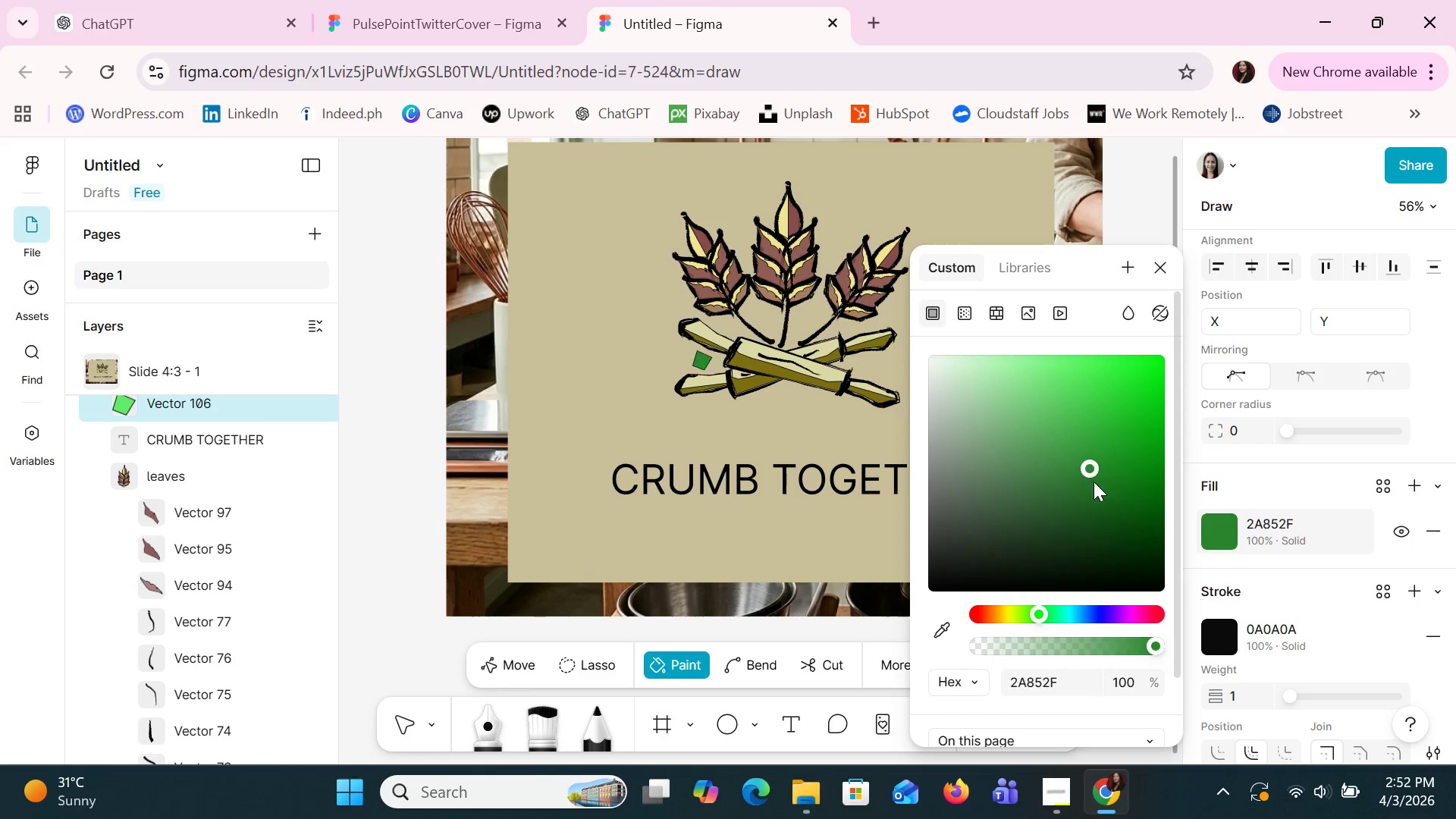 
double_click([1122, 507])
 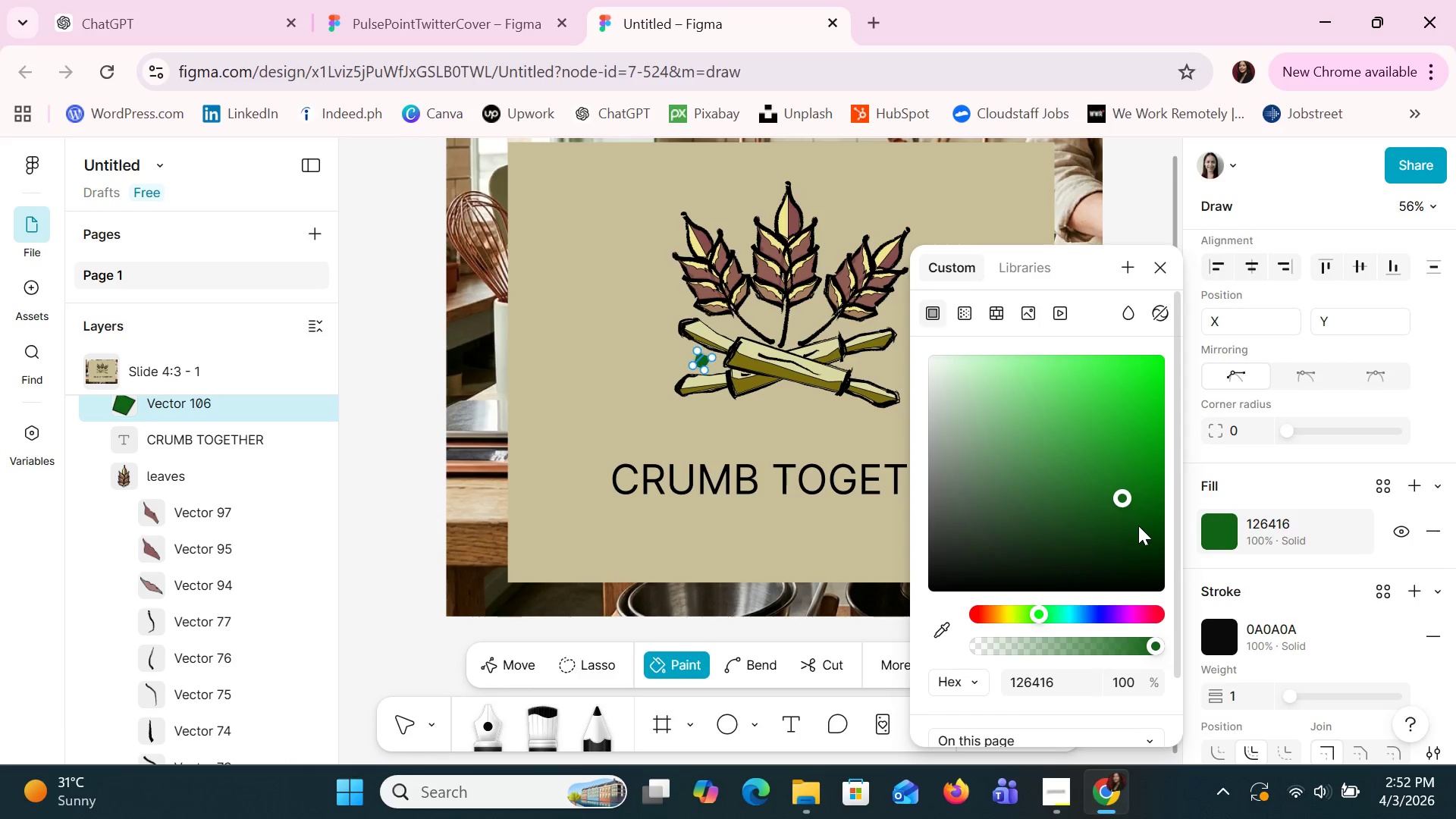 
left_click([1138, 526])
 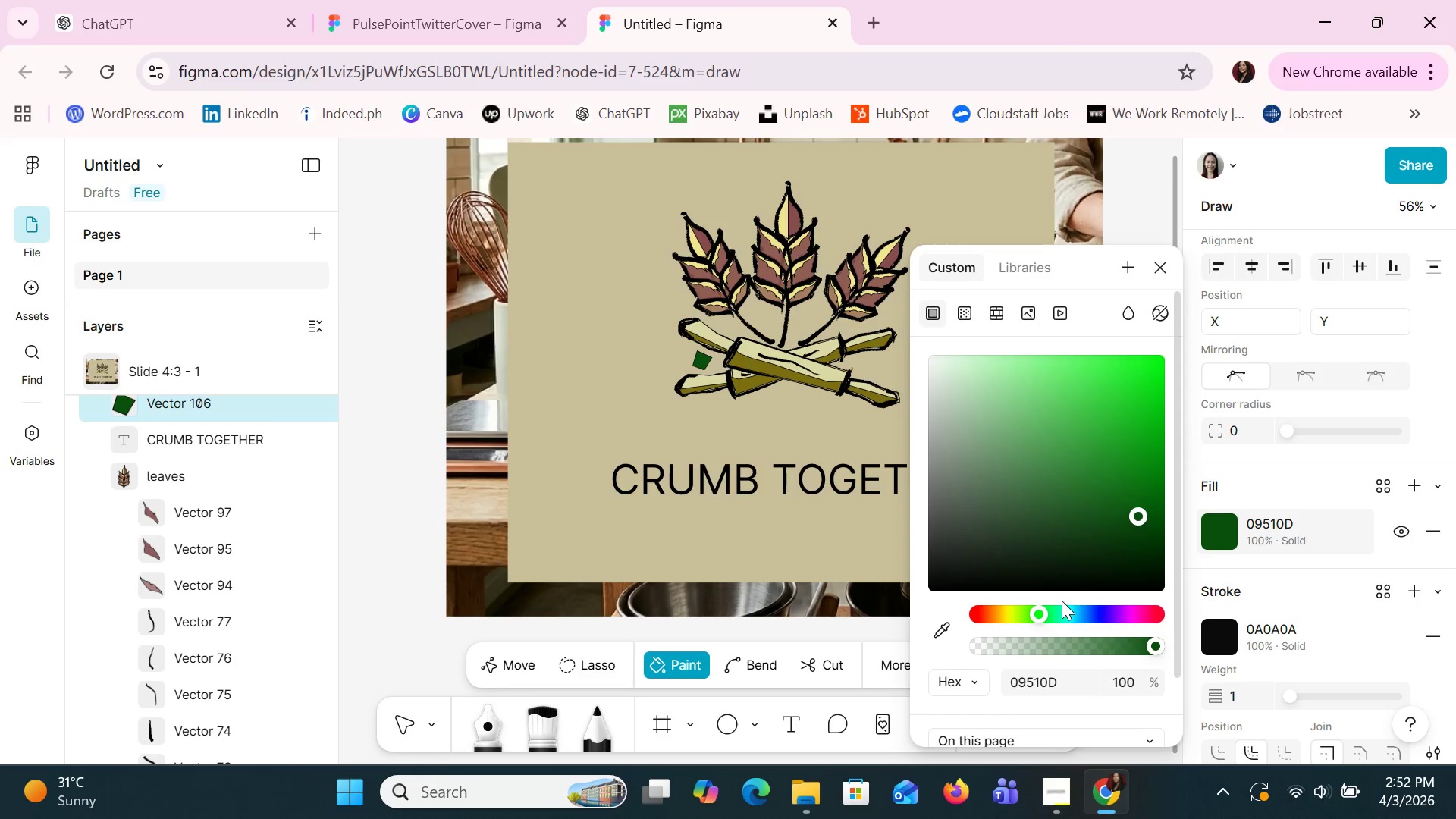 
left_click([1119, 538])
 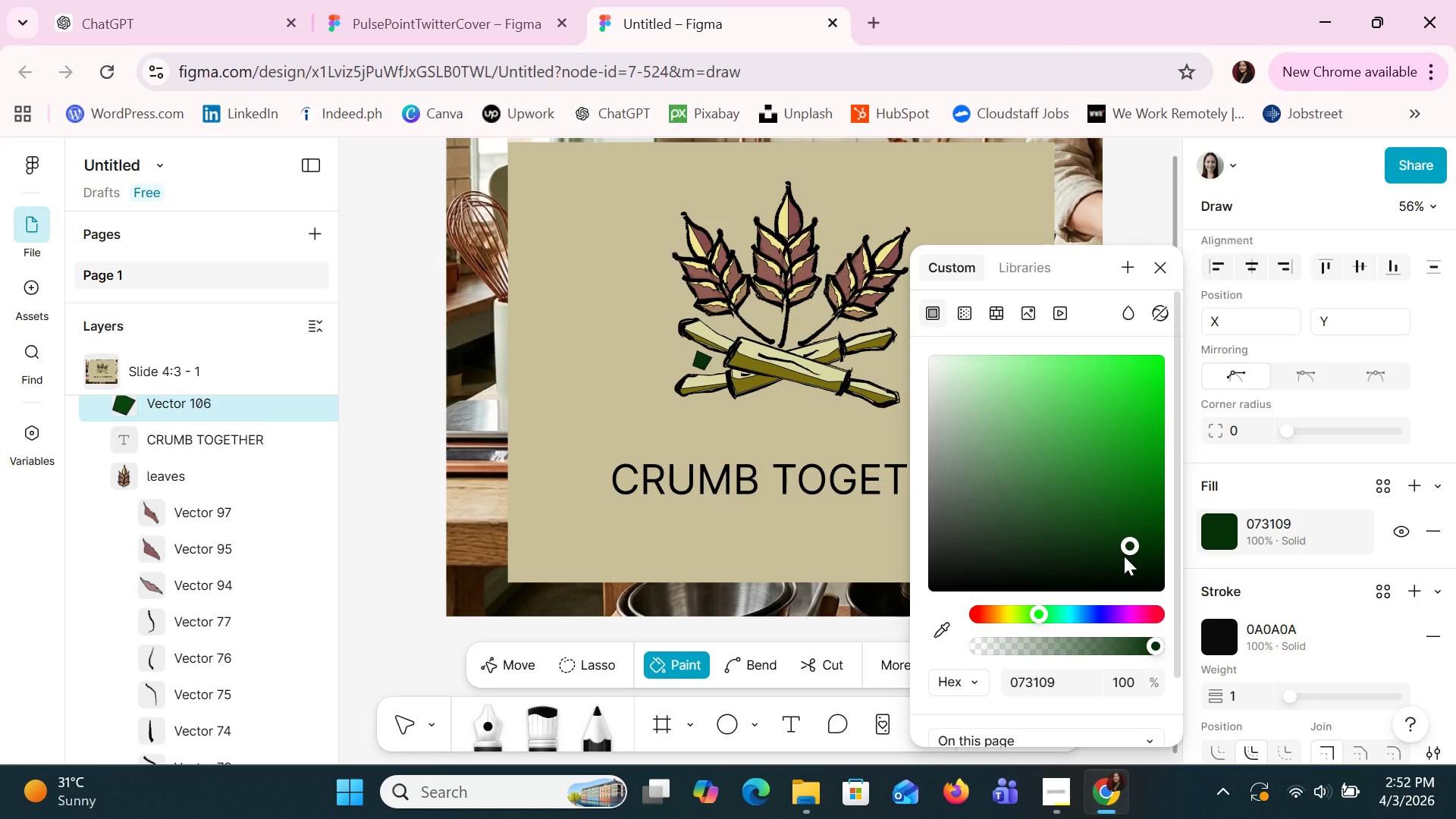 
double_click([1084, 544])
 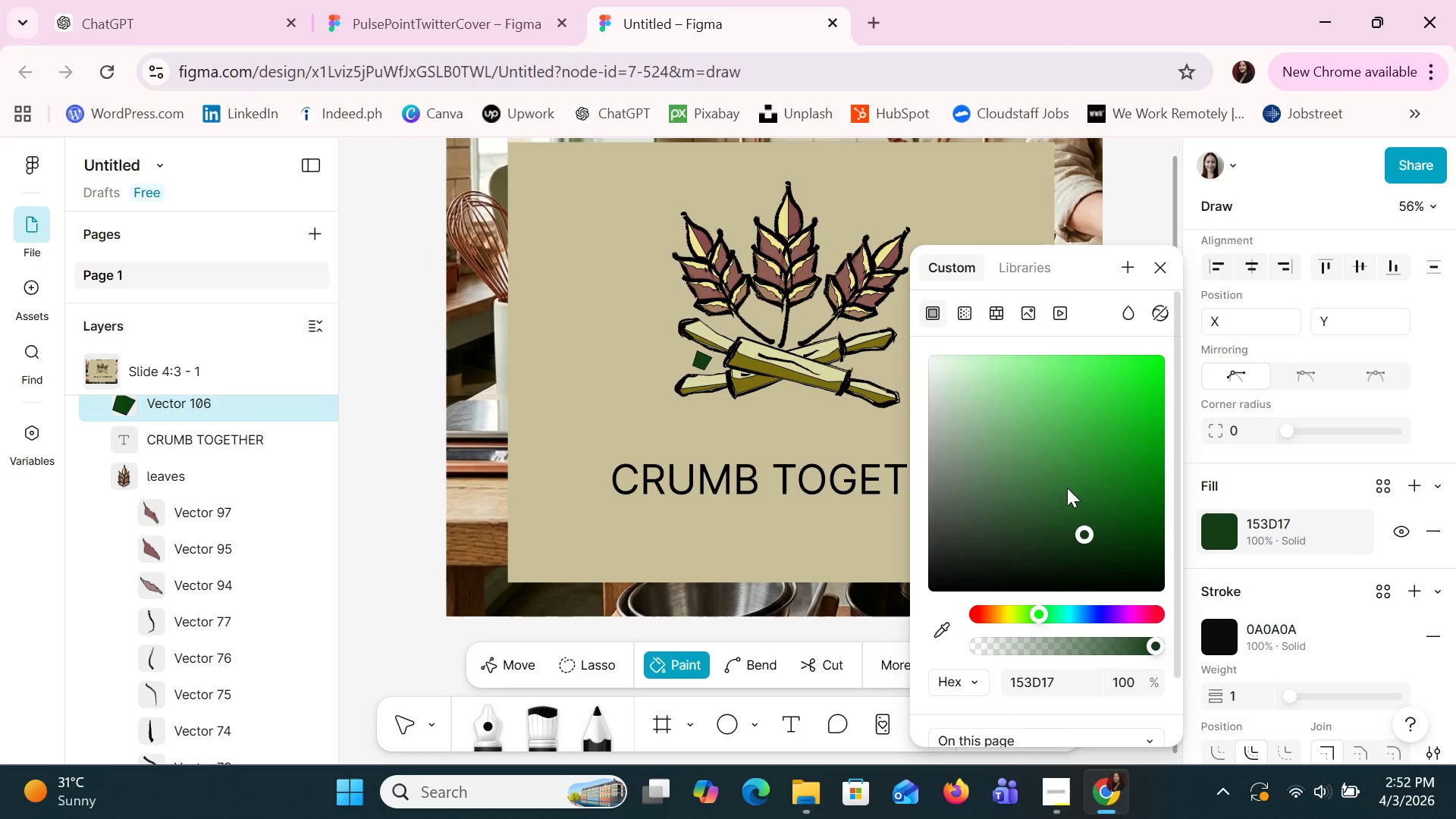 
left_click([1067, 488])
 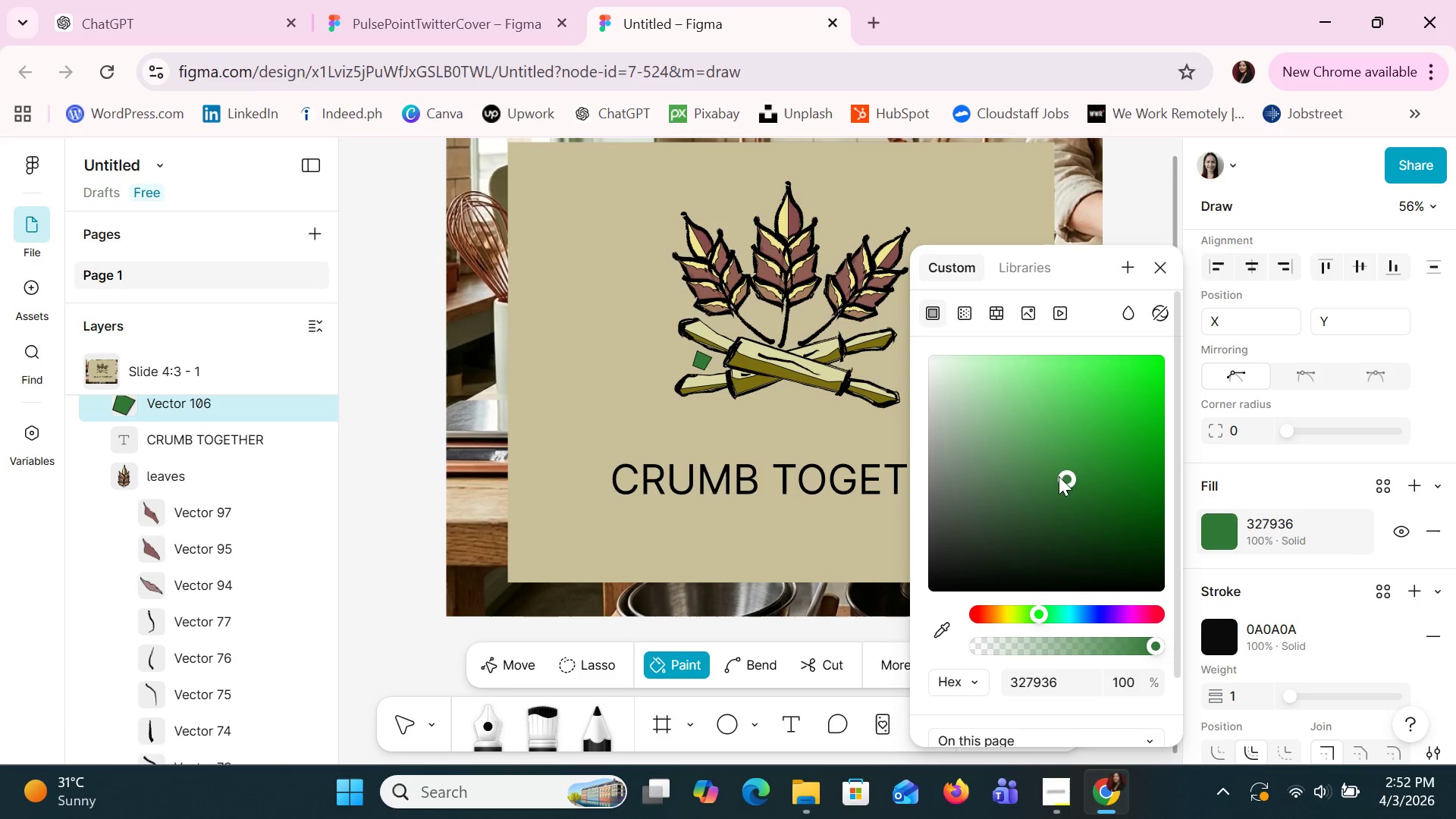 
left_click([1048, 454])
 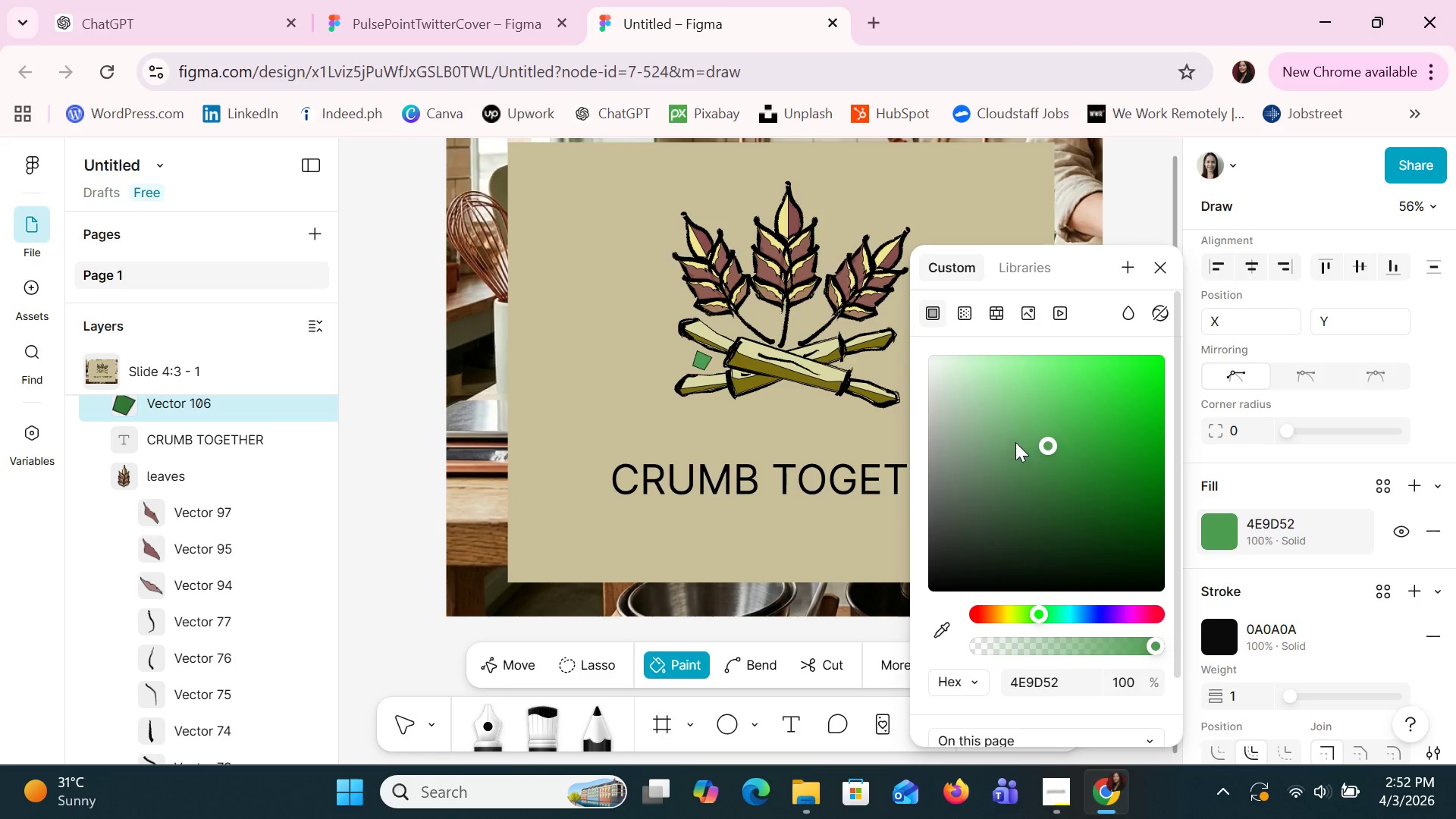 
left_click([1015, 442])
 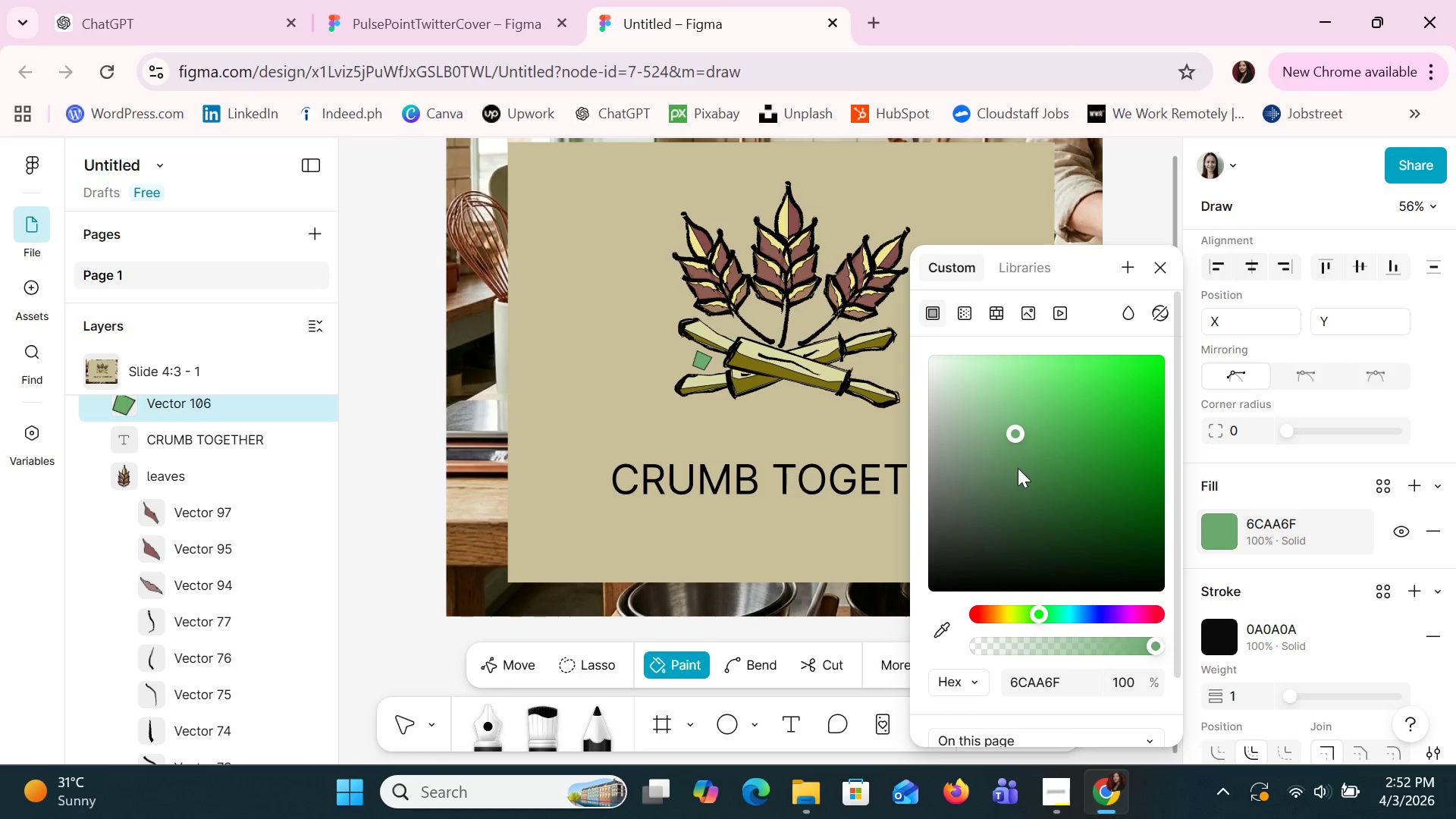 
left_click([1018, 468])
 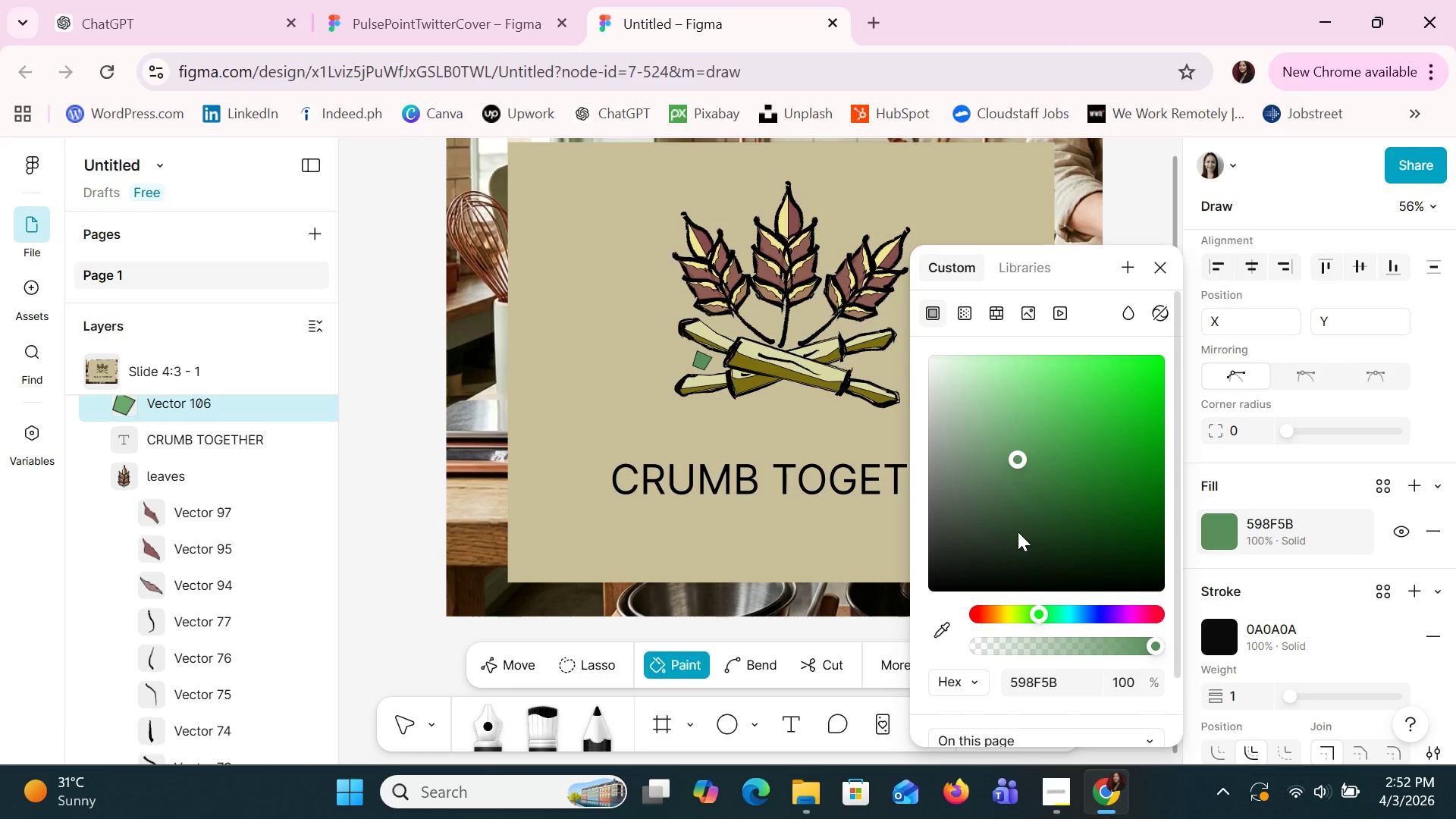 
left_click([1018, 532])
 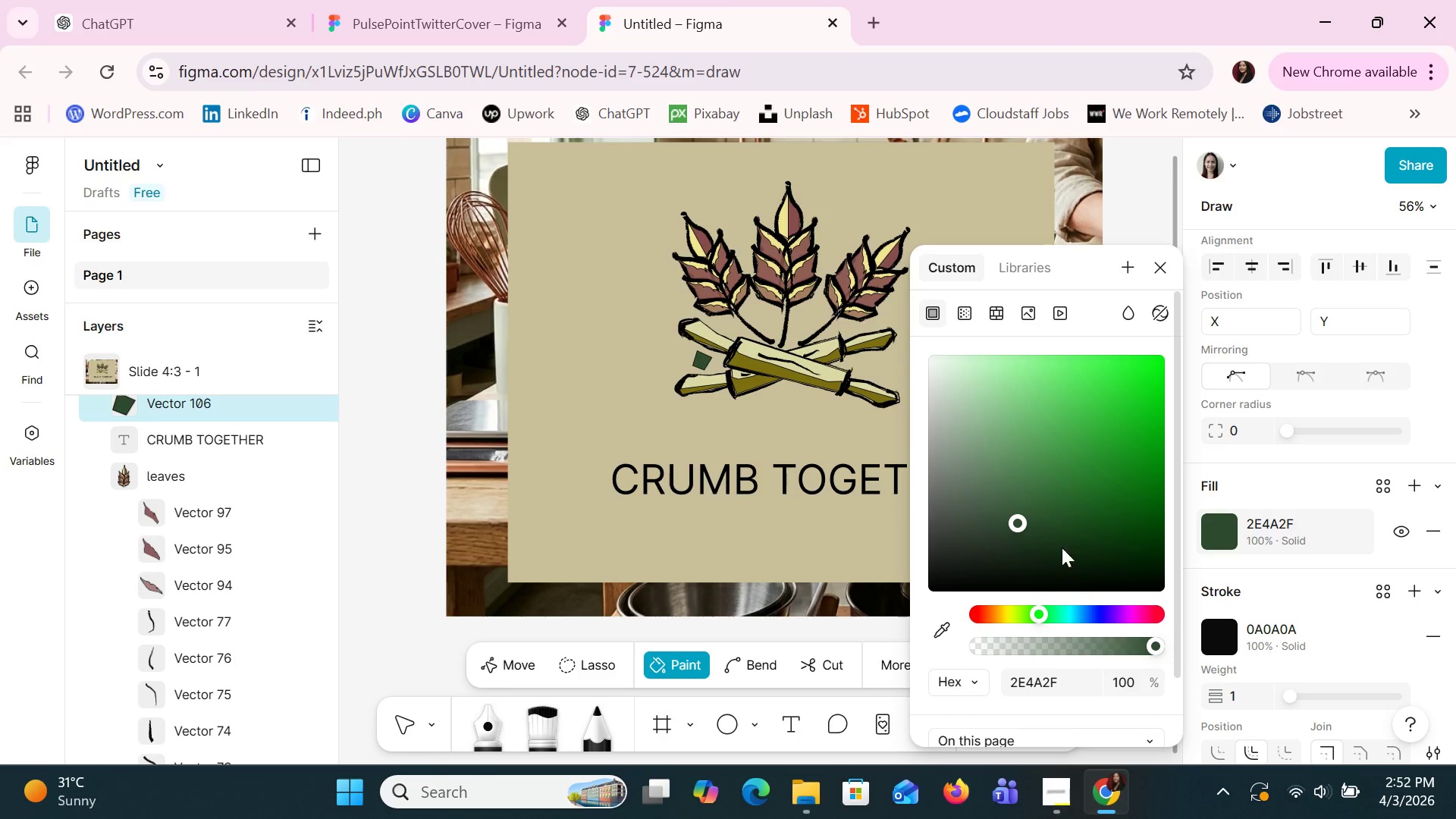 
left_click([1065, 541])
 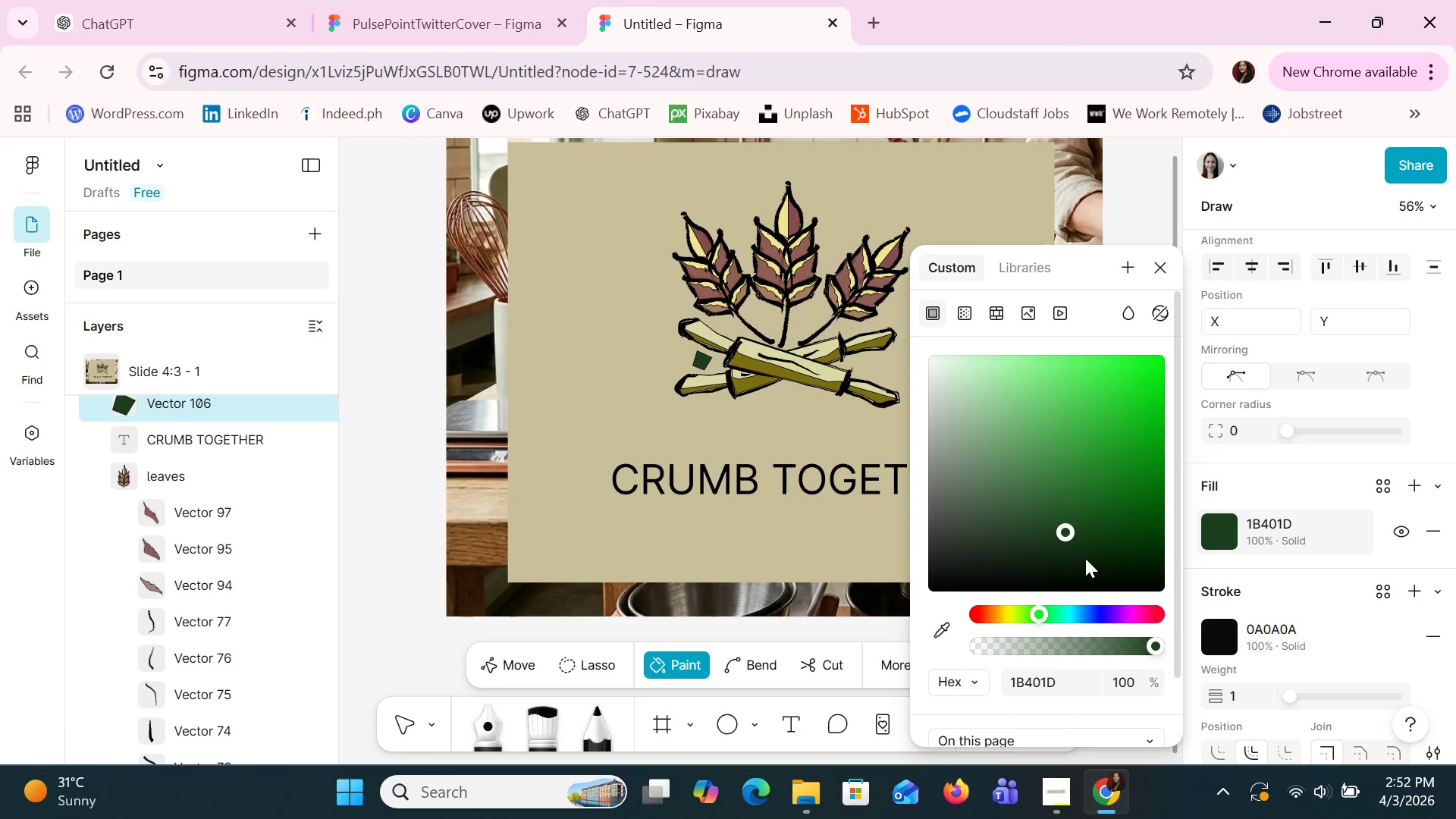 
left_click([1141, 534])
 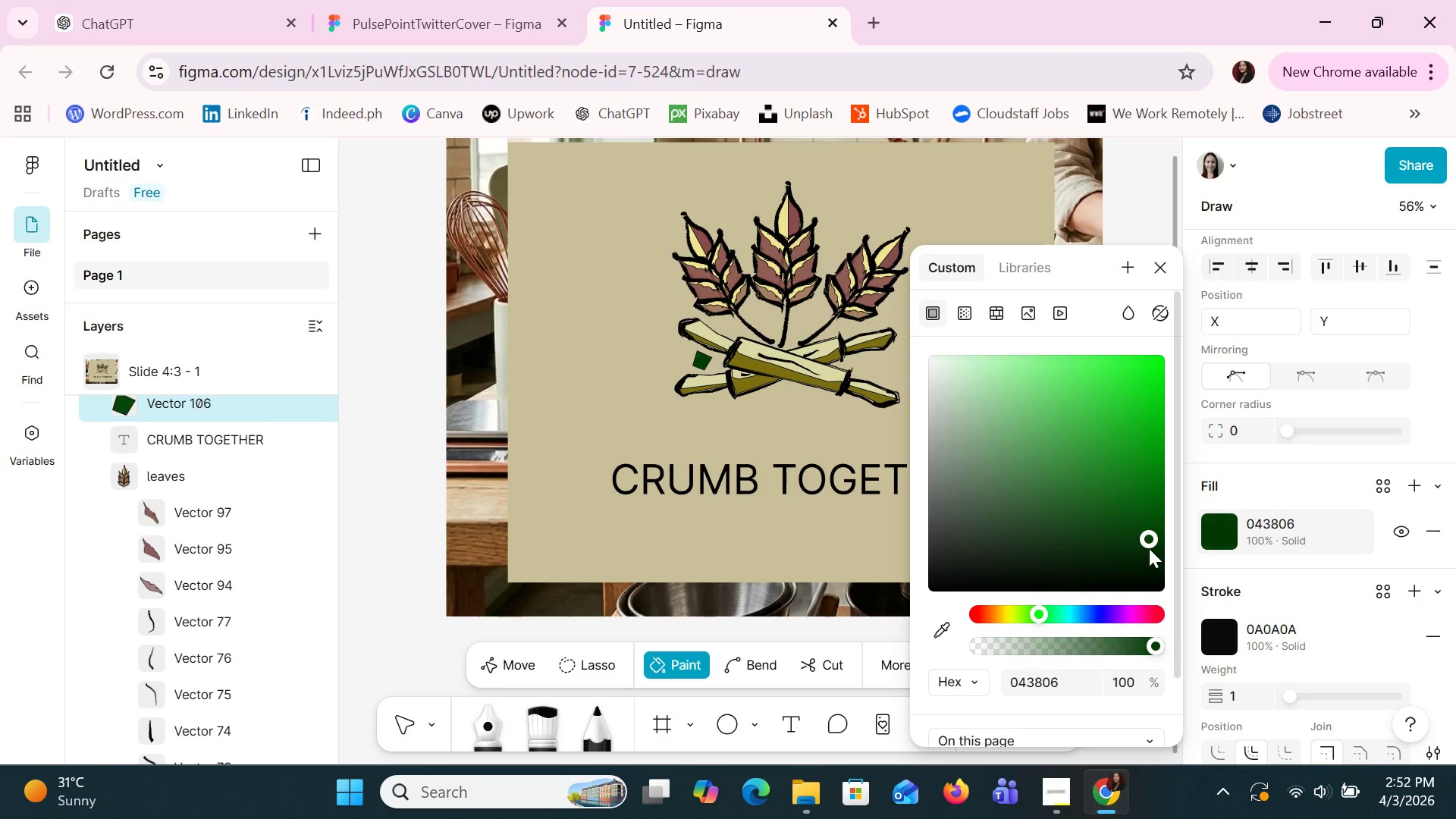 
double_click([1125, 506])
 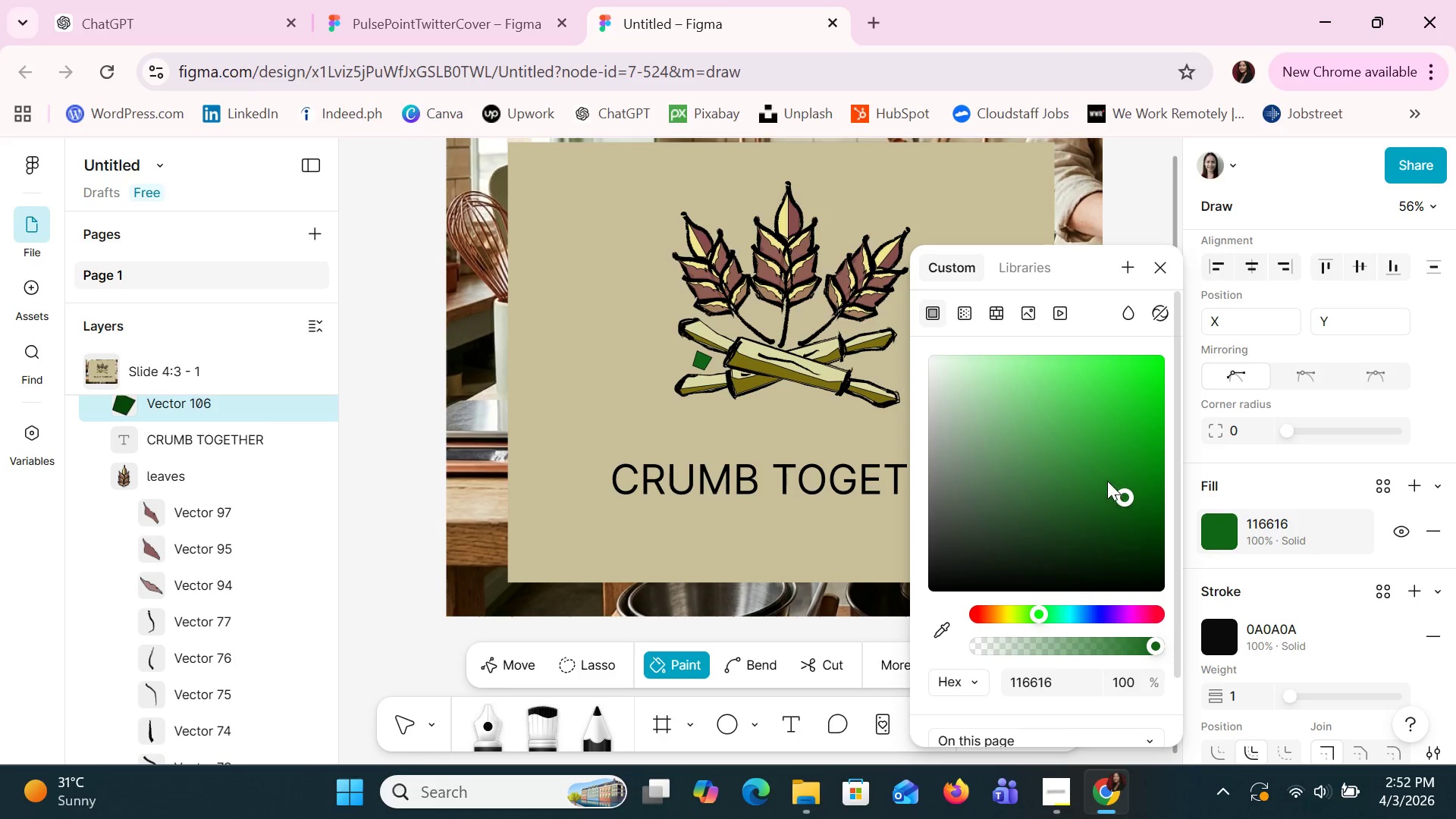 
left_click([1097, 466])
 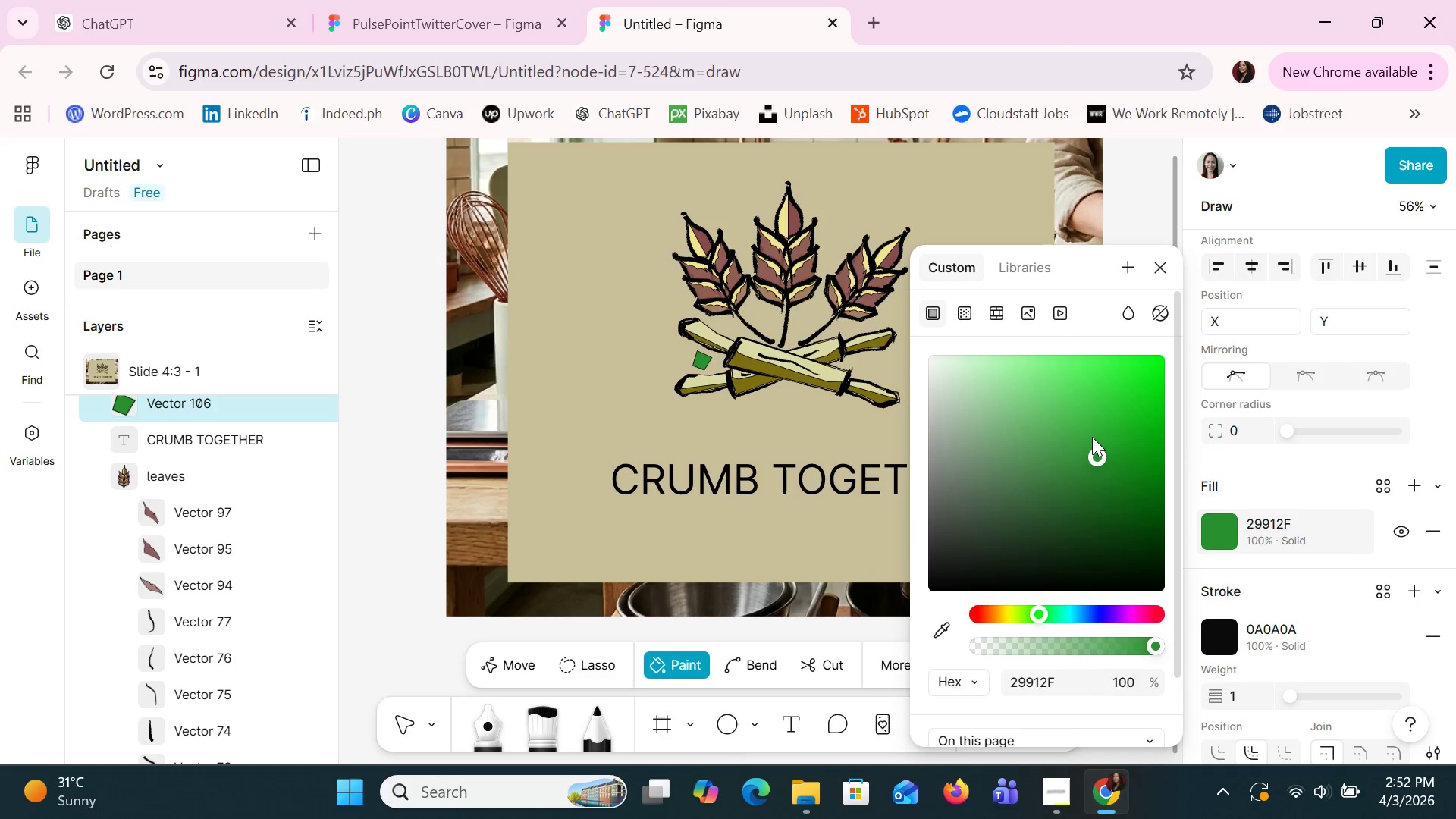 
left_click([1092, 435])
 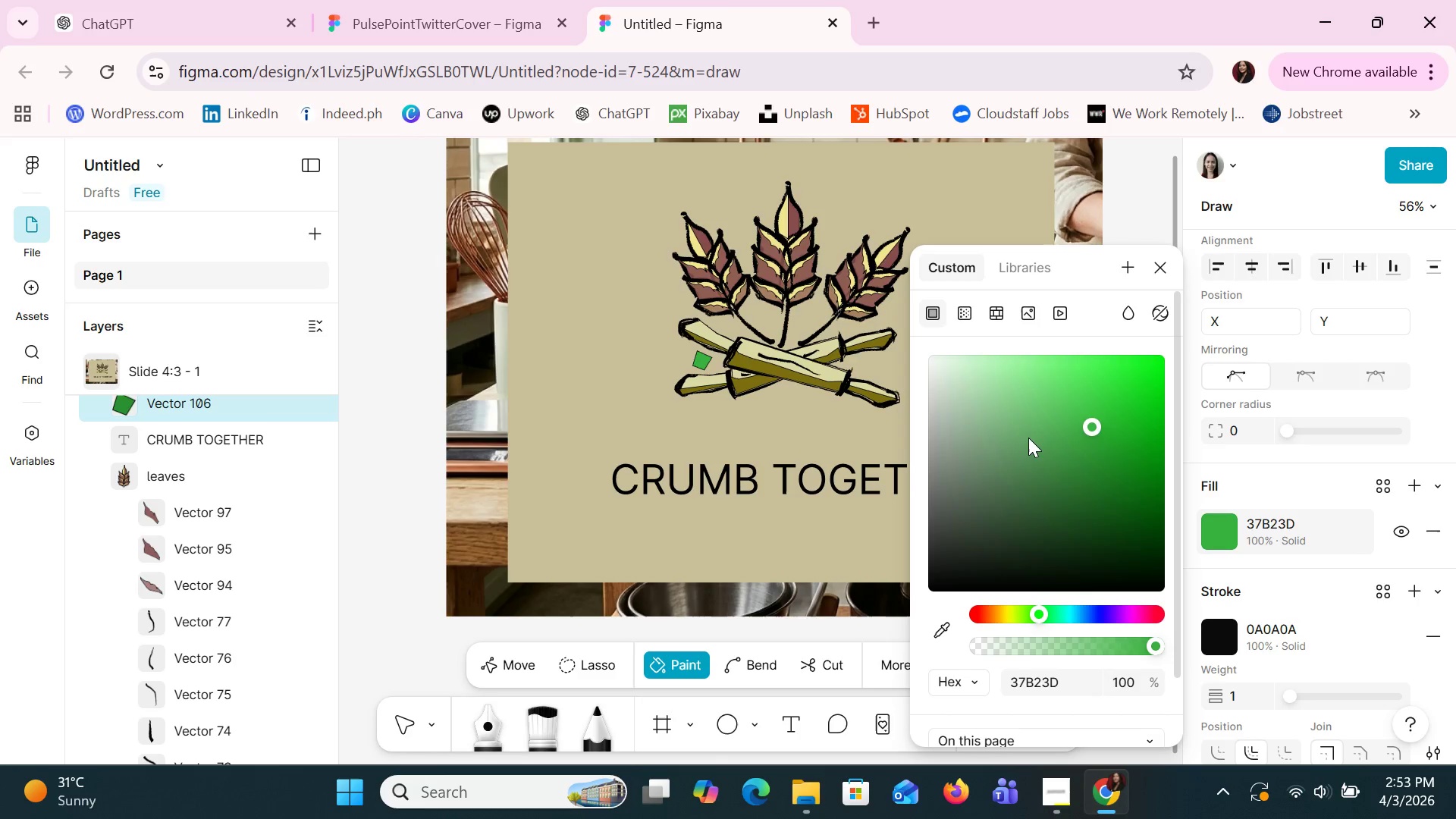 
left_click([1028, 438])
 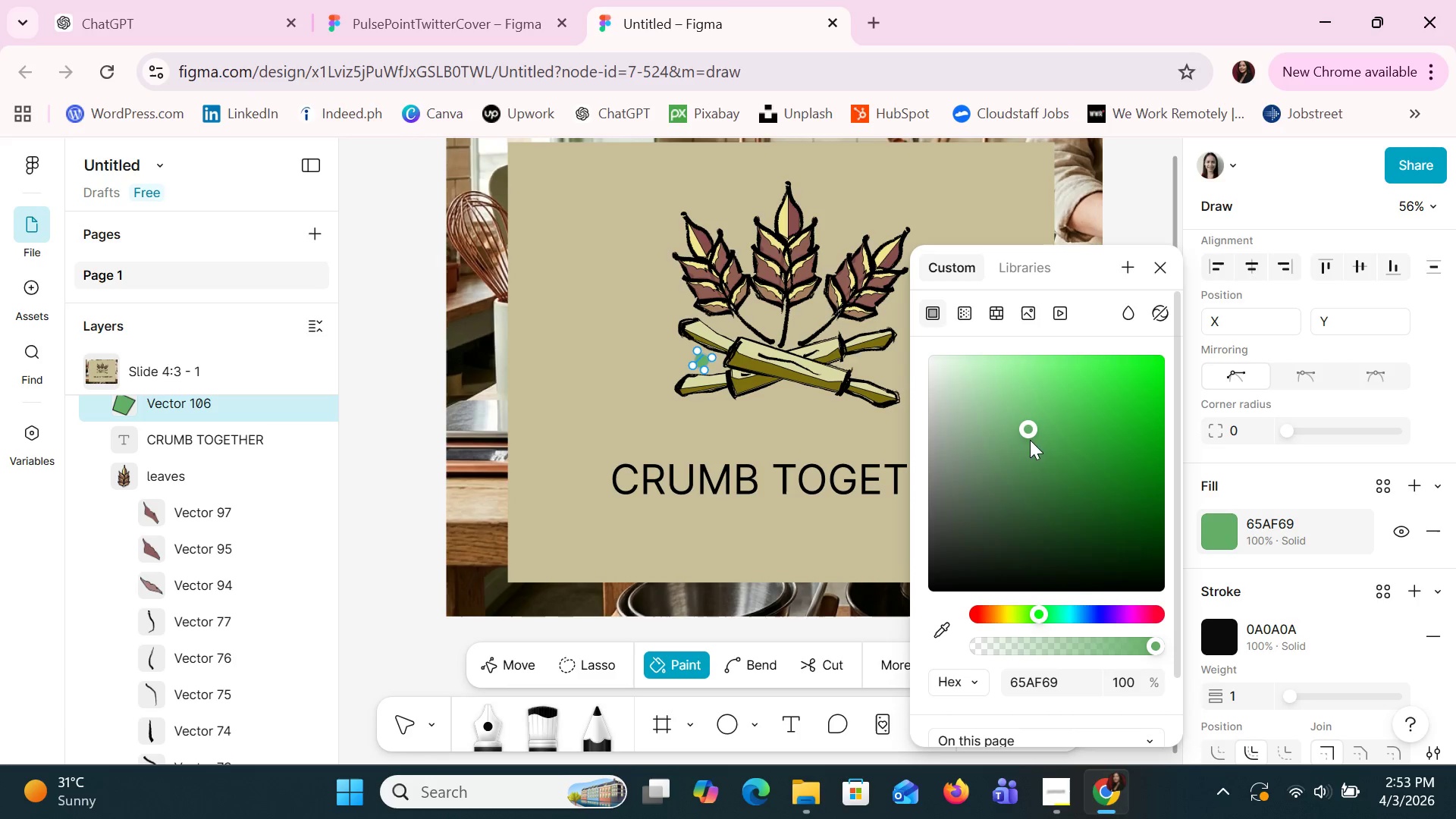 
left_click([1109, 488])
 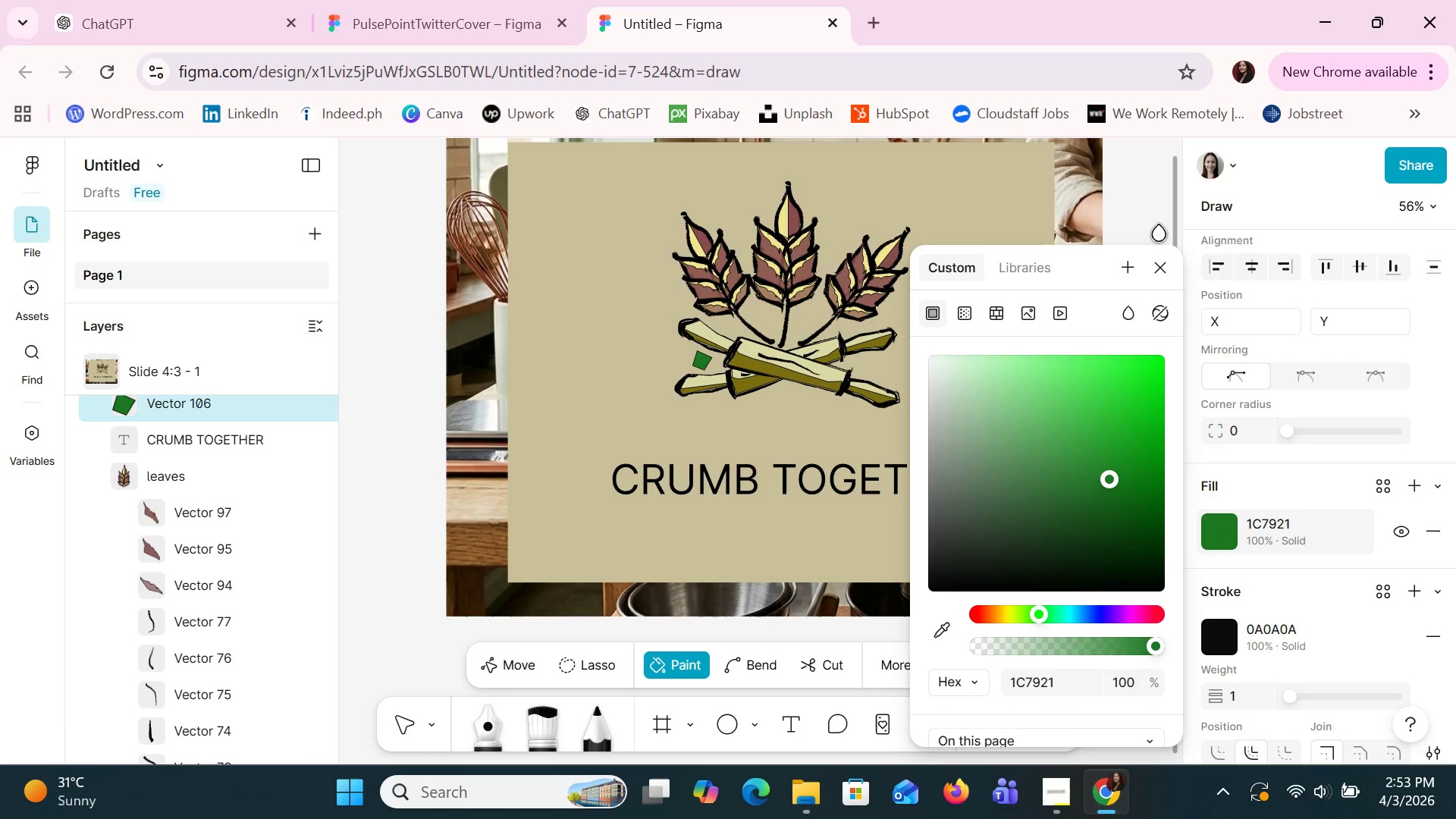 
left_click([1166, 258])
 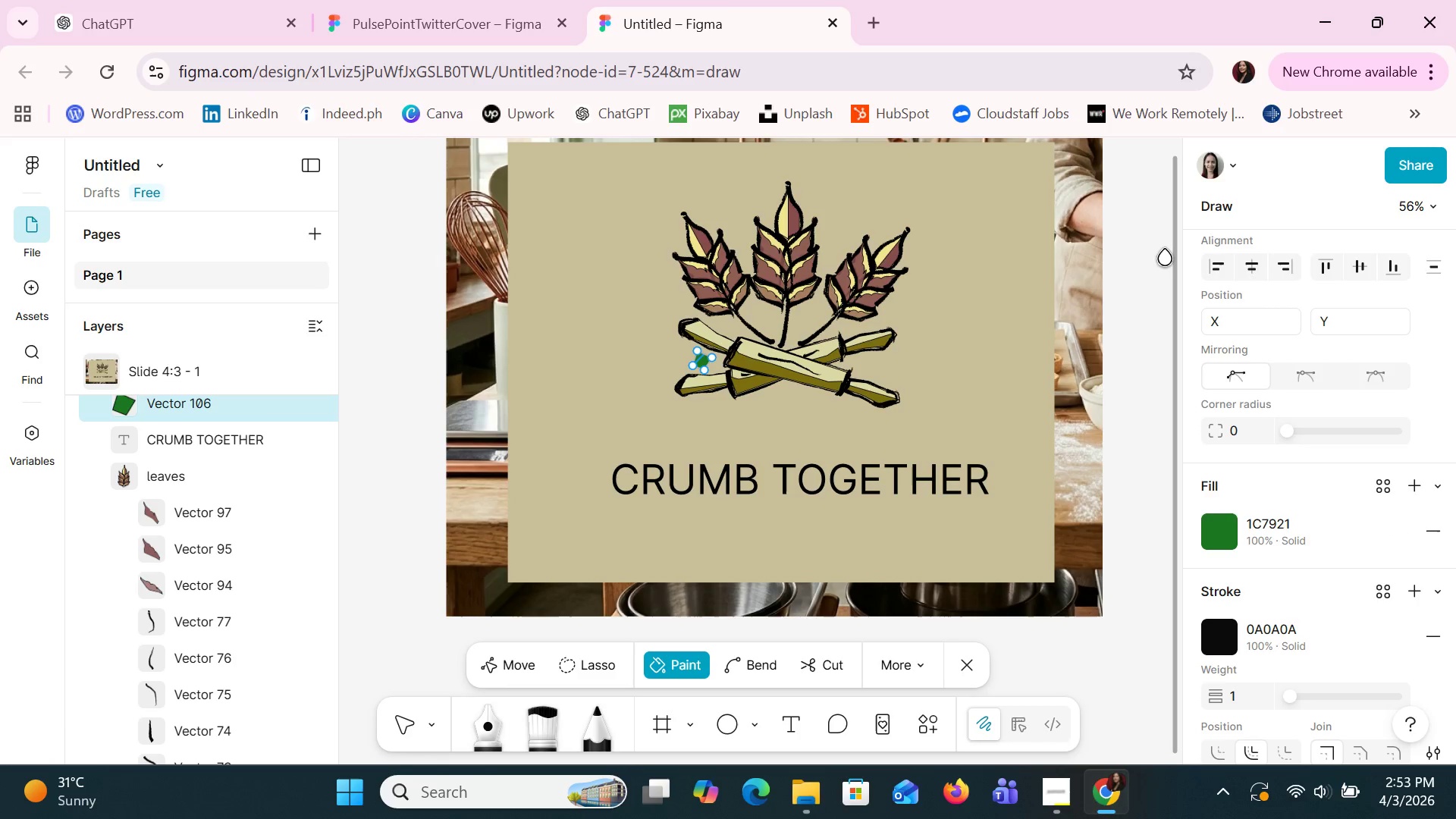 
key(Control+Z)
 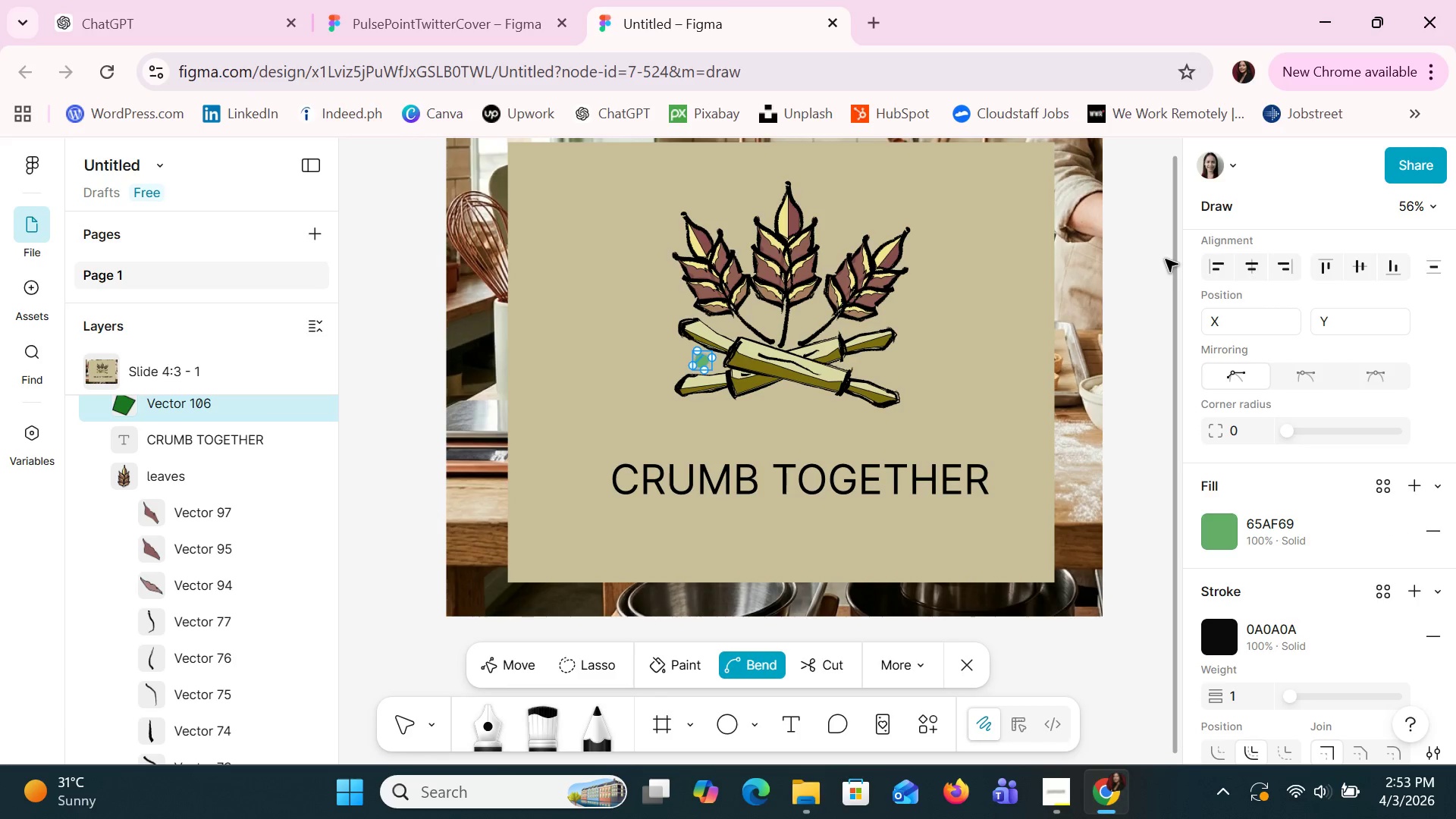 
key(Control+Z)
 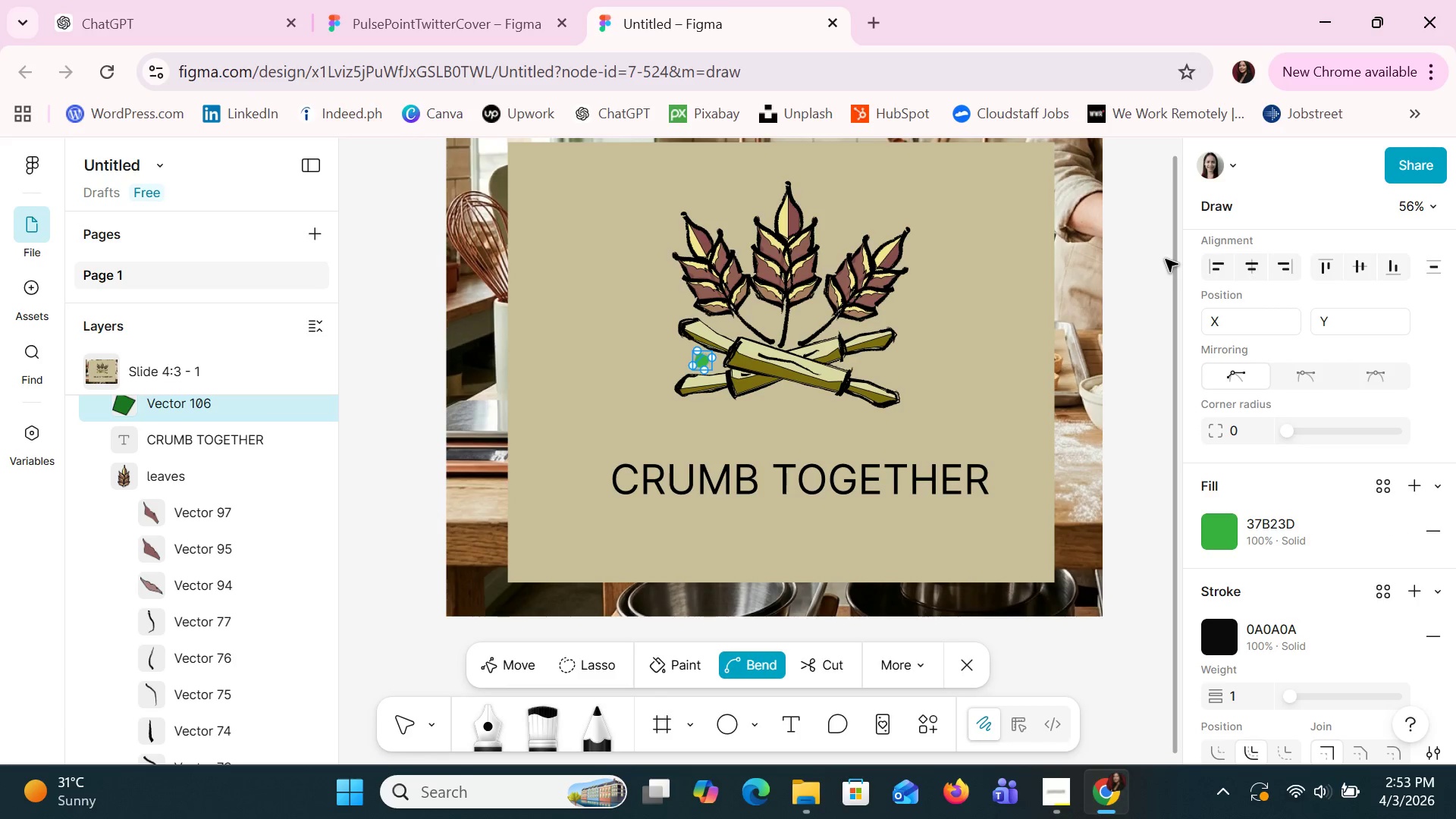 
key(Control+Z)
 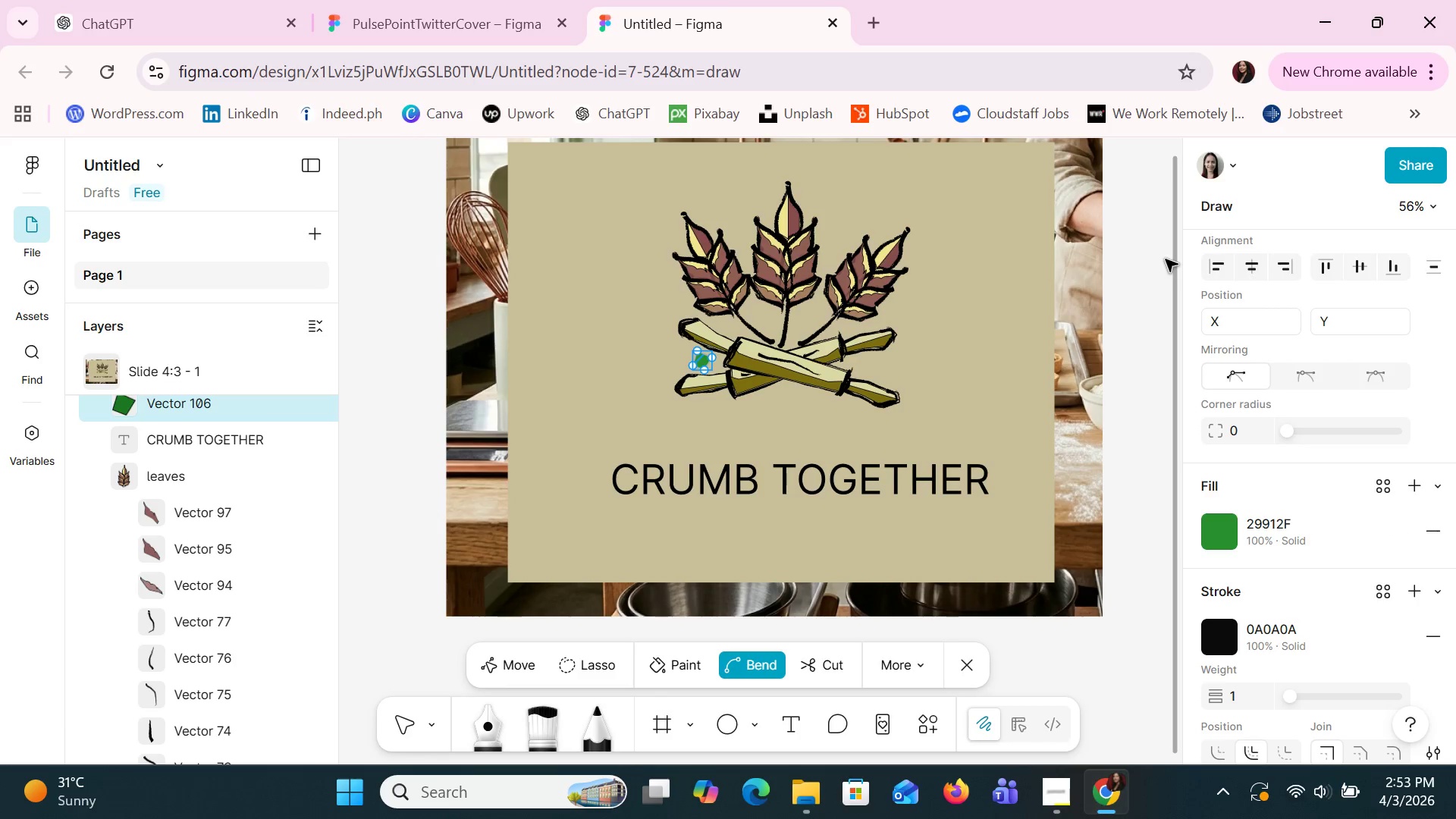 
key(Control+Z)
 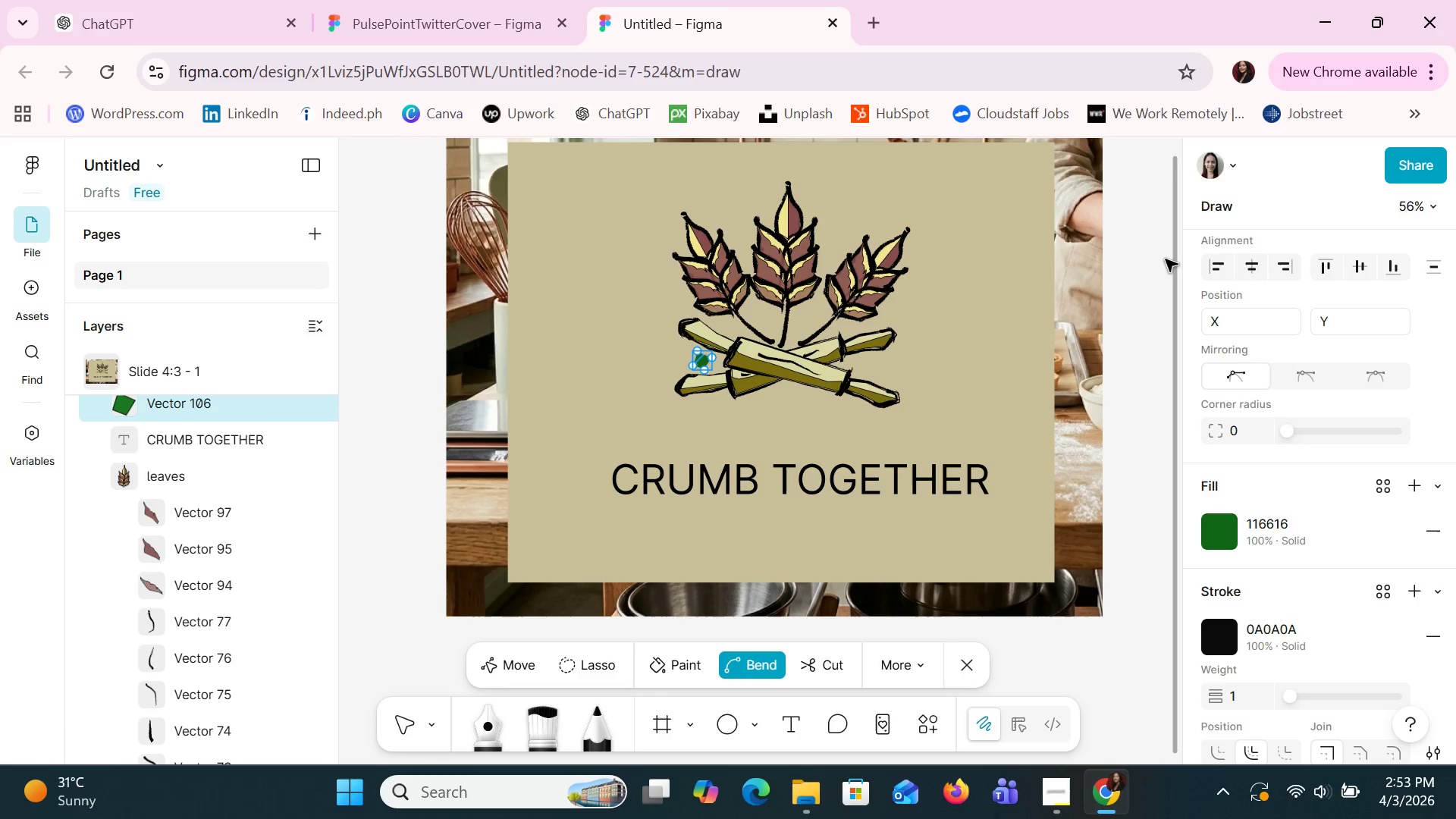 
key(Control+Z)
 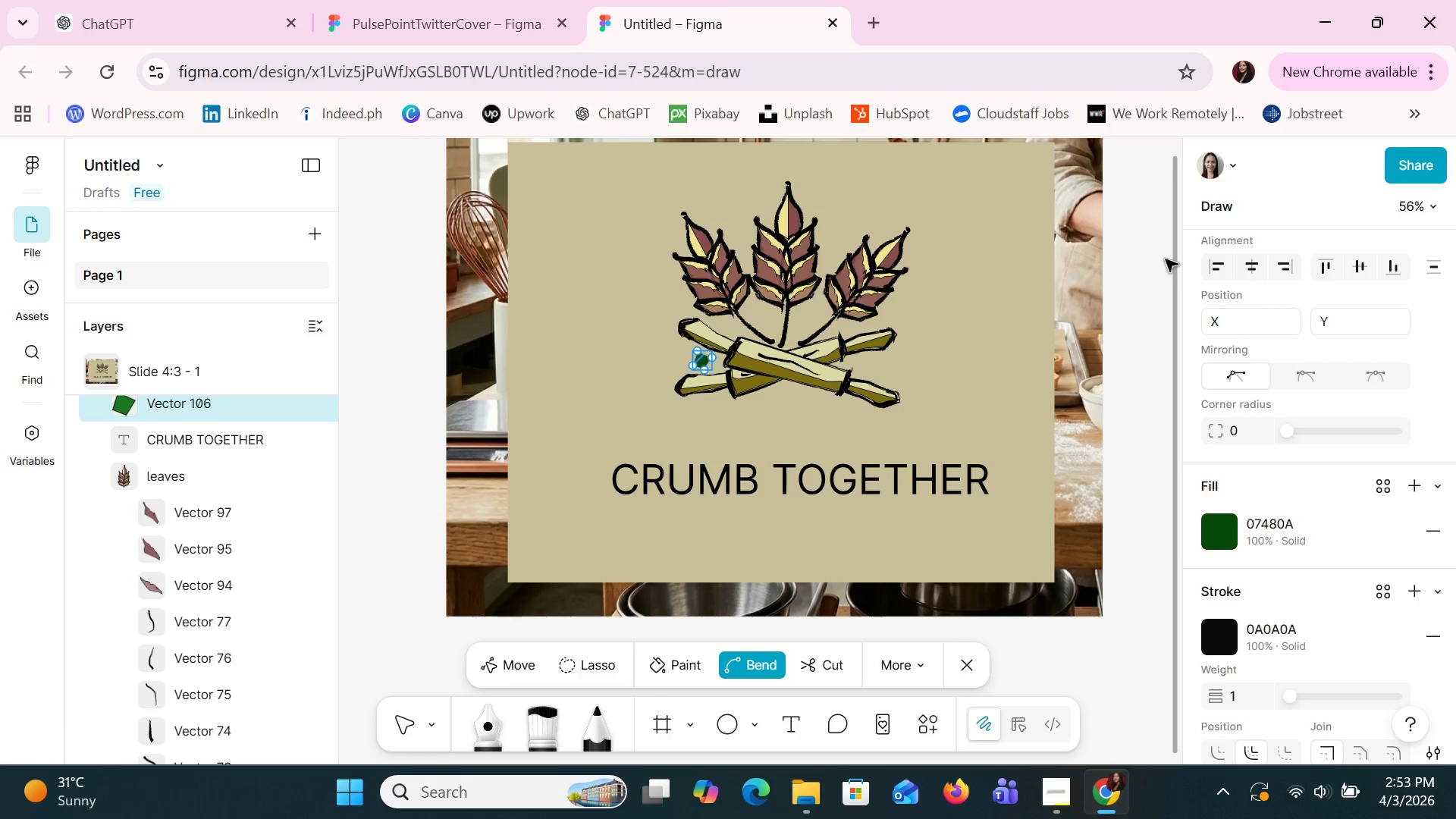 
key(Control+Z)
 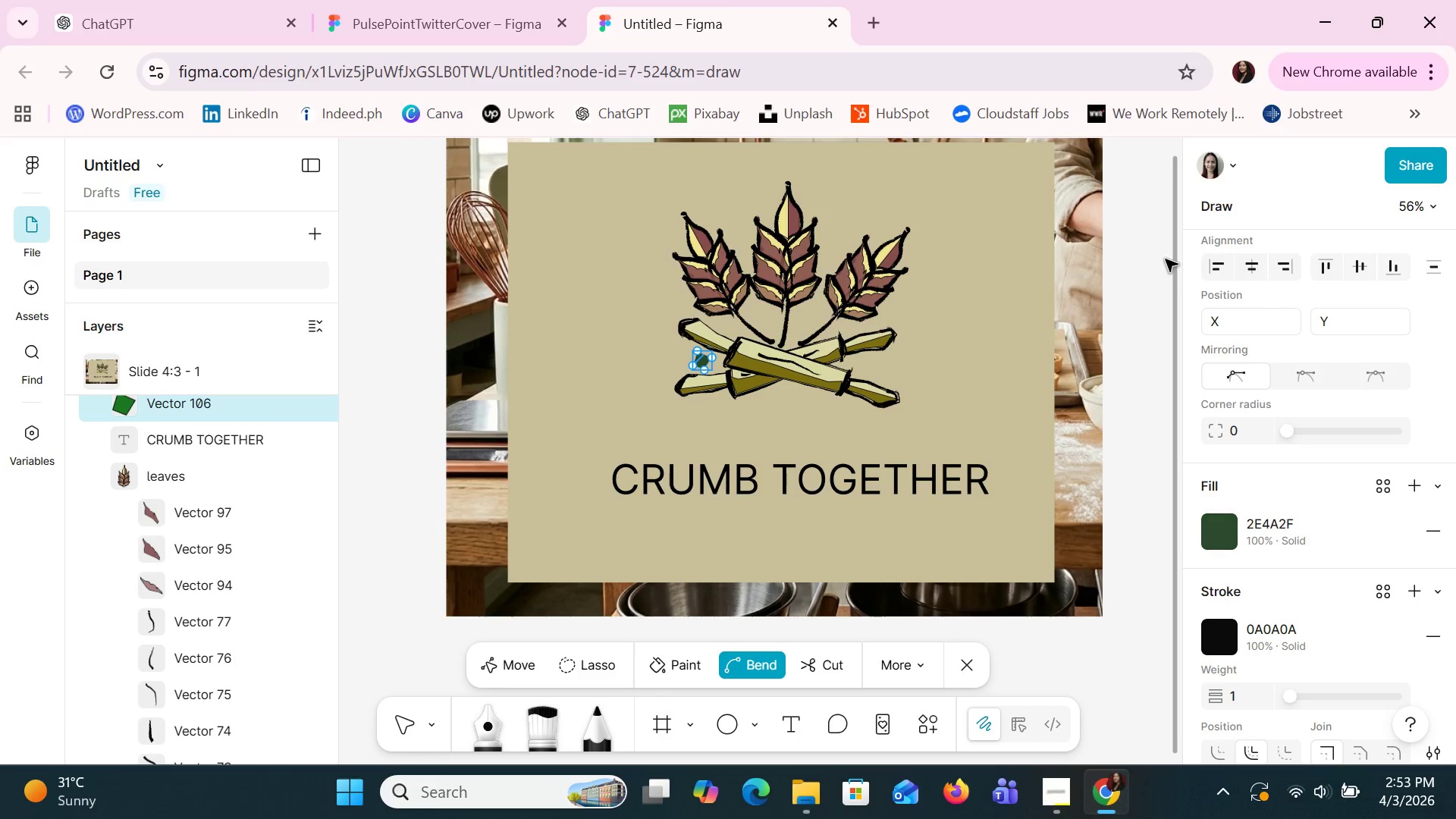 
key(Control+Z)
 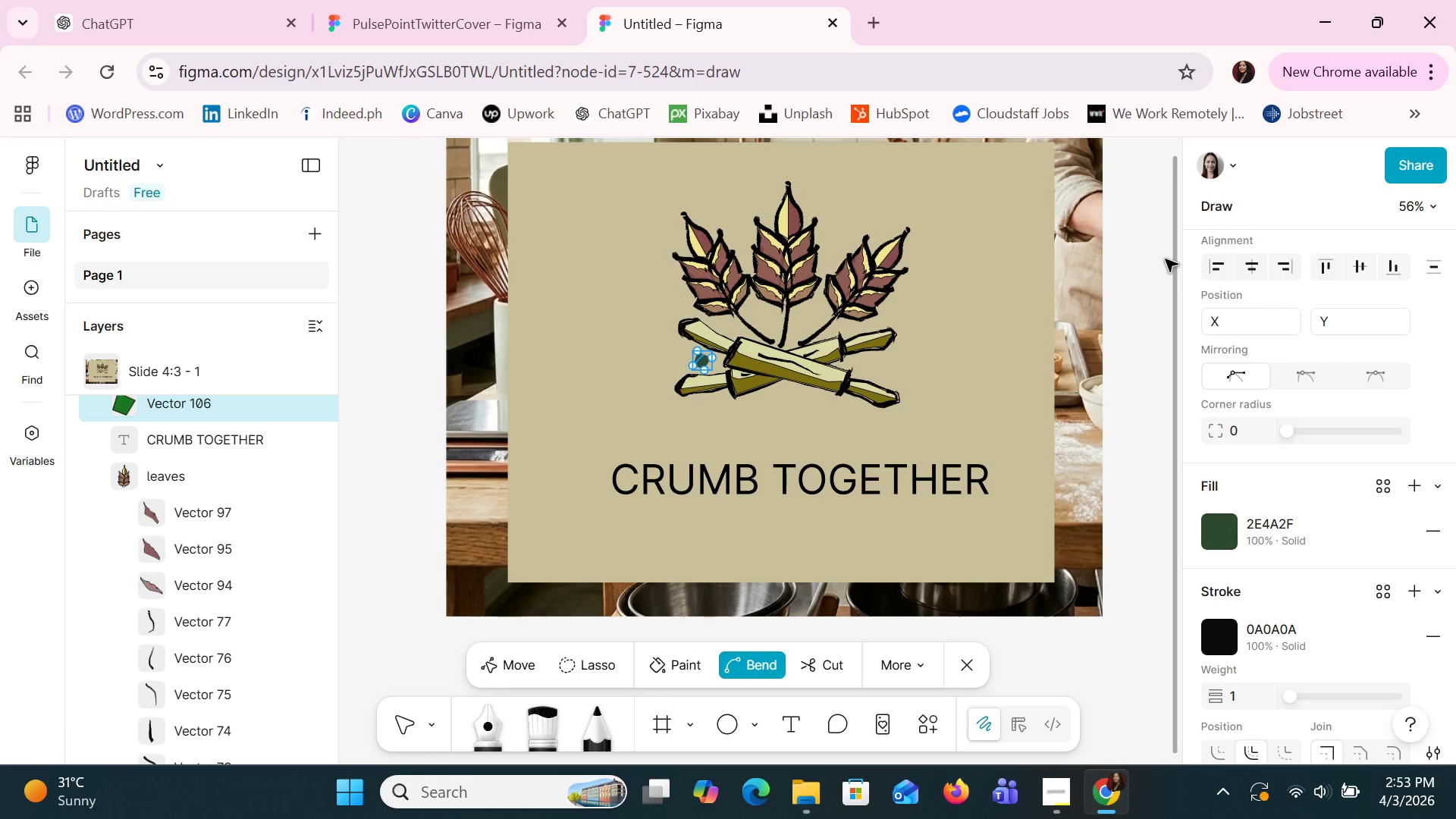 
key(Control+Z)
 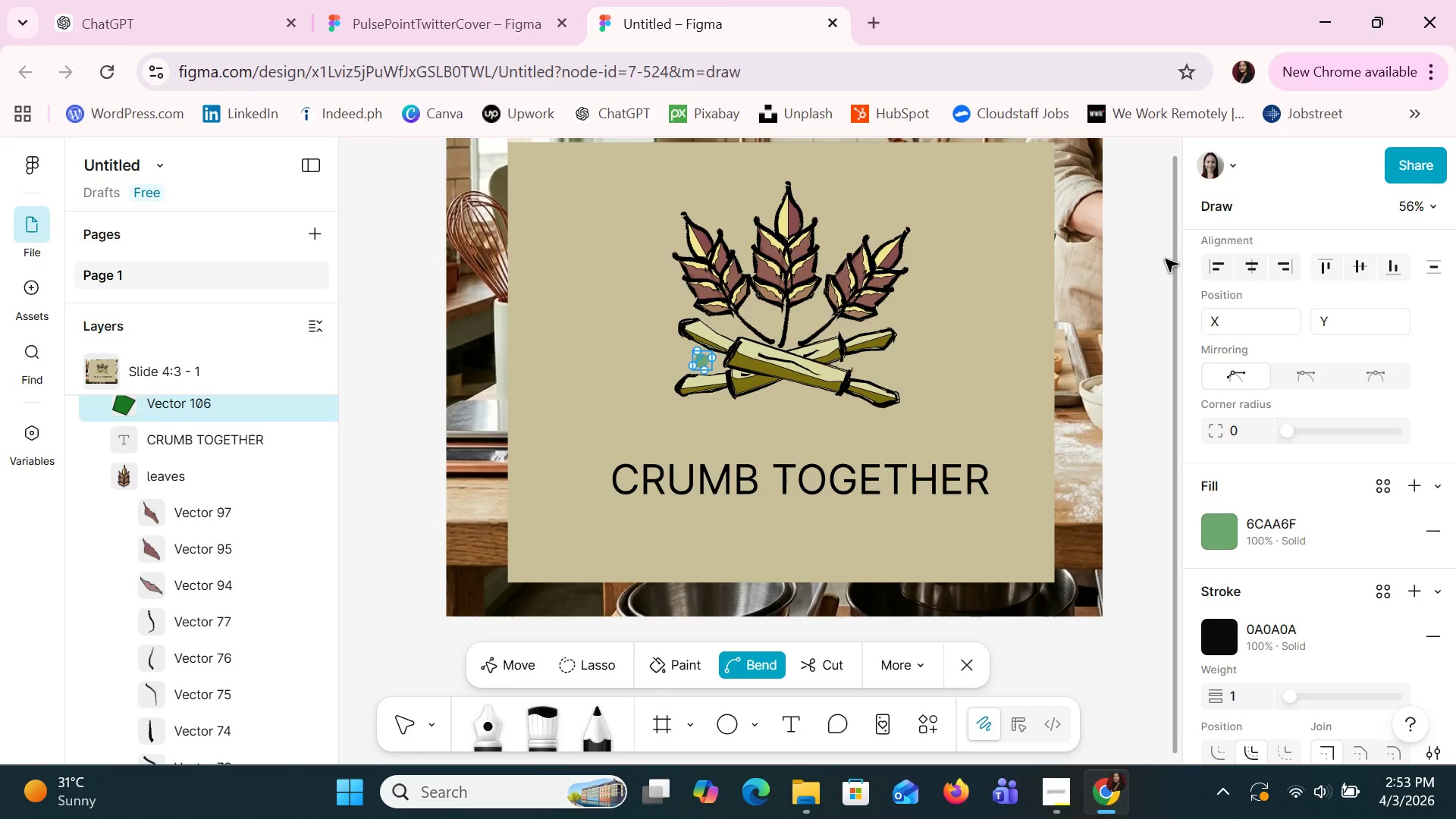 
key(Control+Z)
 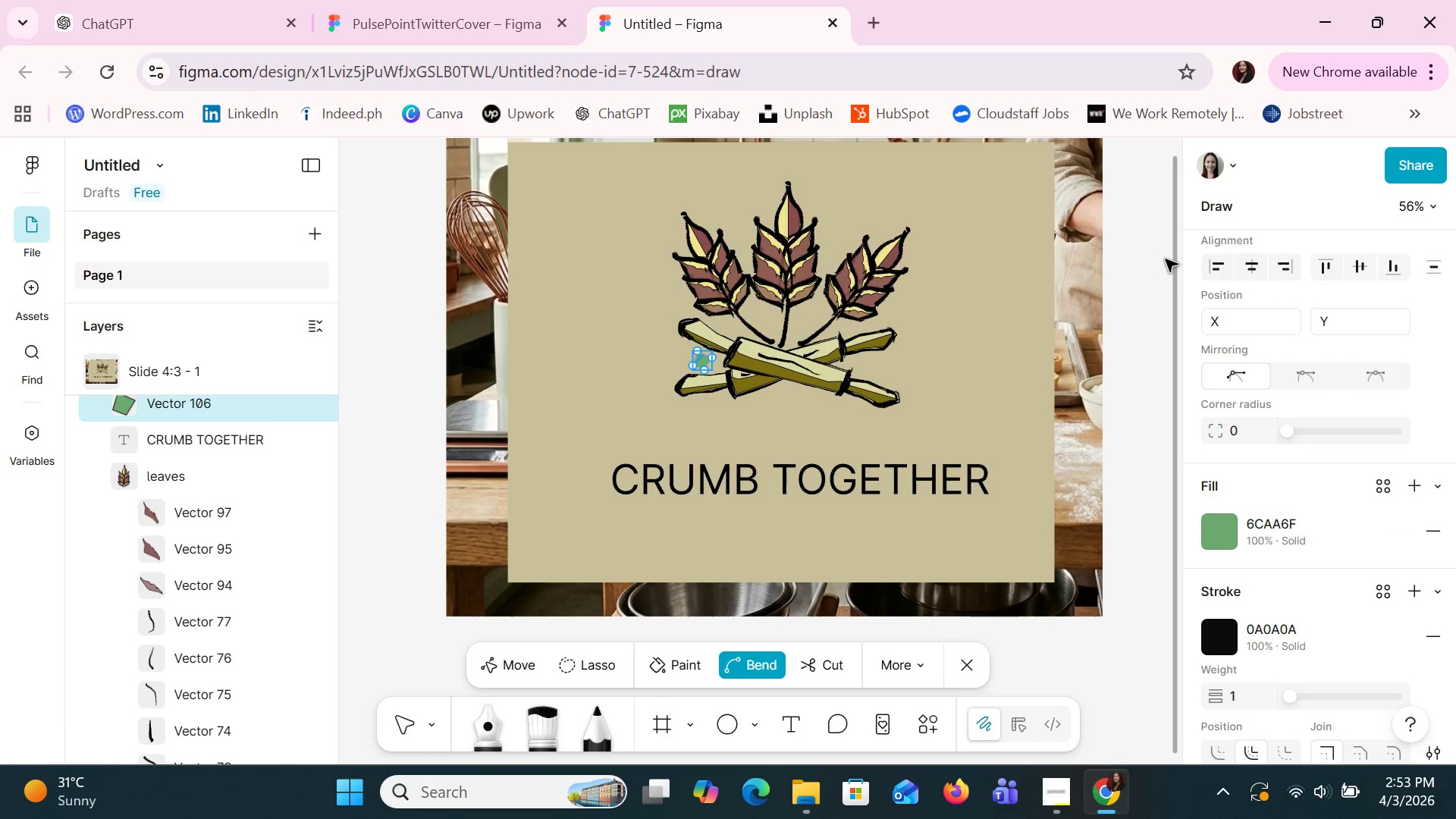 
key(Control+Z)
 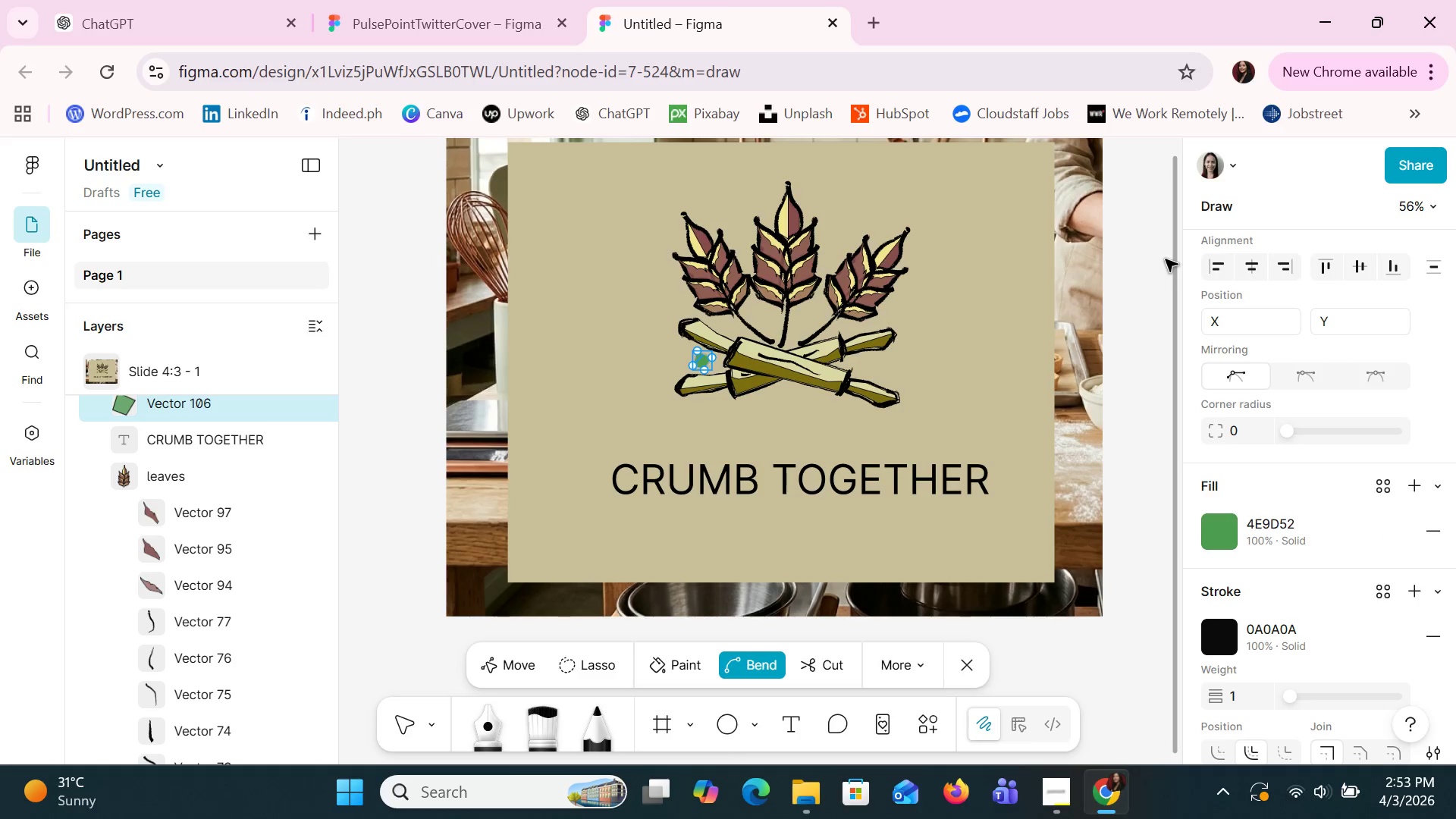 
key(Control+Z)
 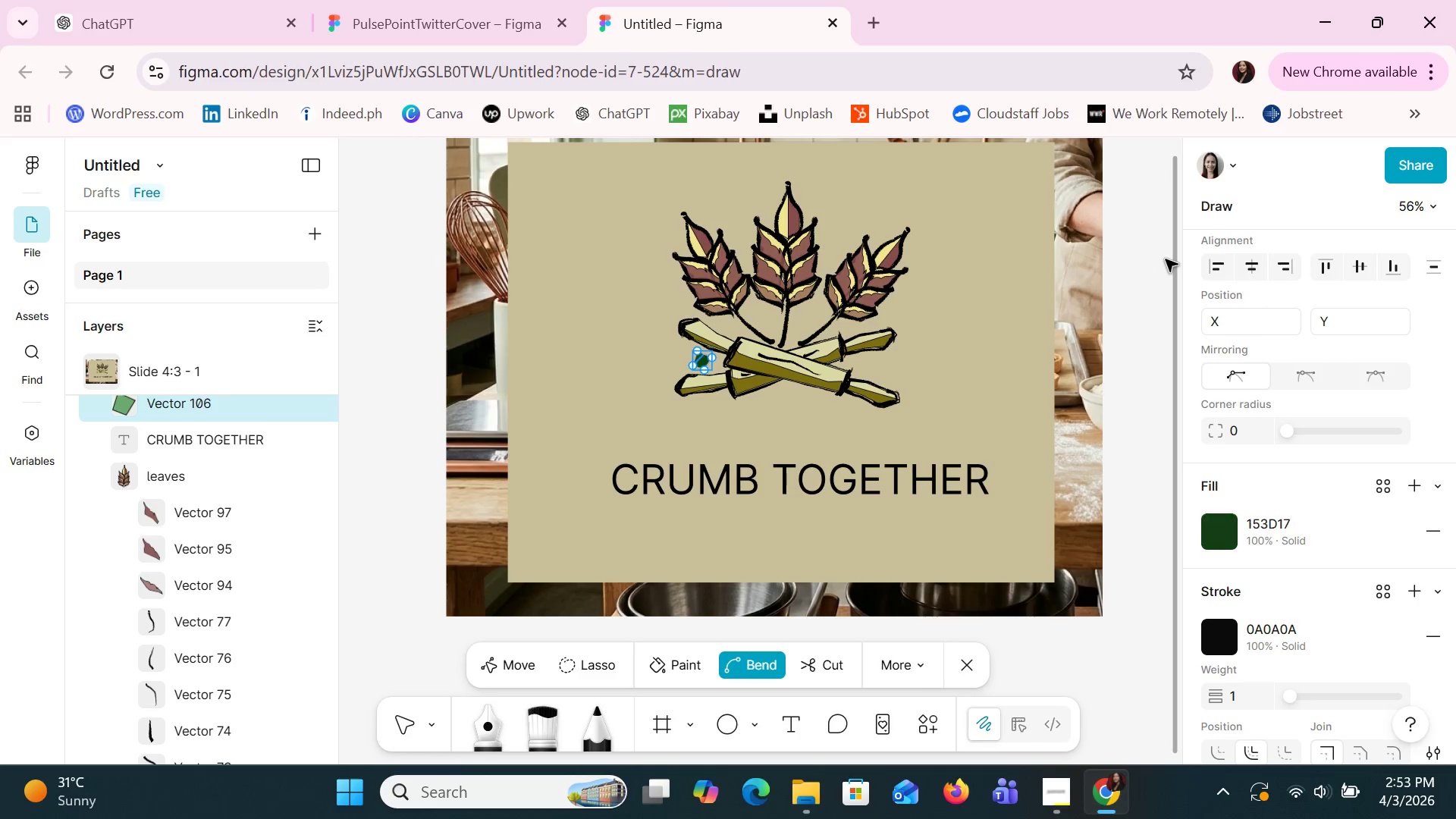 
key(Control+Z)
 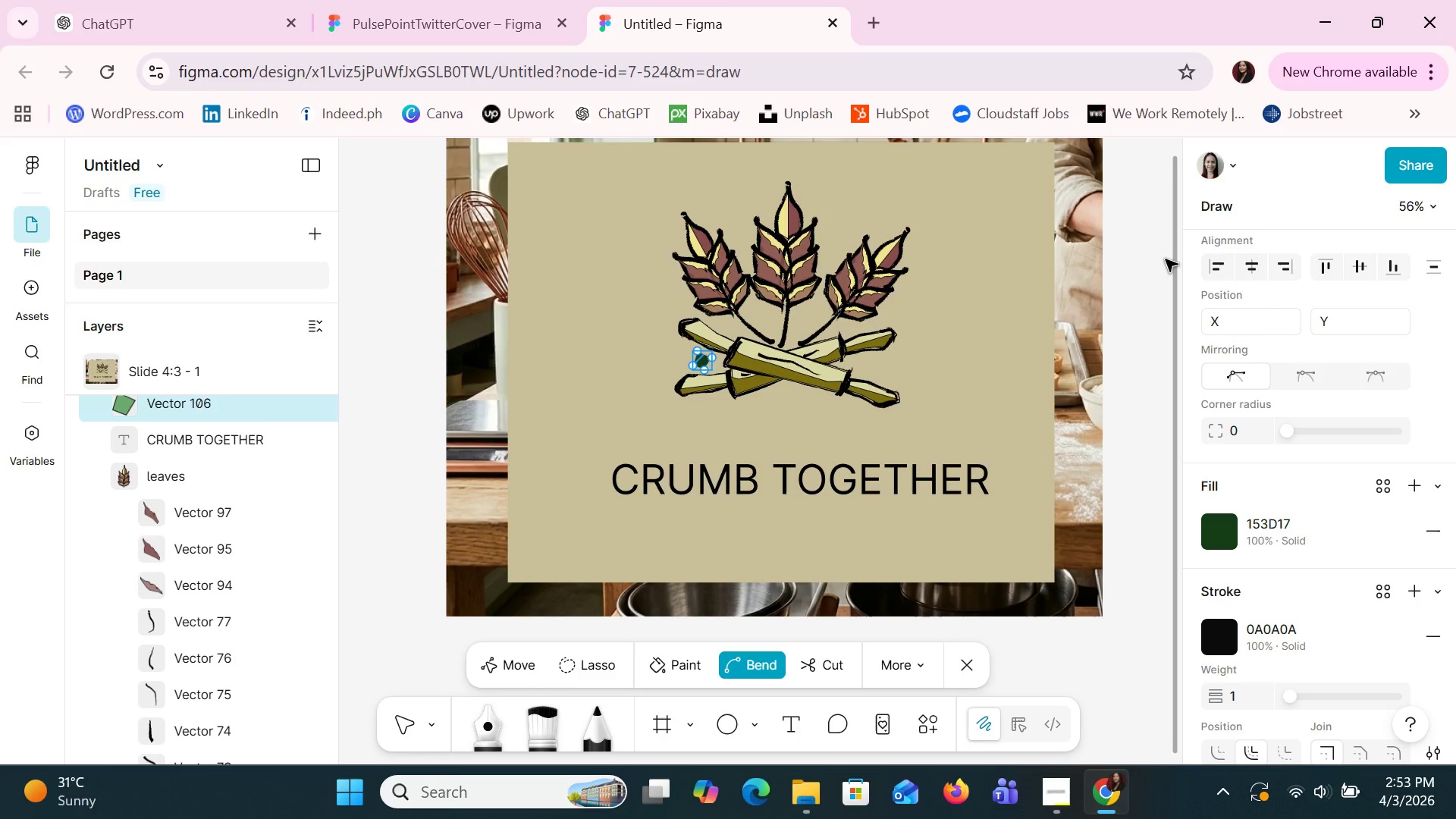 
key(Control+Z)
 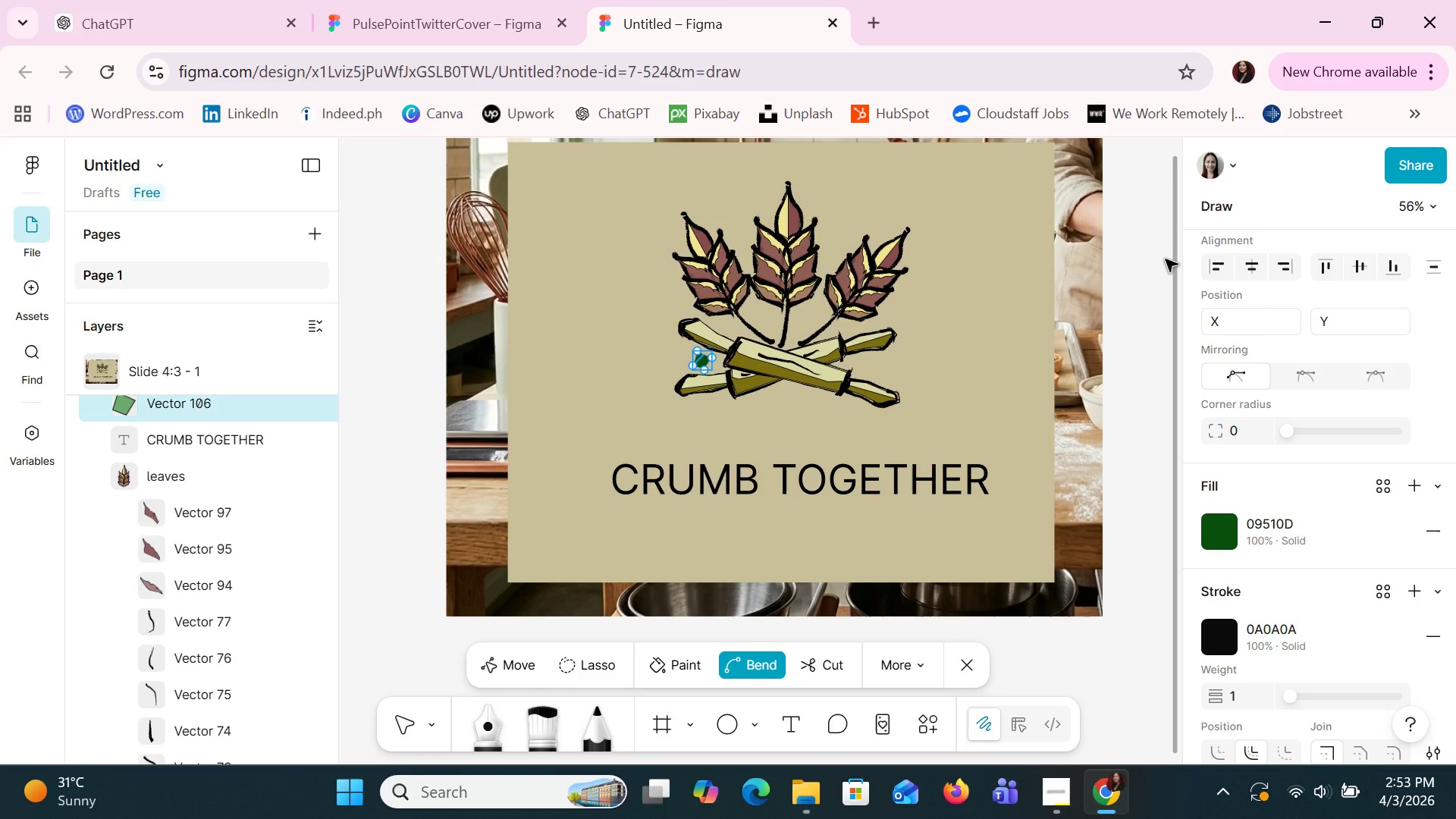 
key(Control+Z)
 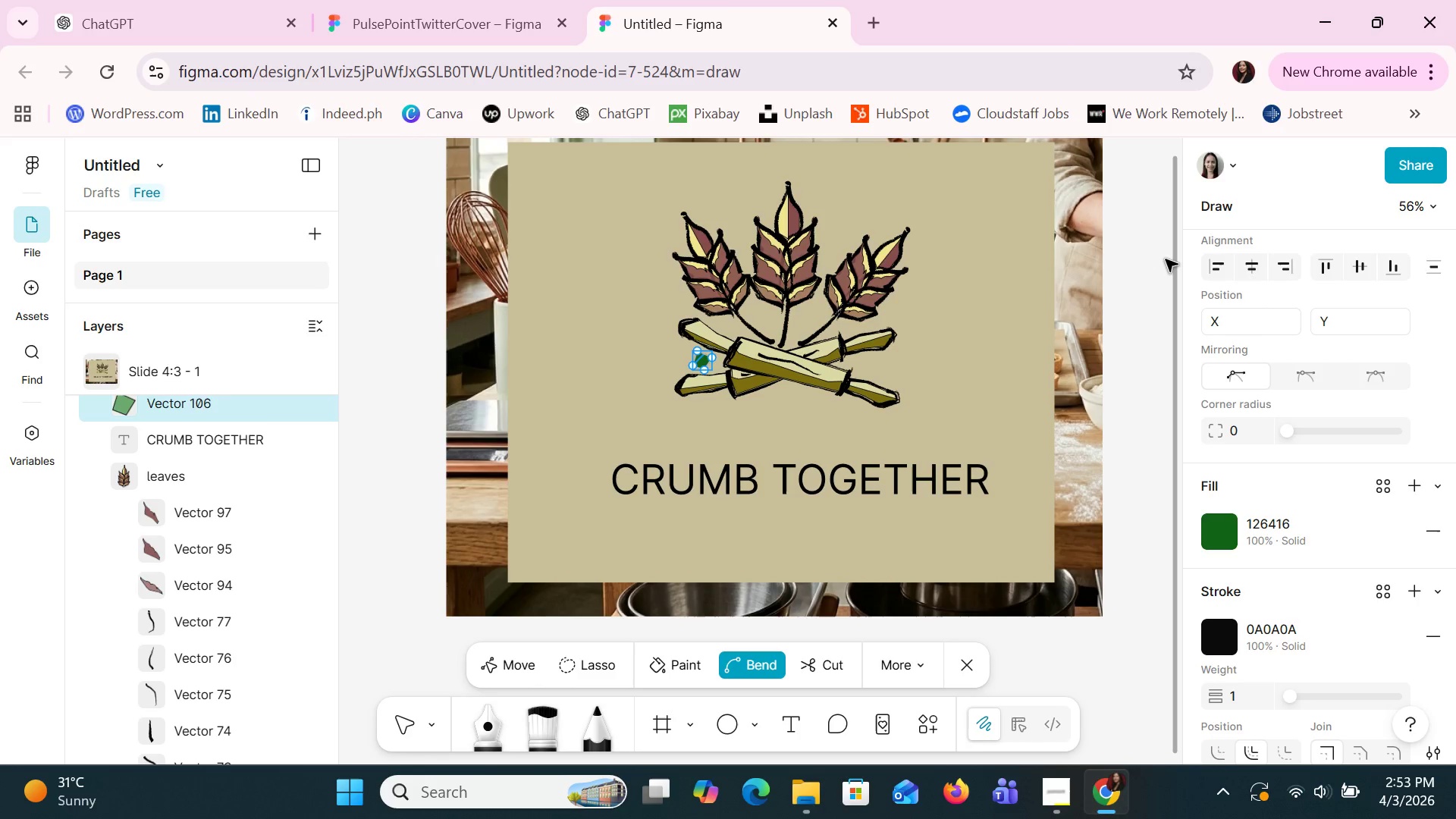 
key(Control+Z)
 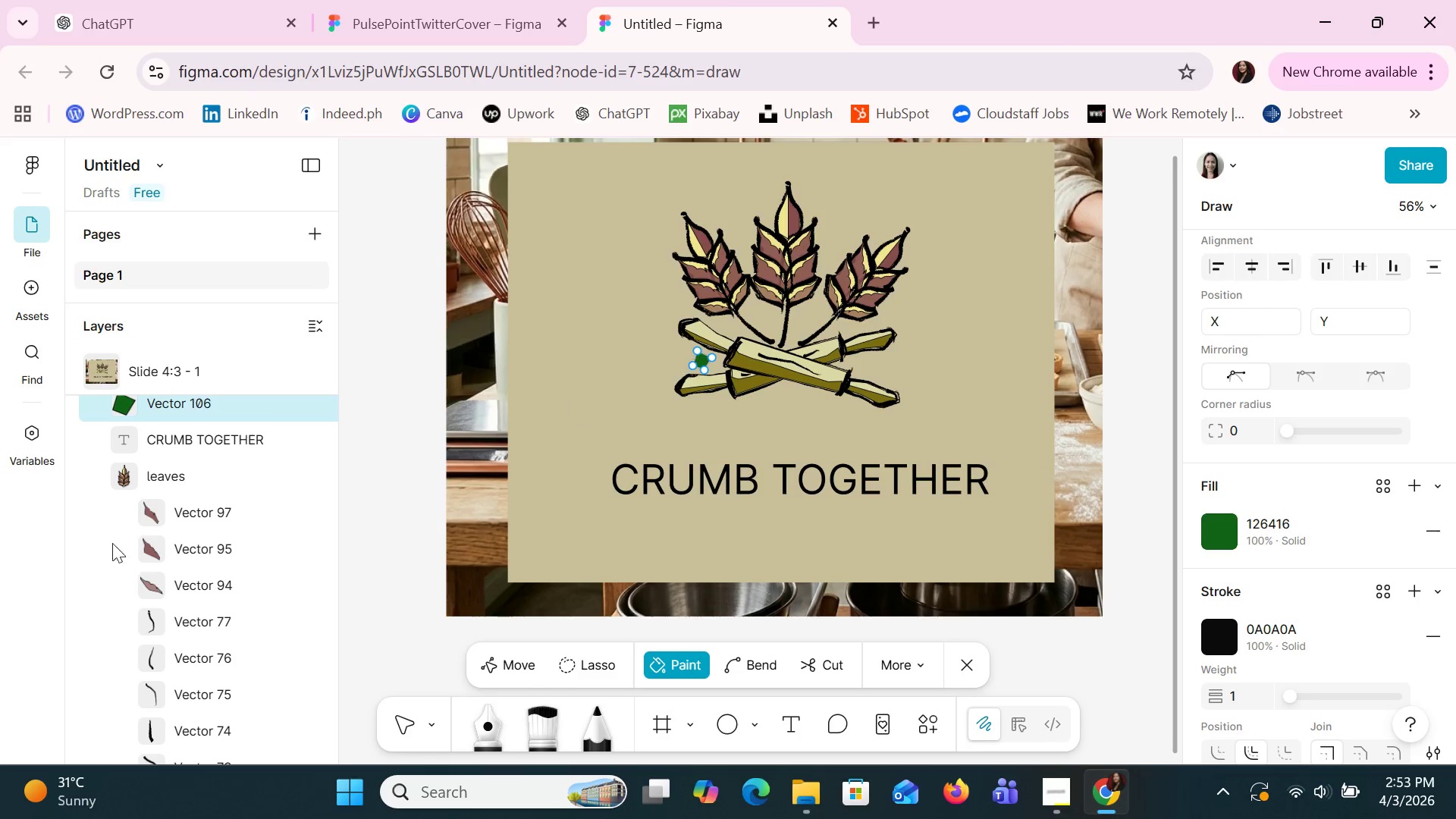 
scroll: coordinate [142, 497], scroll_direction: up, amount: 2.0
 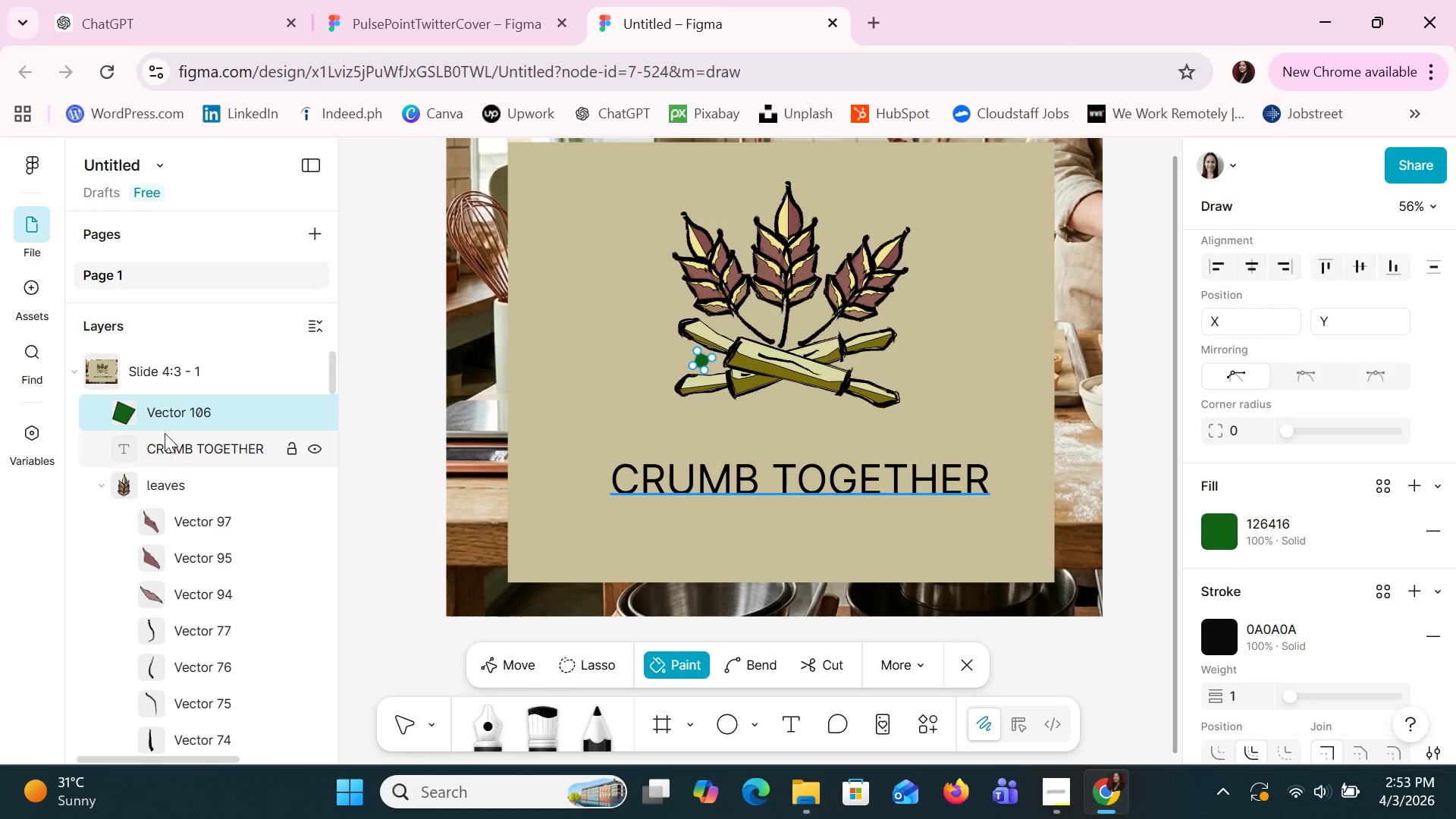 
left_click([177, 406])
 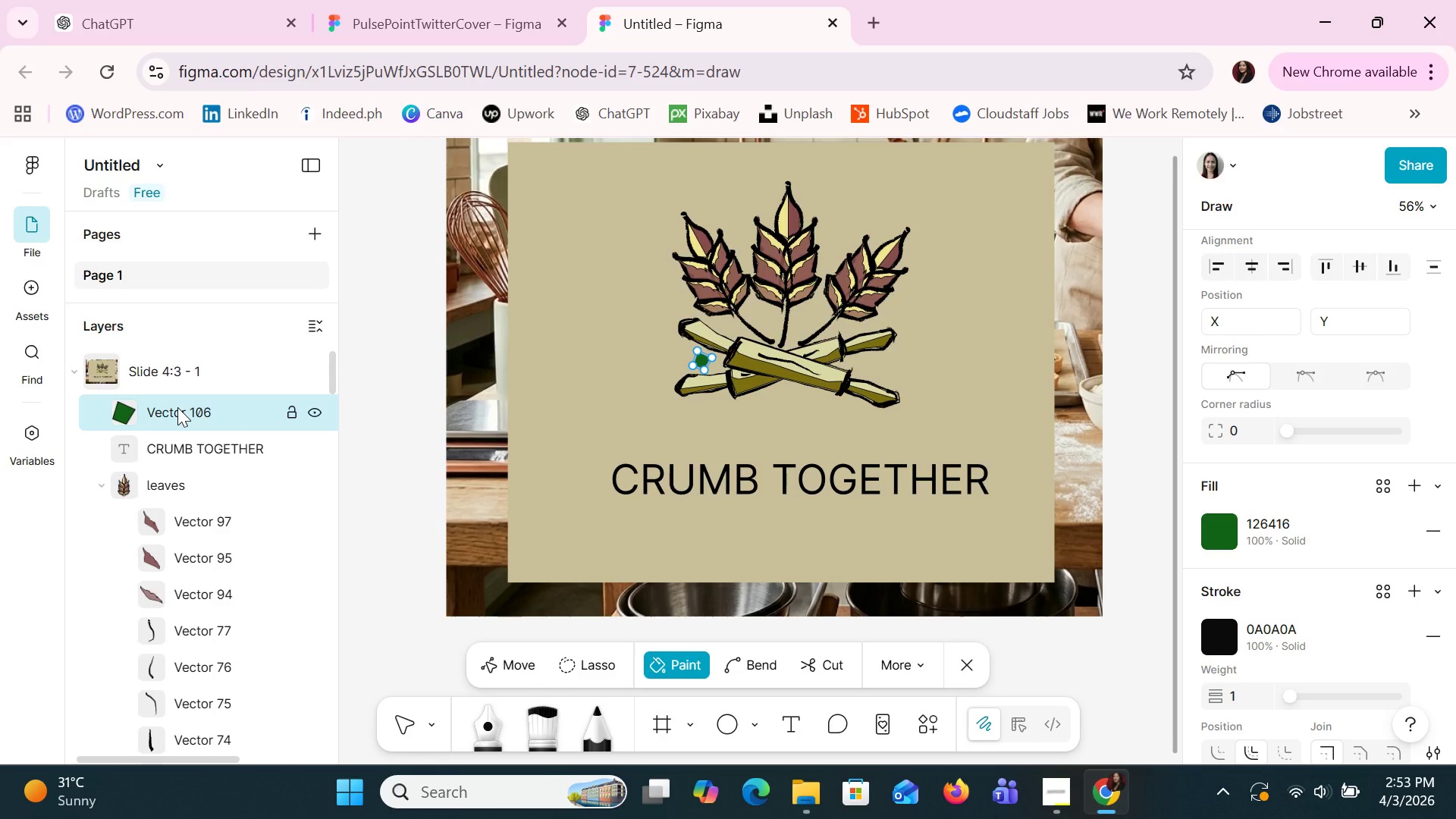 
key(Delete)
 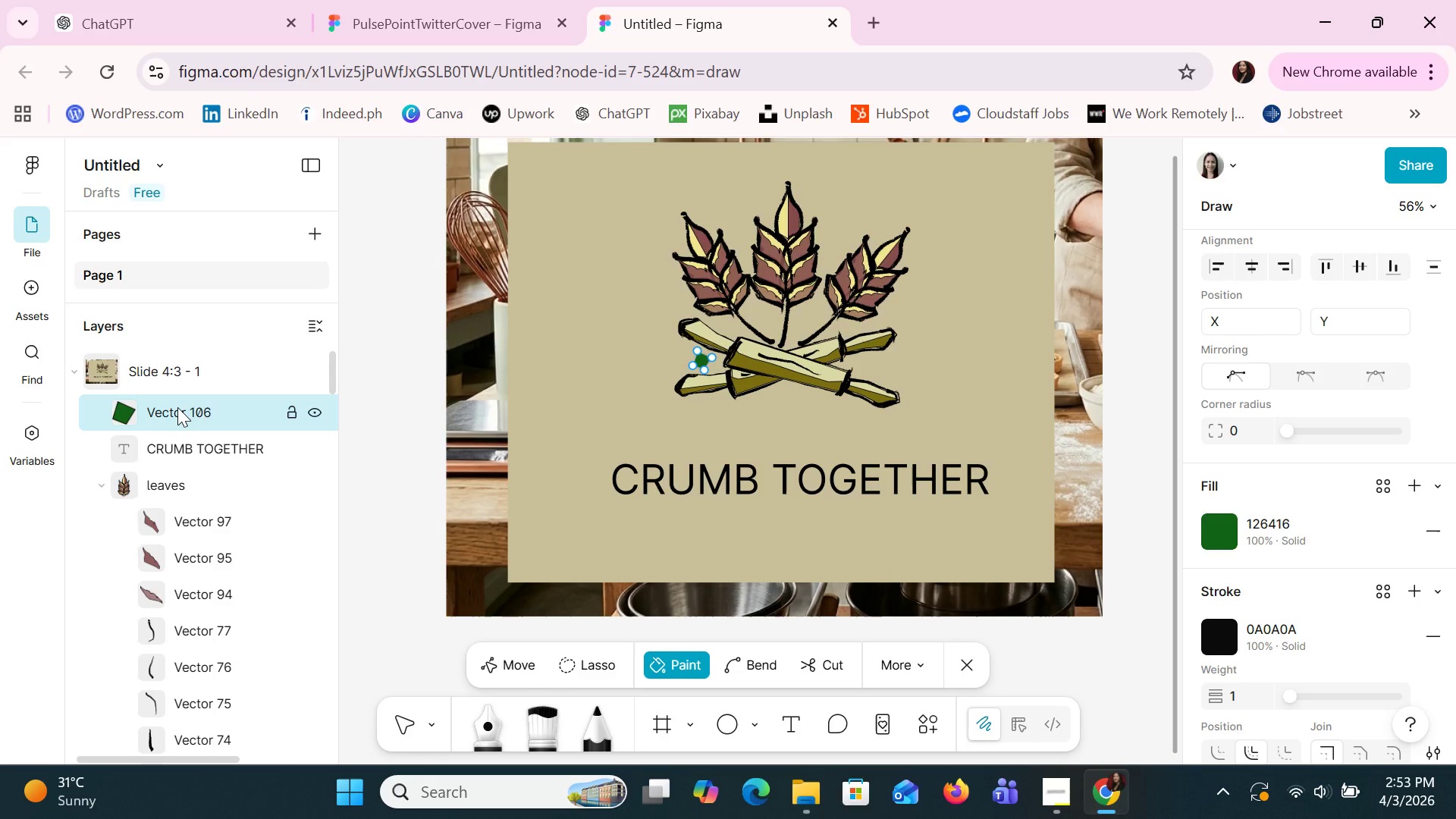 
left_click([177, 407])
 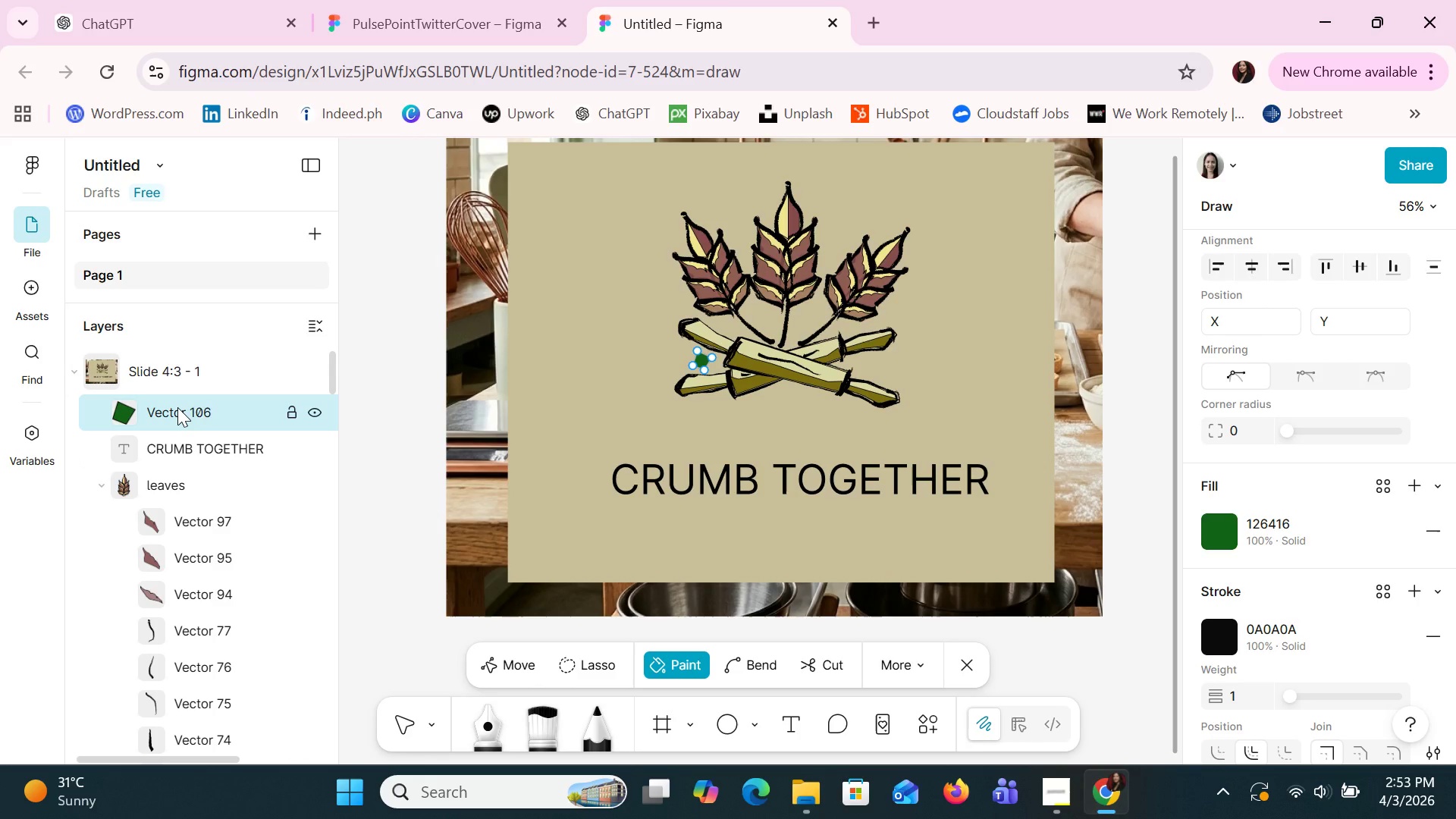 
right_click([177, 407])
 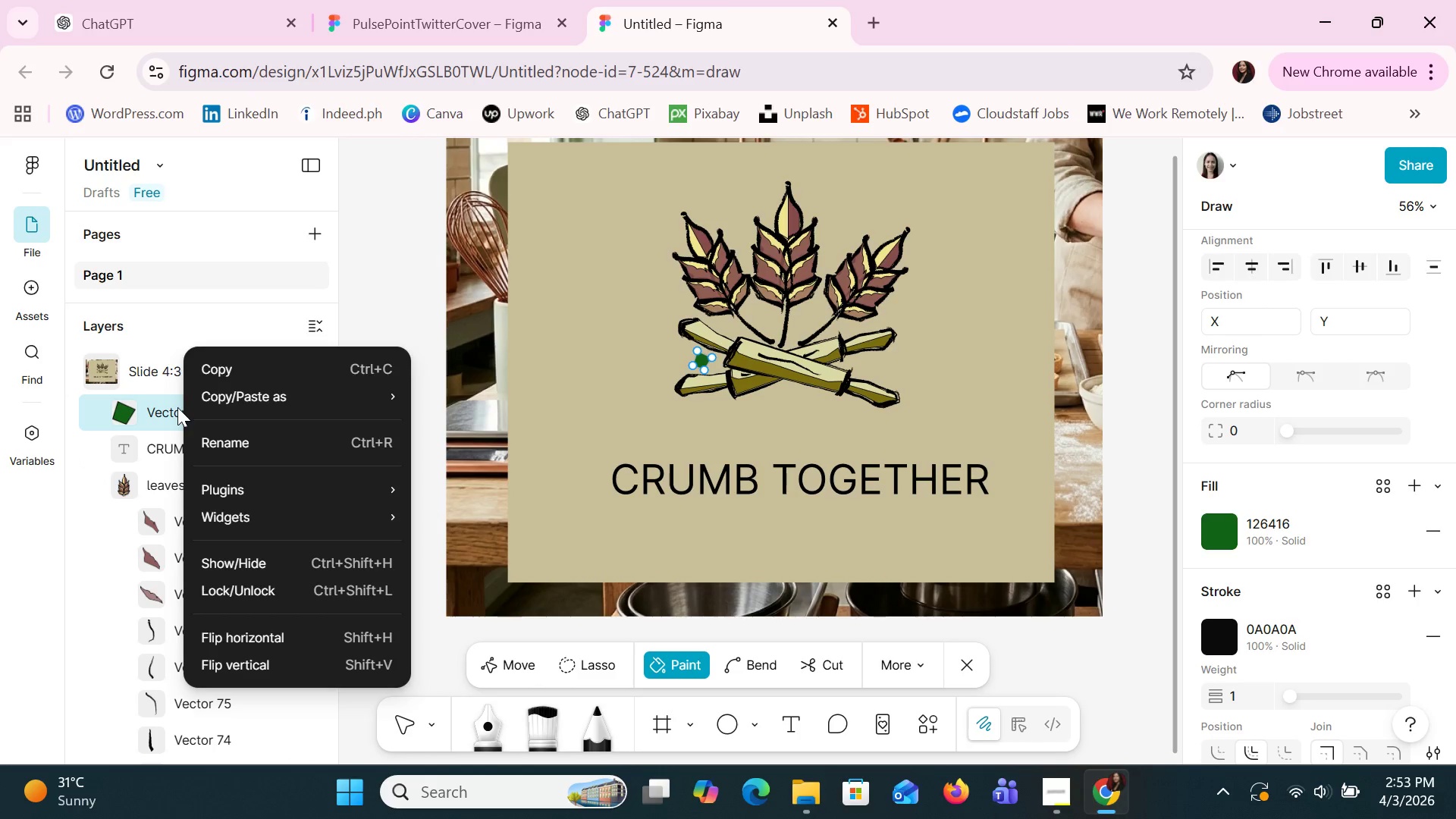 
left_click([156, 409])
 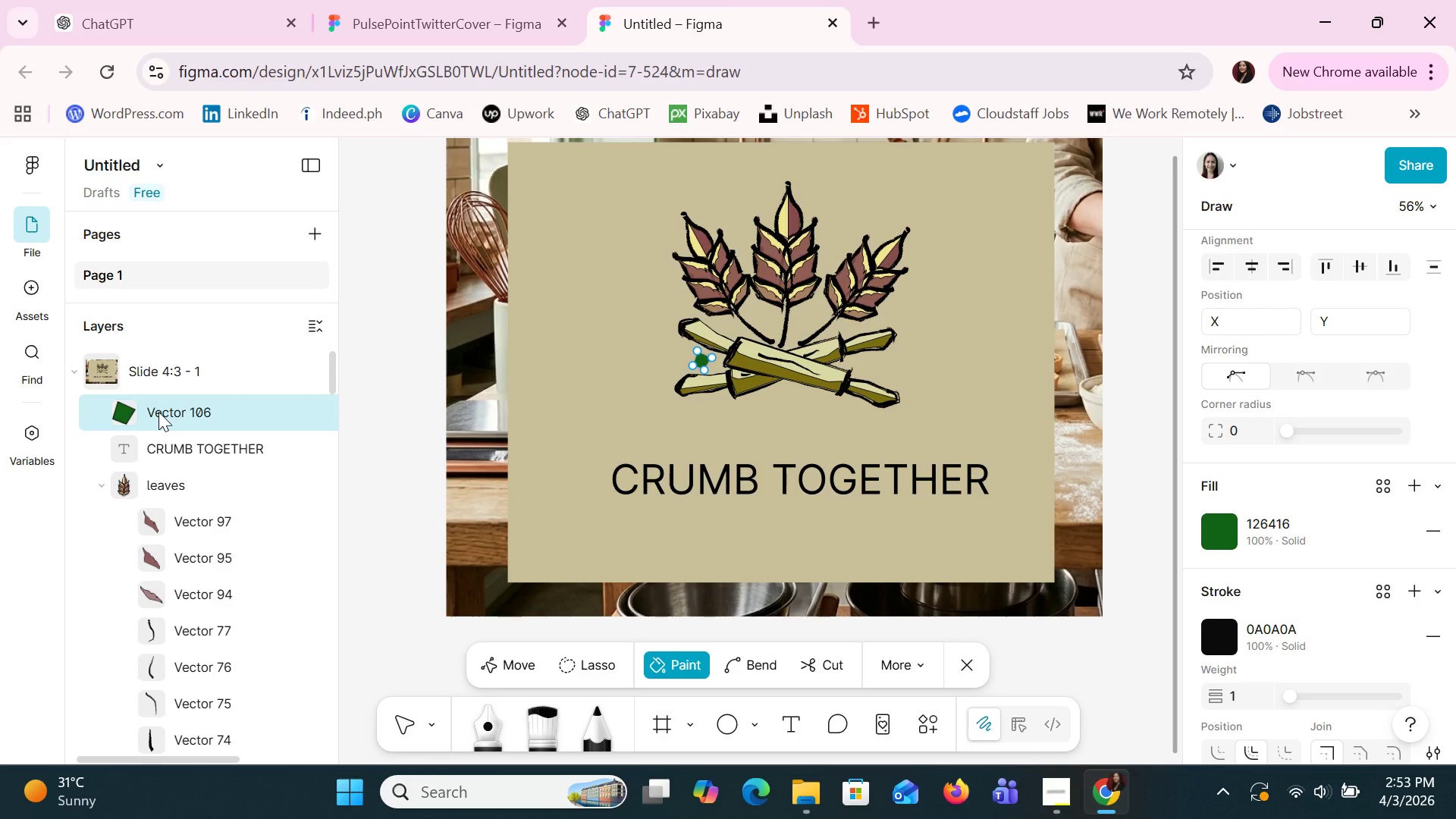 
key(Delete)
 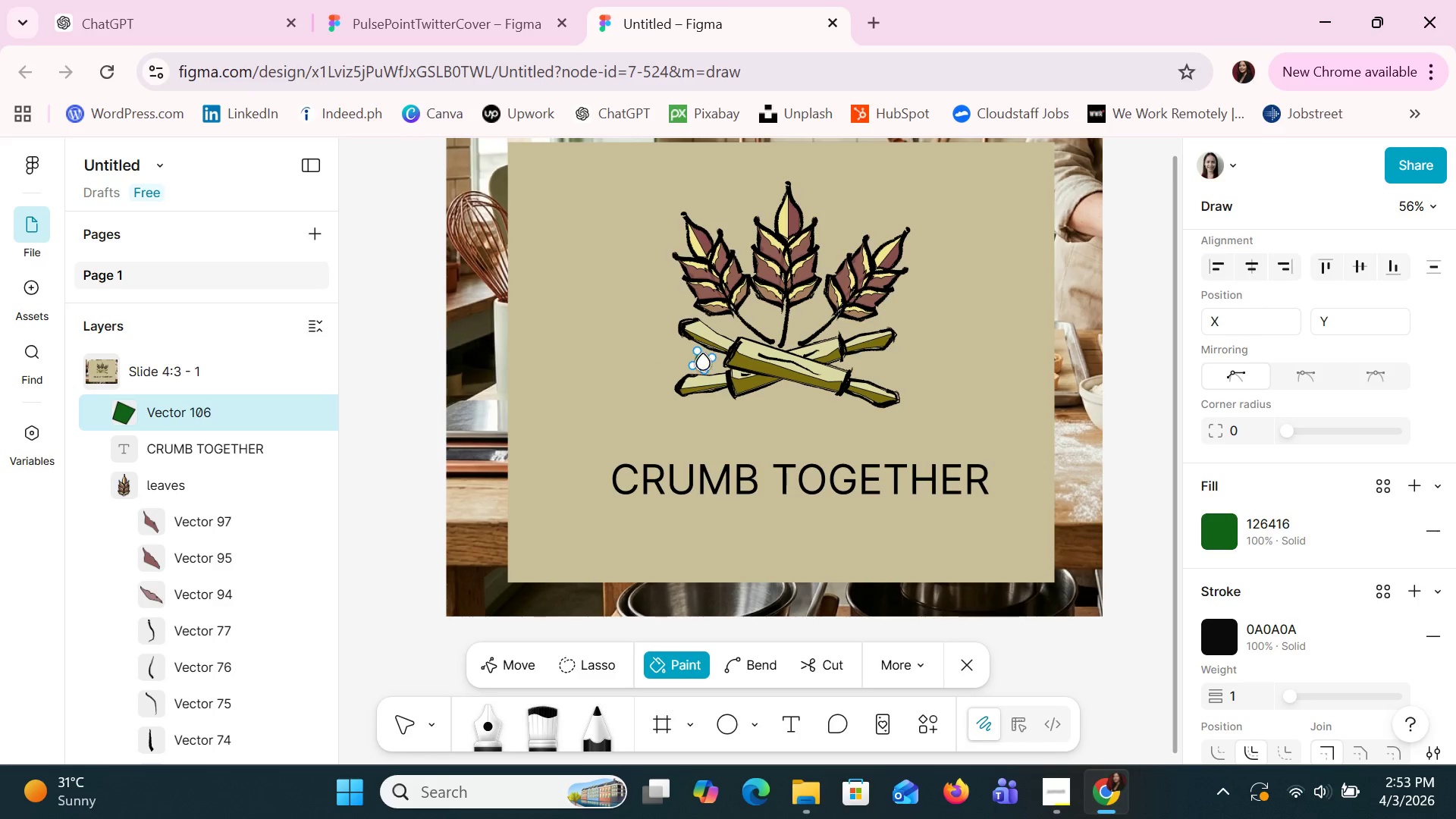 
left_click([708, 364])
 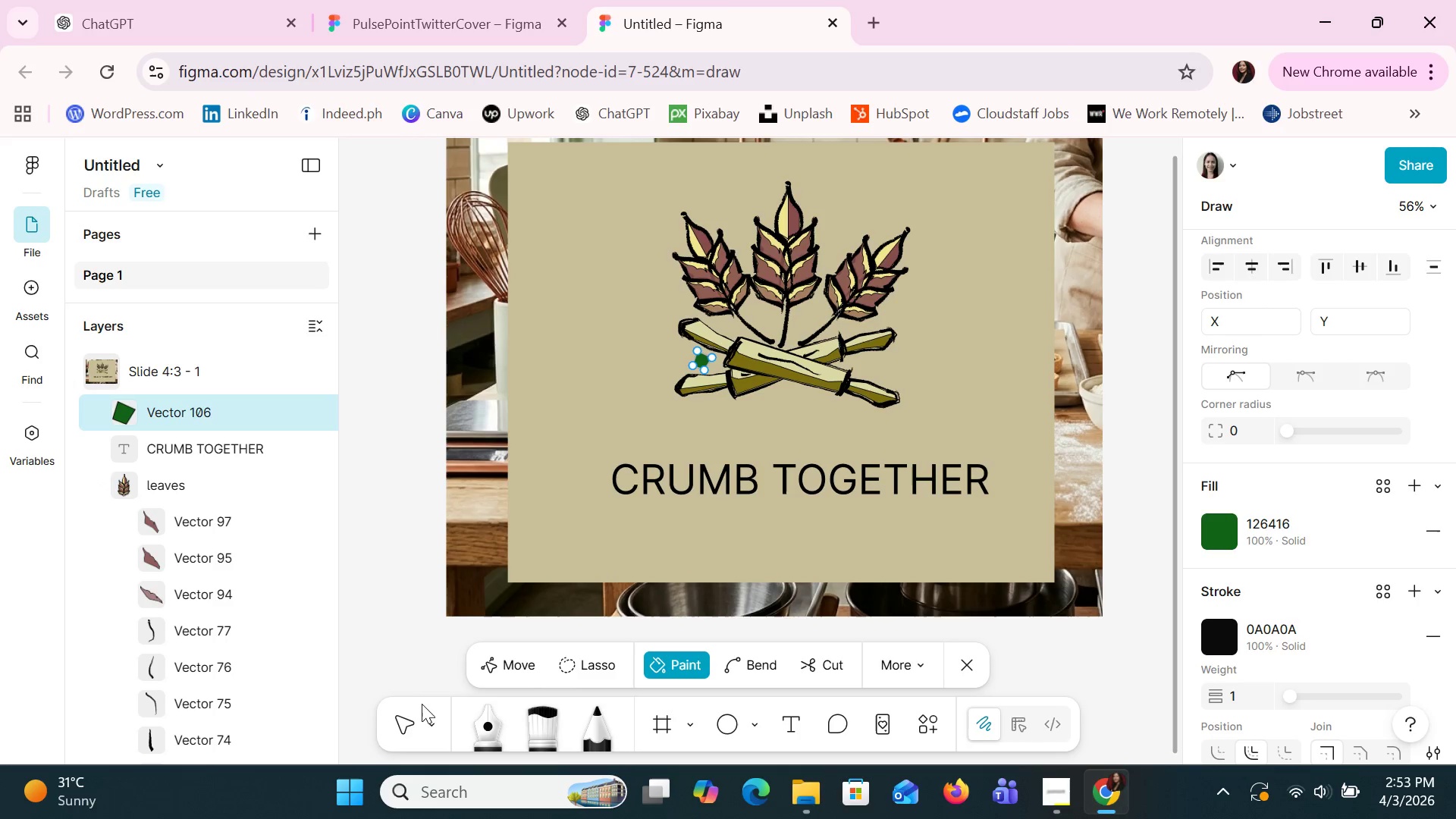 
left_click([402, 717])
 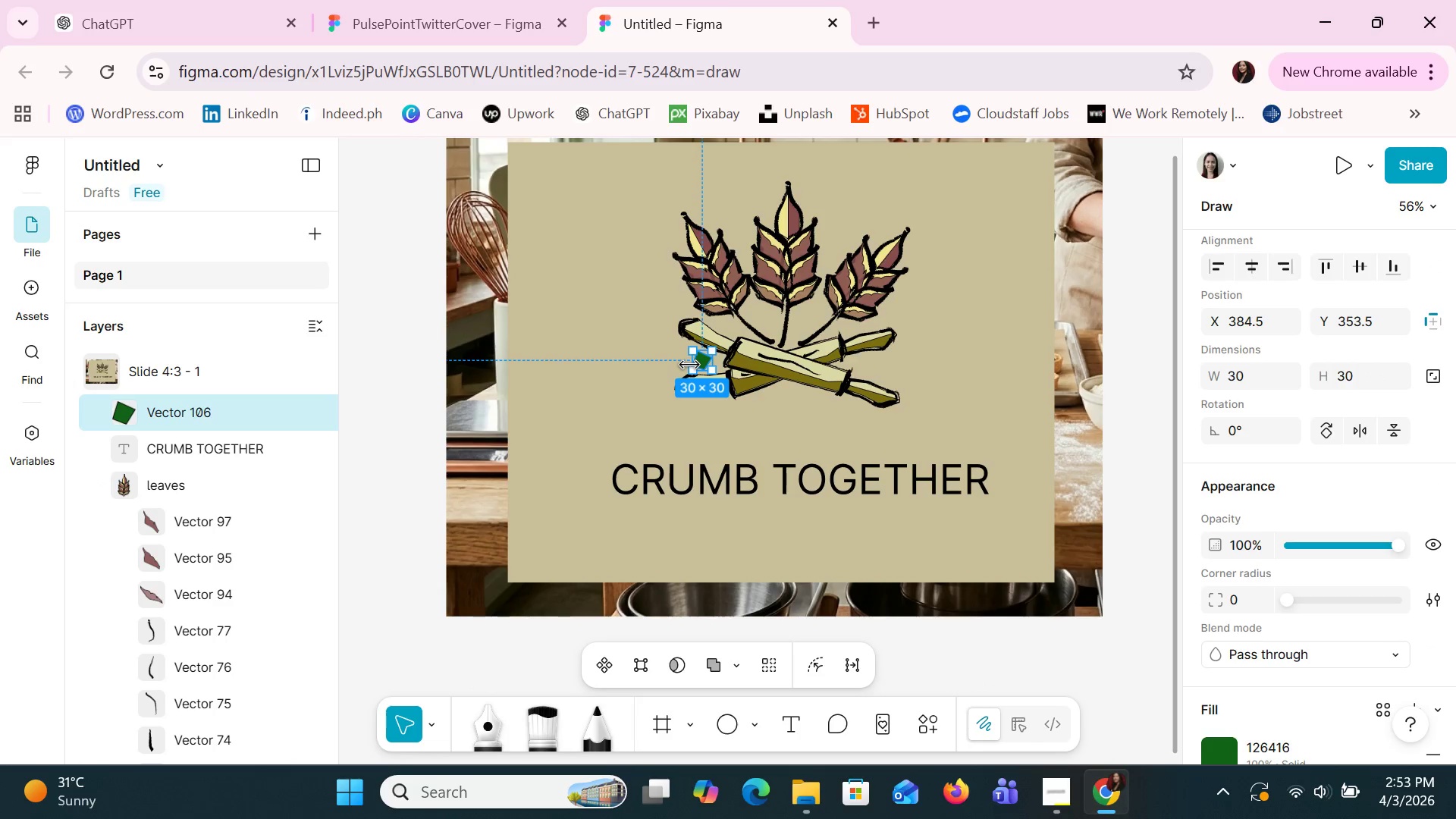 
key(Delete)
 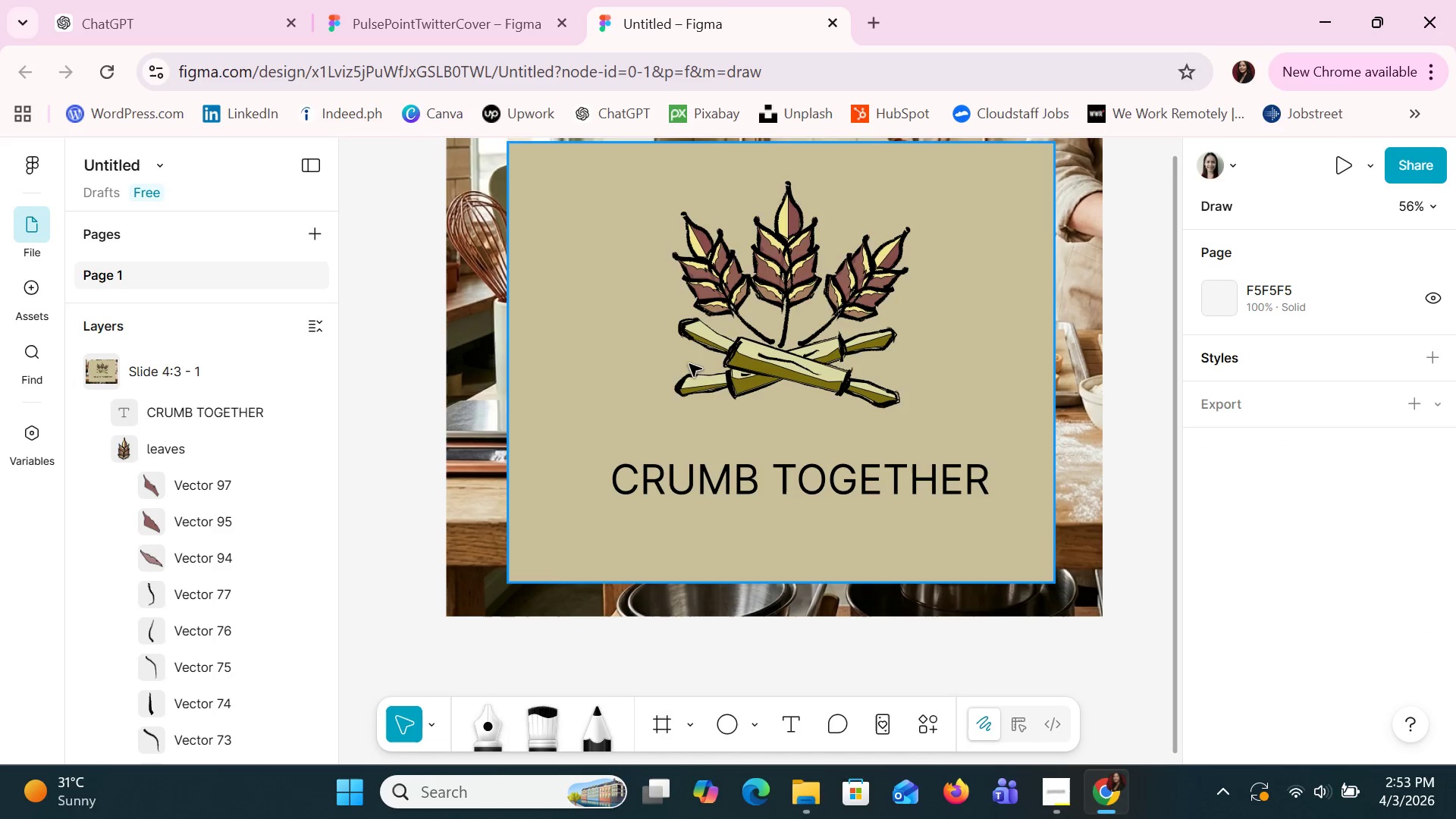 
hold_key(key=ControlLeft, duration=1.2)
hold_key(key=ControlLeft, duration=1.03)
scroll: coordinate [727, 435], scroll_direction: up, amount: 21.0
 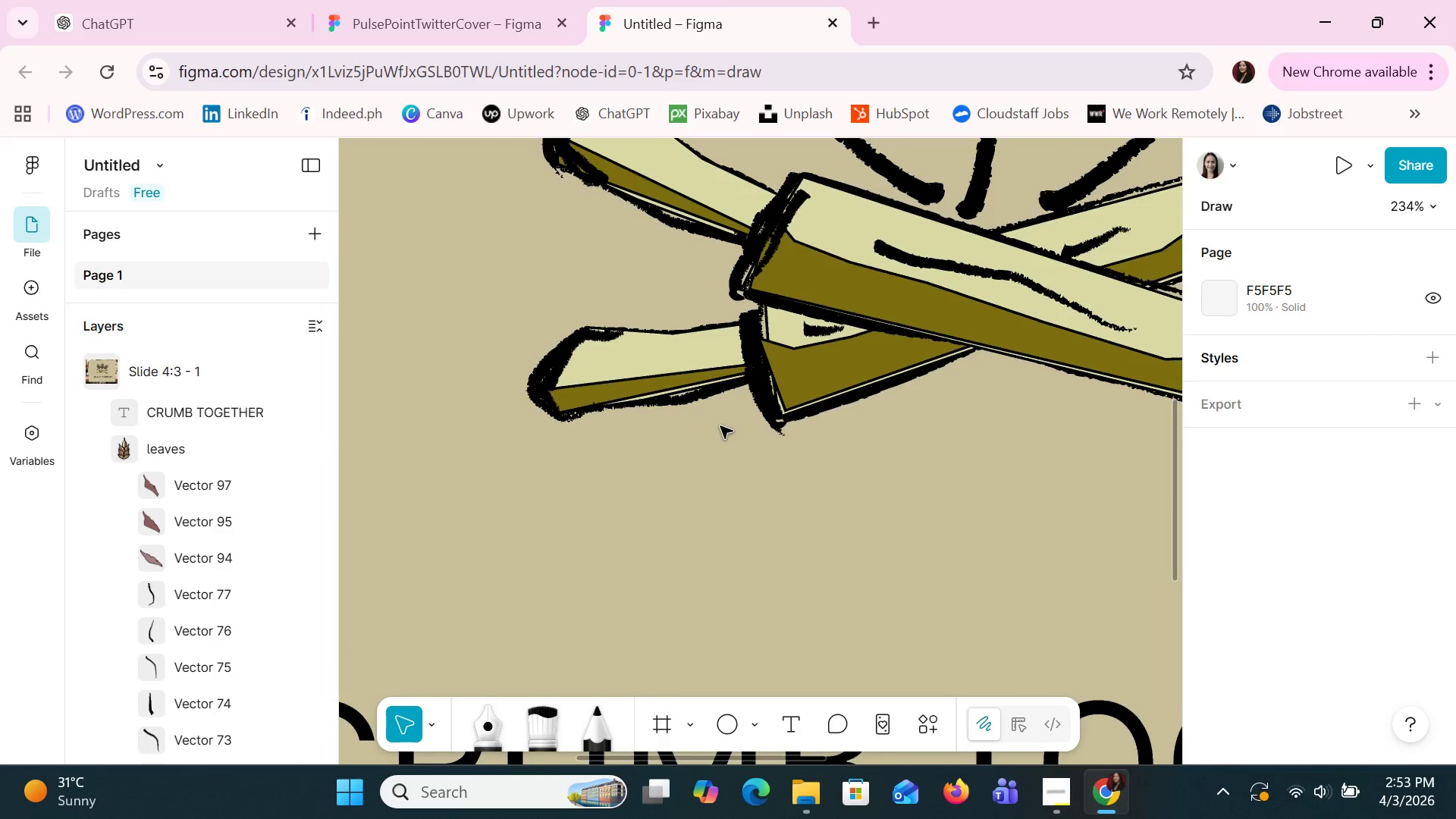 
left_click([478, 739])
 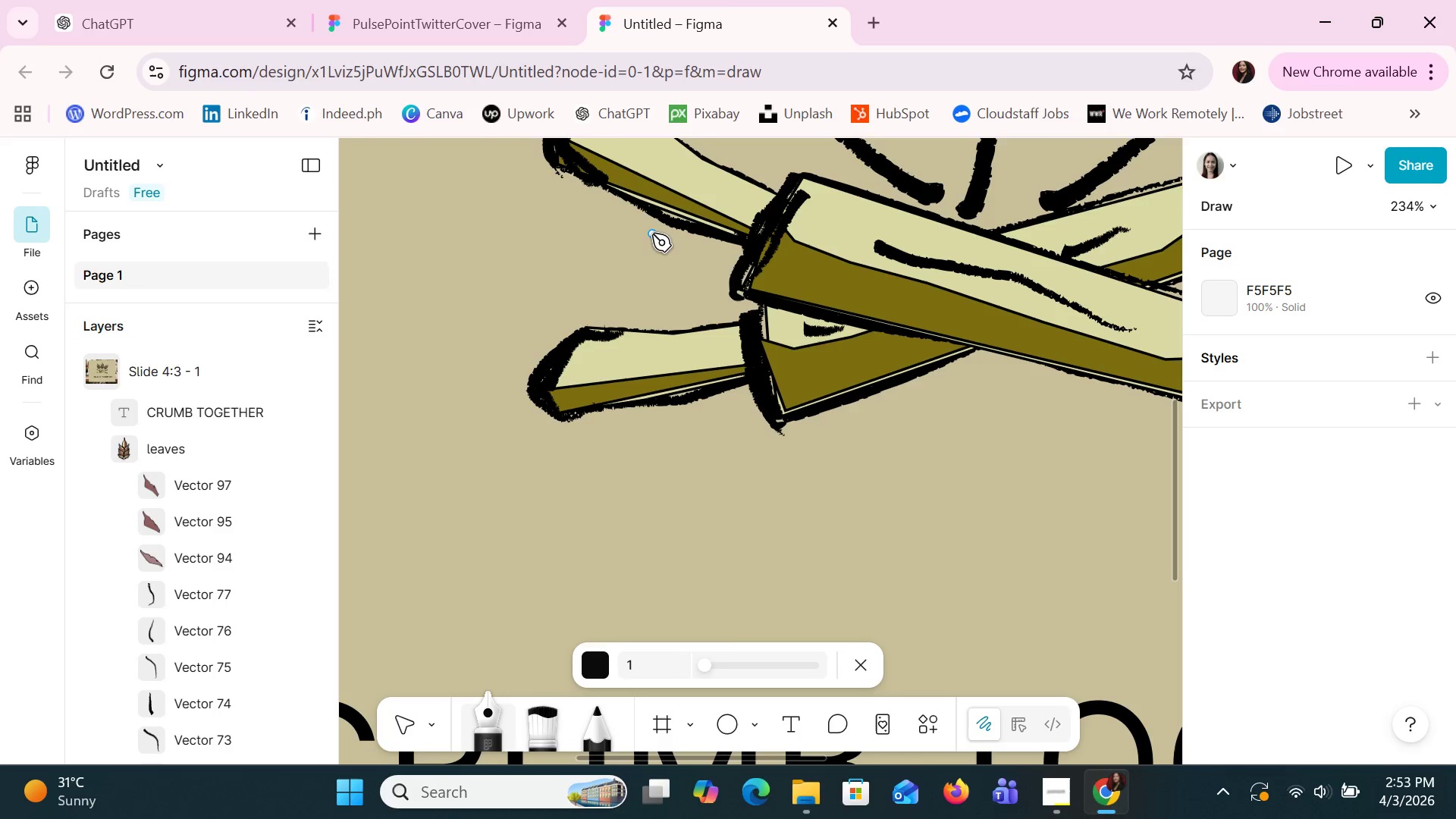 
left_click([649, 228])
 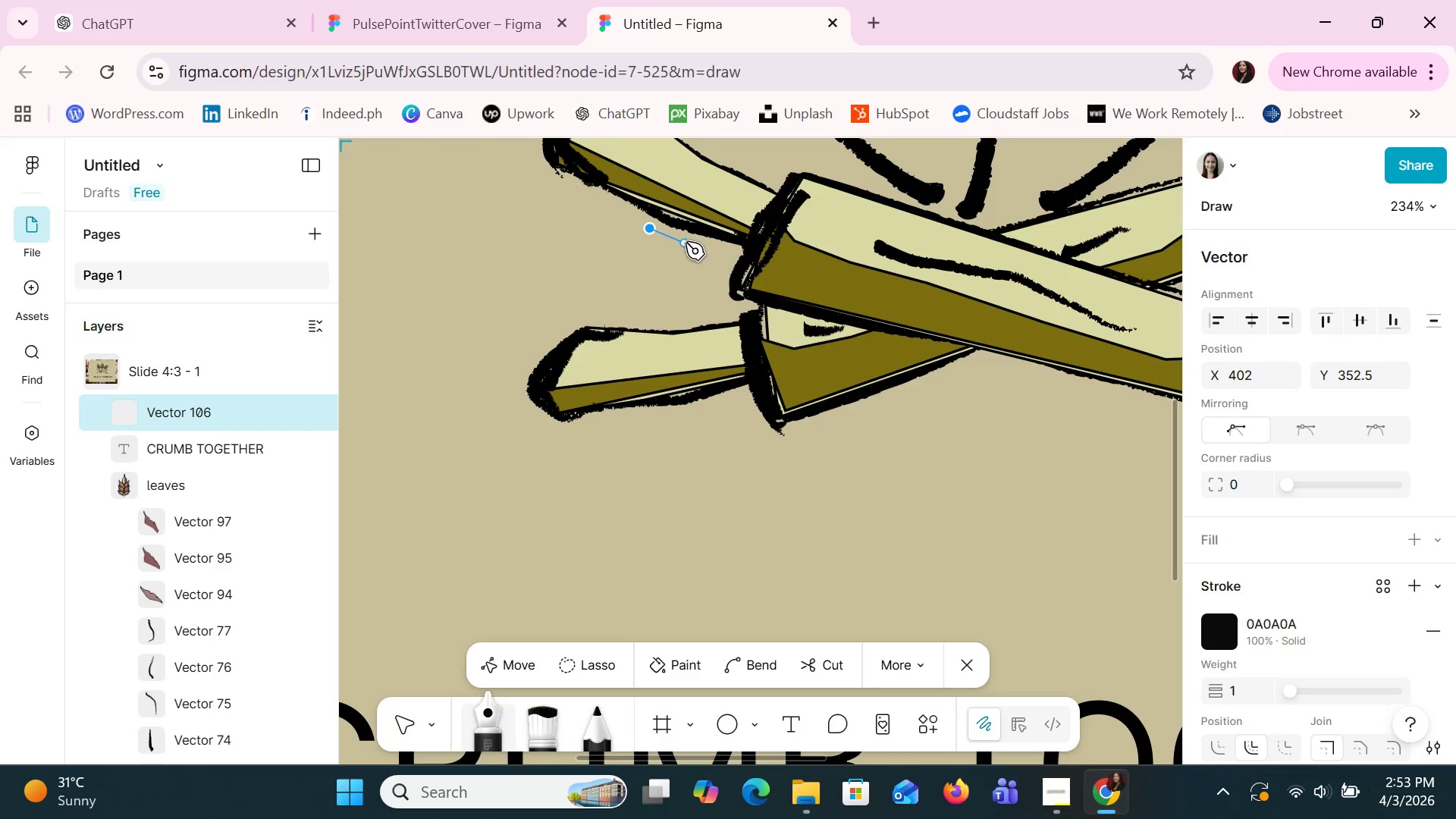 
left_click([686, 240])
 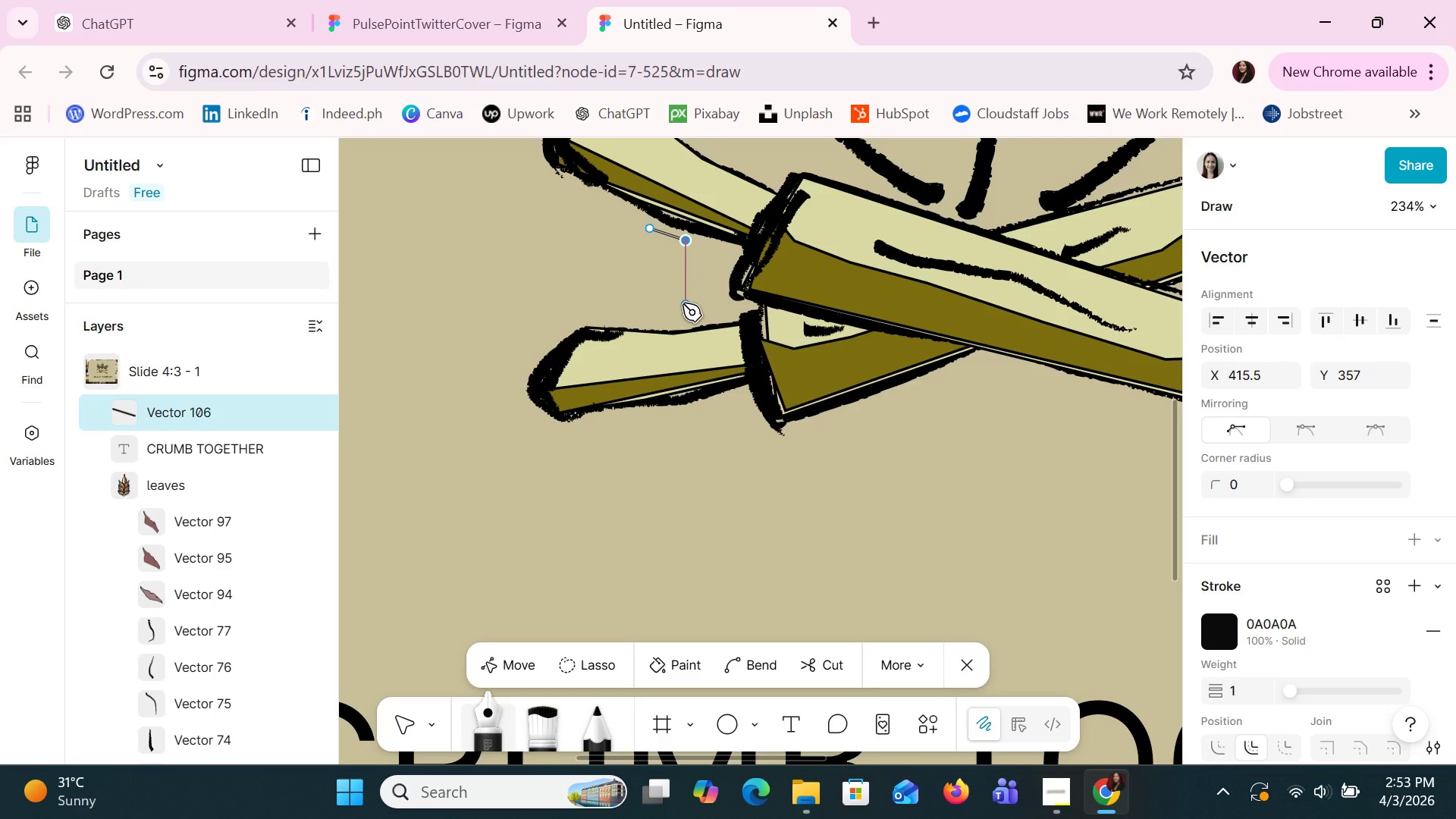 
left_click([682, 303])
 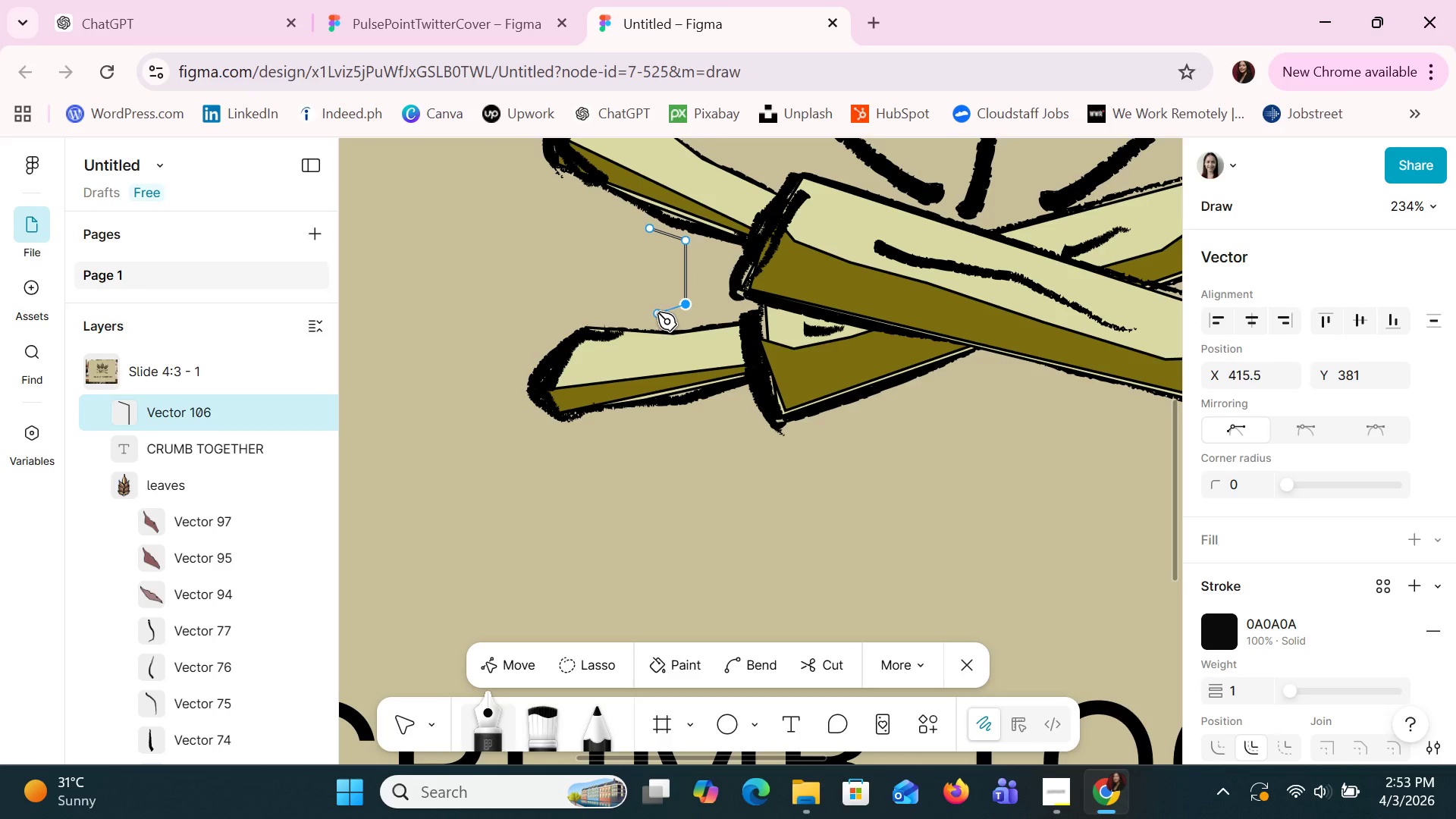 
left_click([657, 312])
 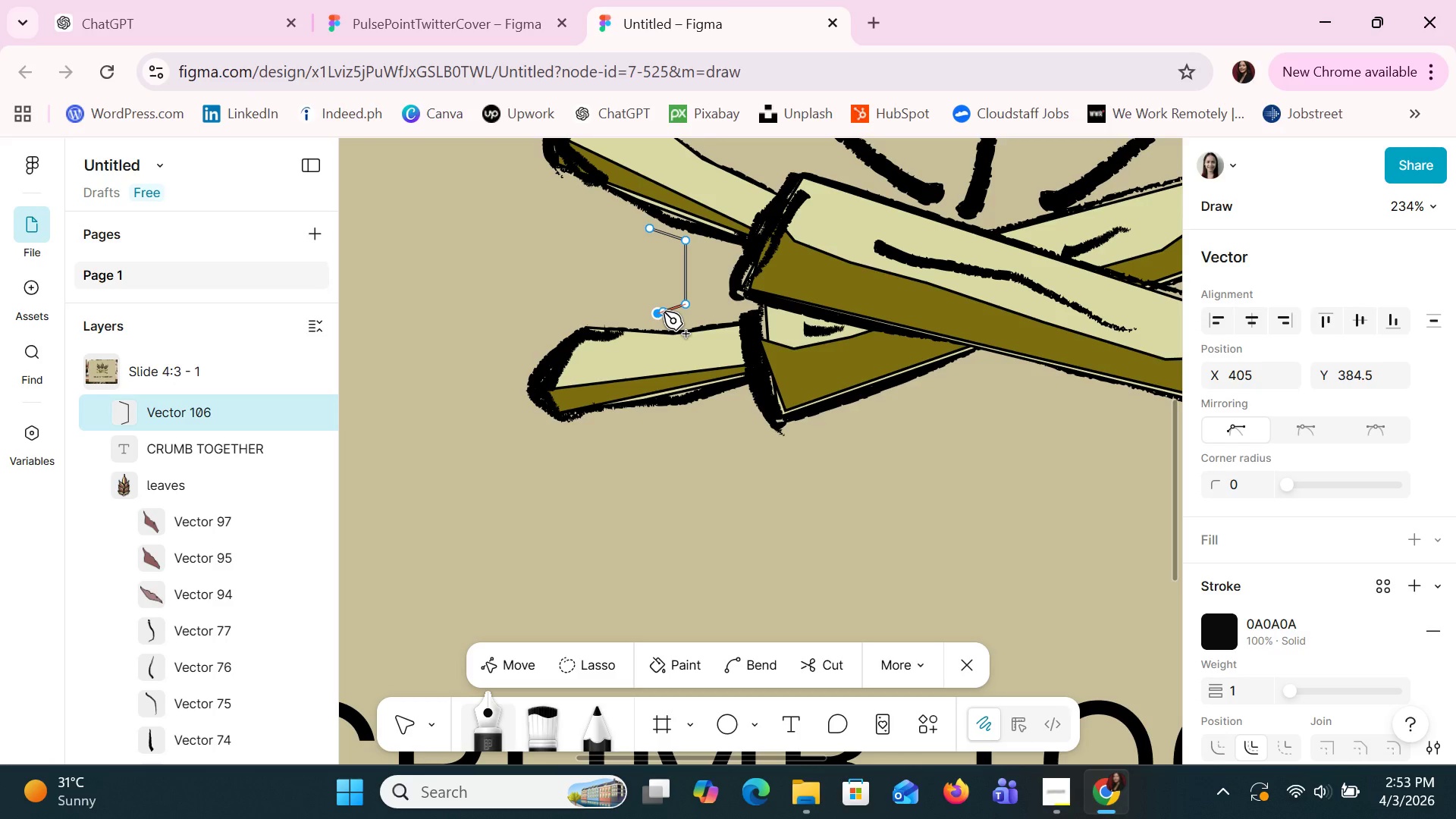 
wait(11.77)
 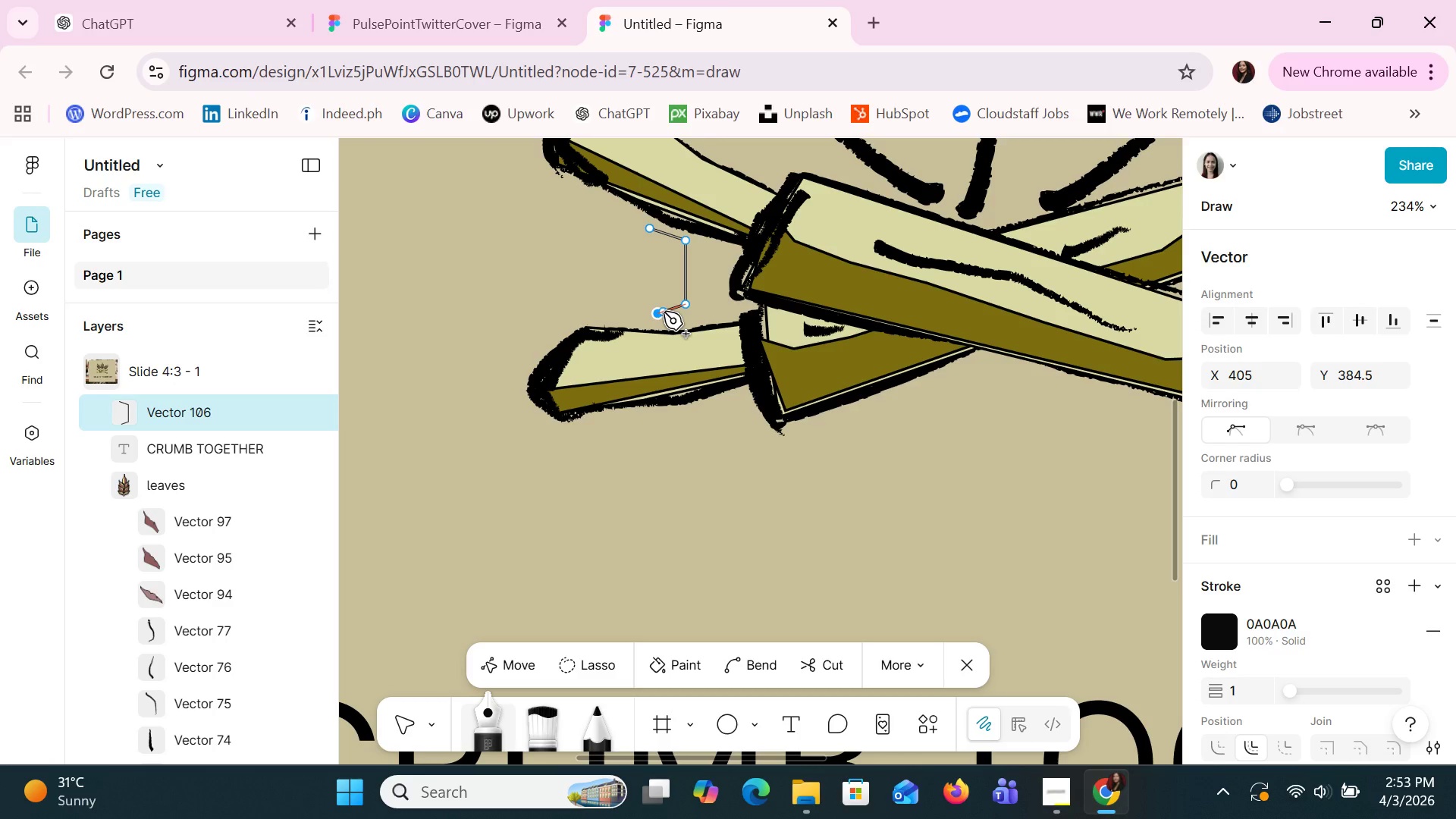 
left_click([646, 309])
 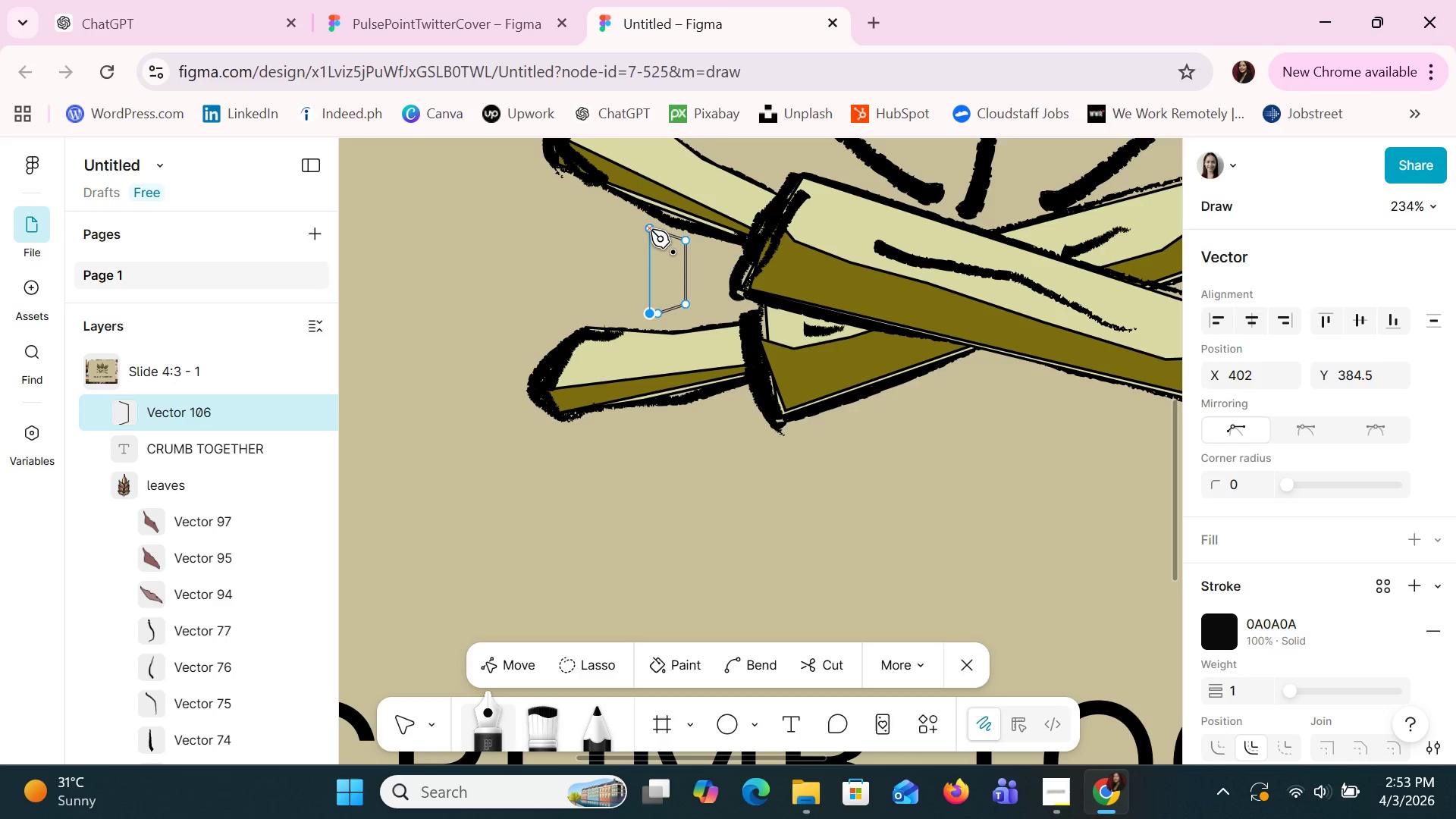 
left_click([651, 230])
 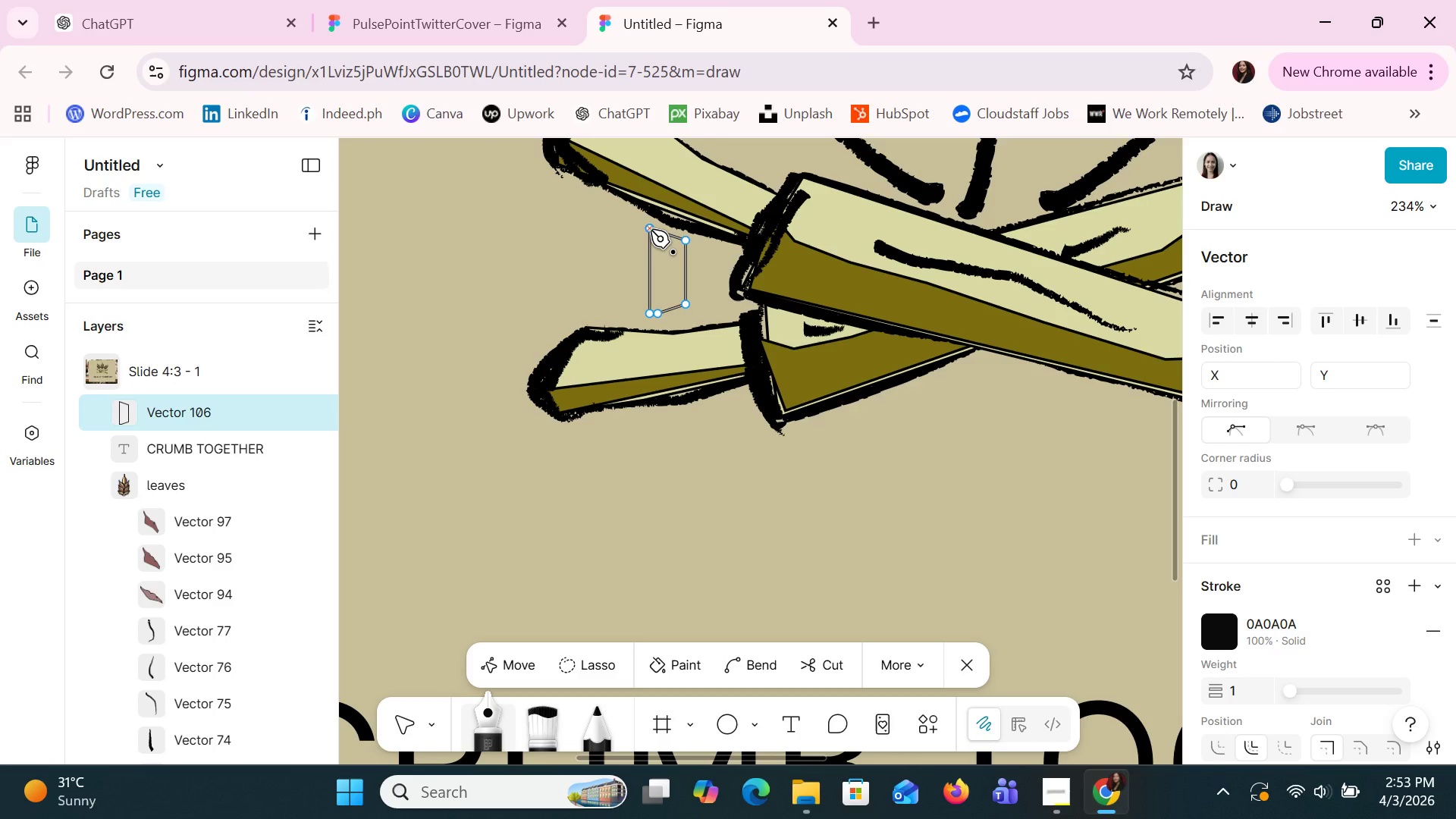 
wait(9.25)
 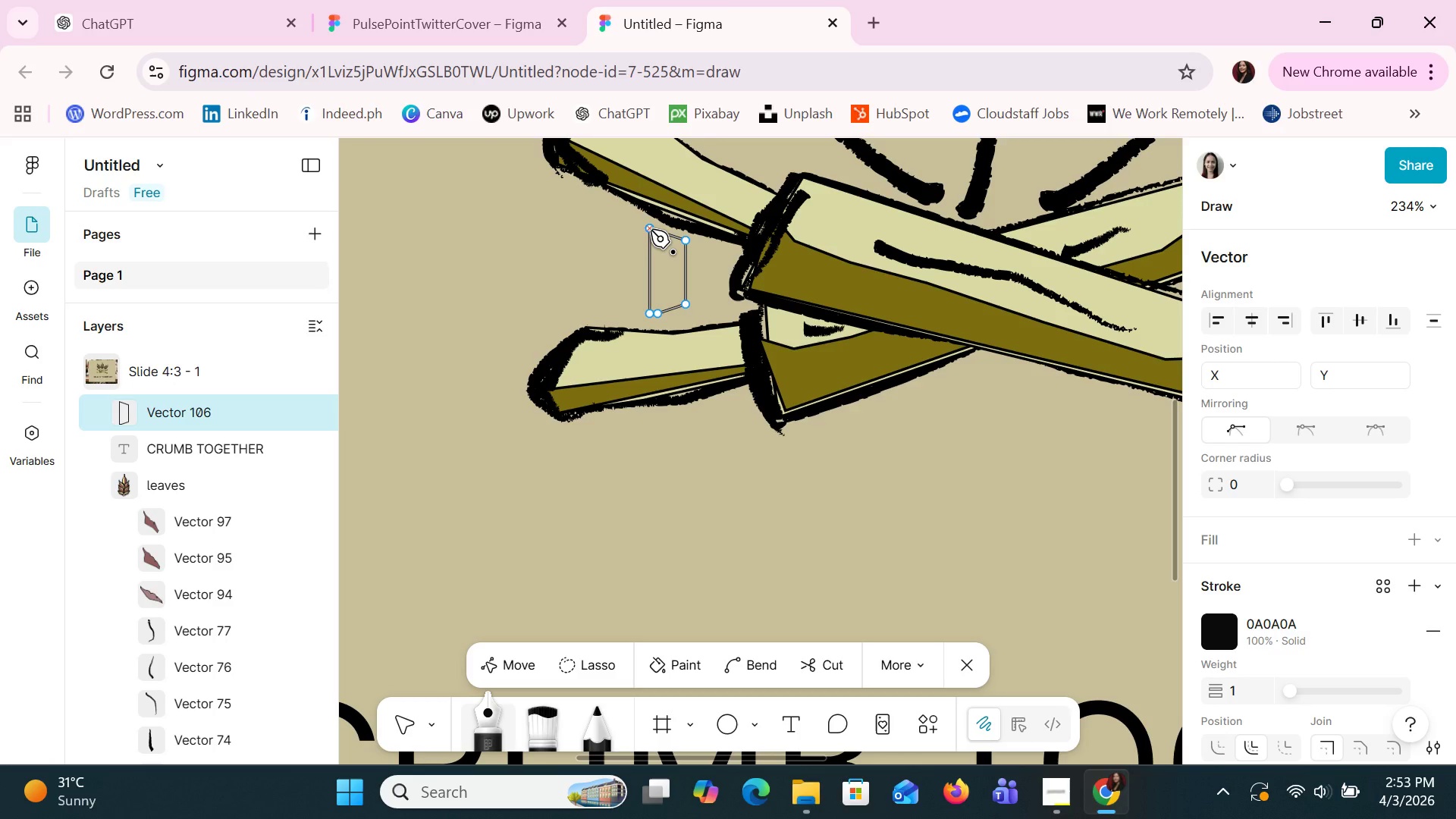 
left_click([675, 661])
 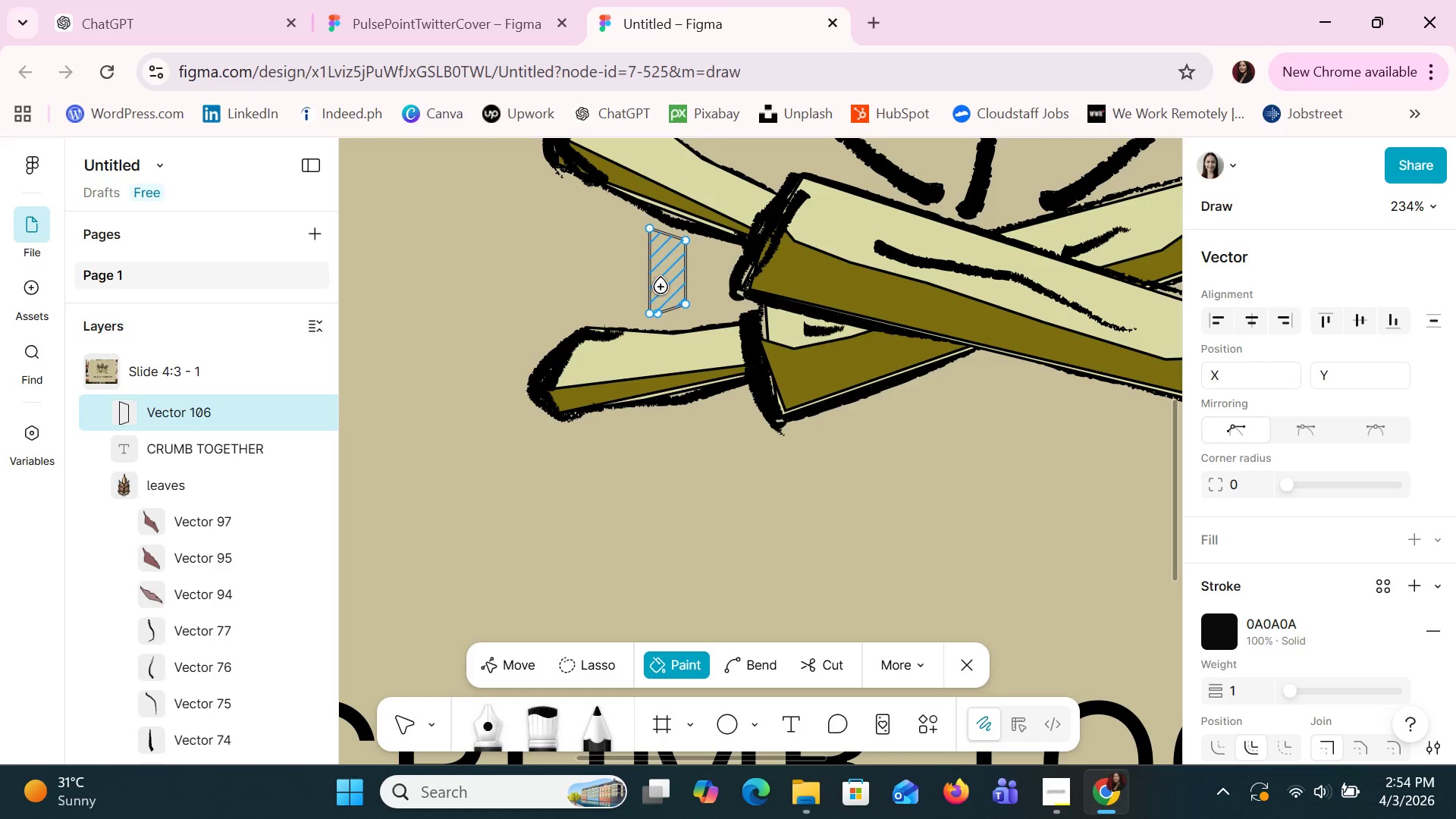 
left_click([660, 283])
 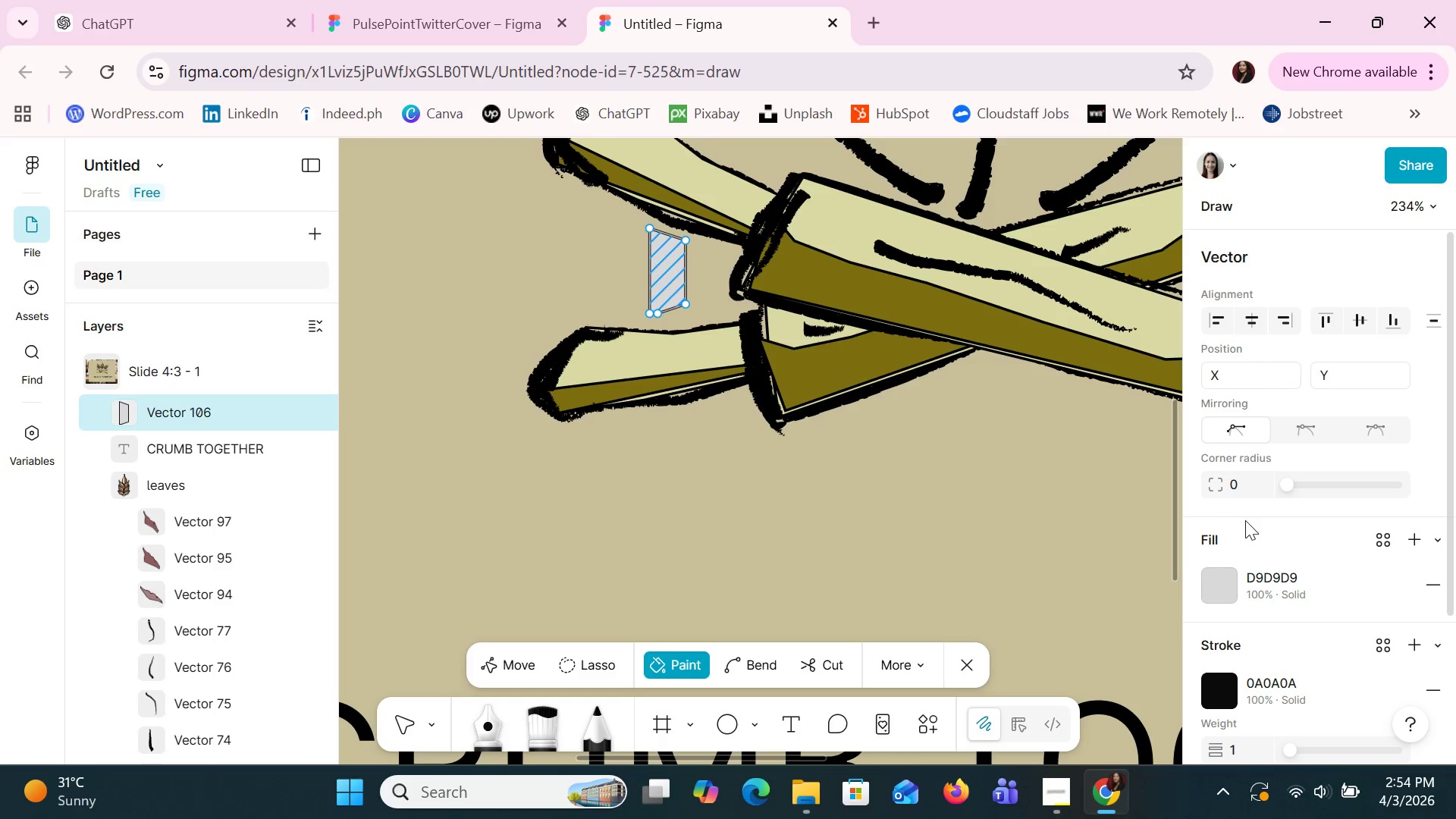 
left_click([1224, 588])
 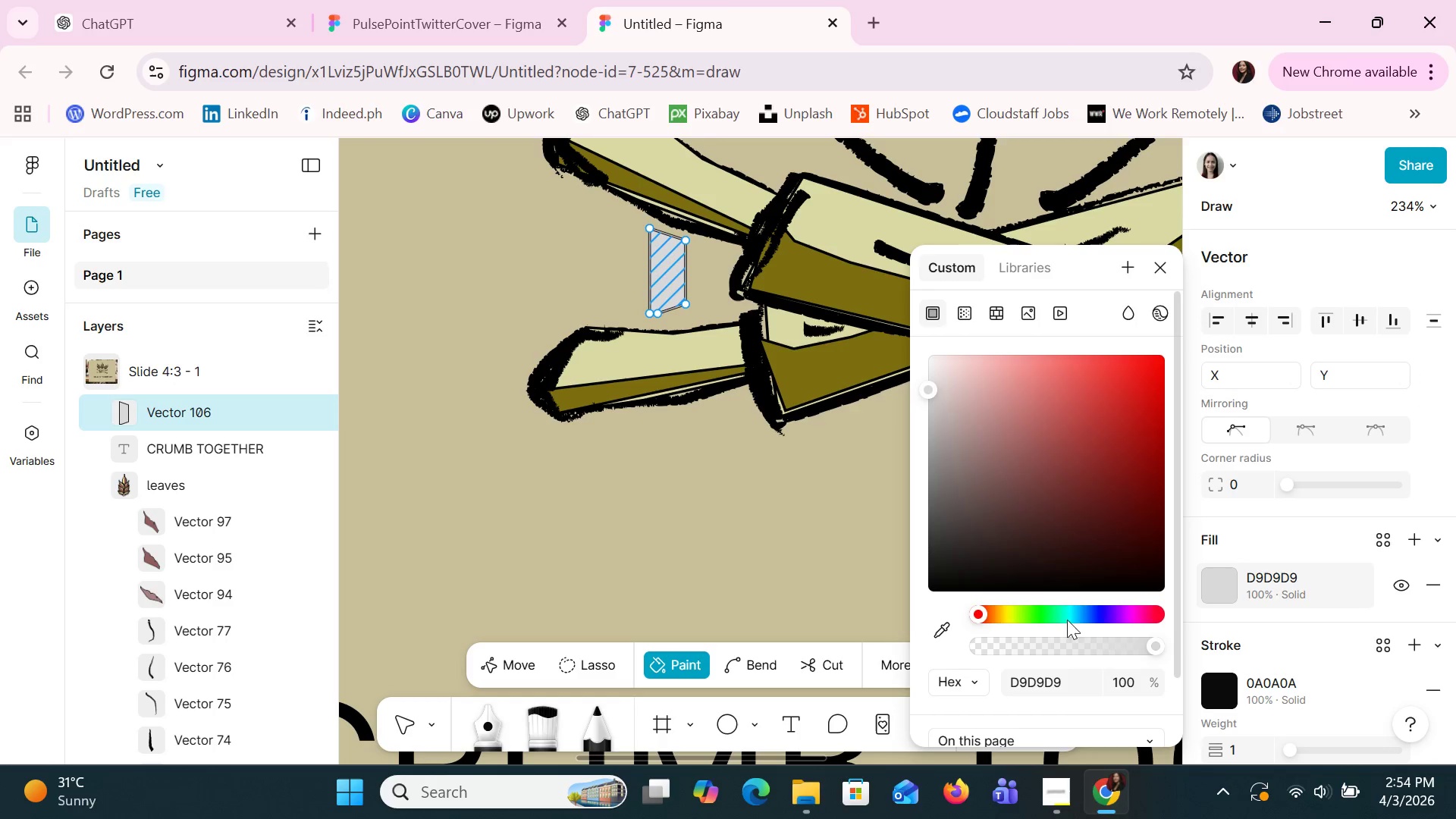 
left_click([1046, 617])
 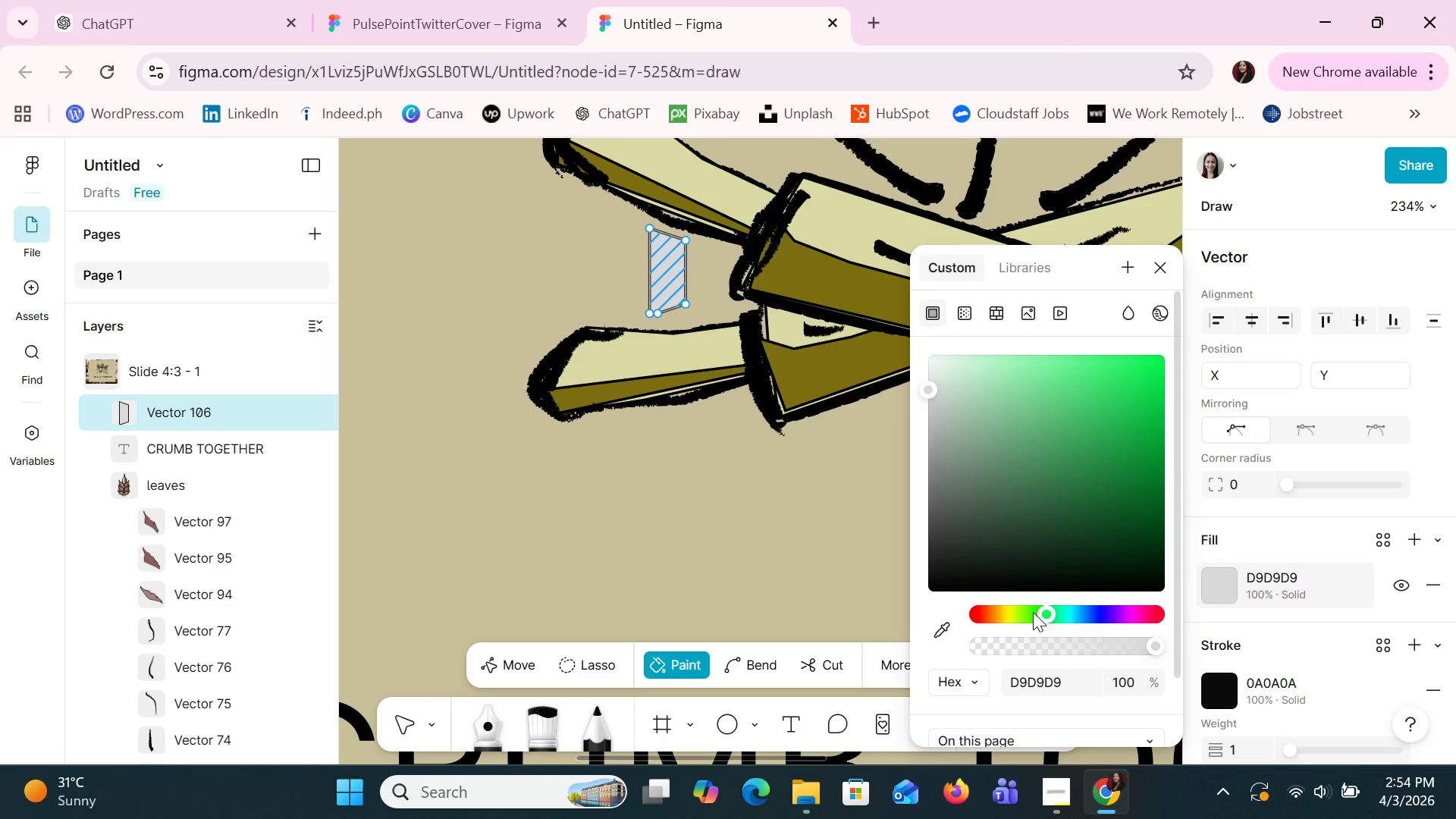 
left_click([1033, 612])
 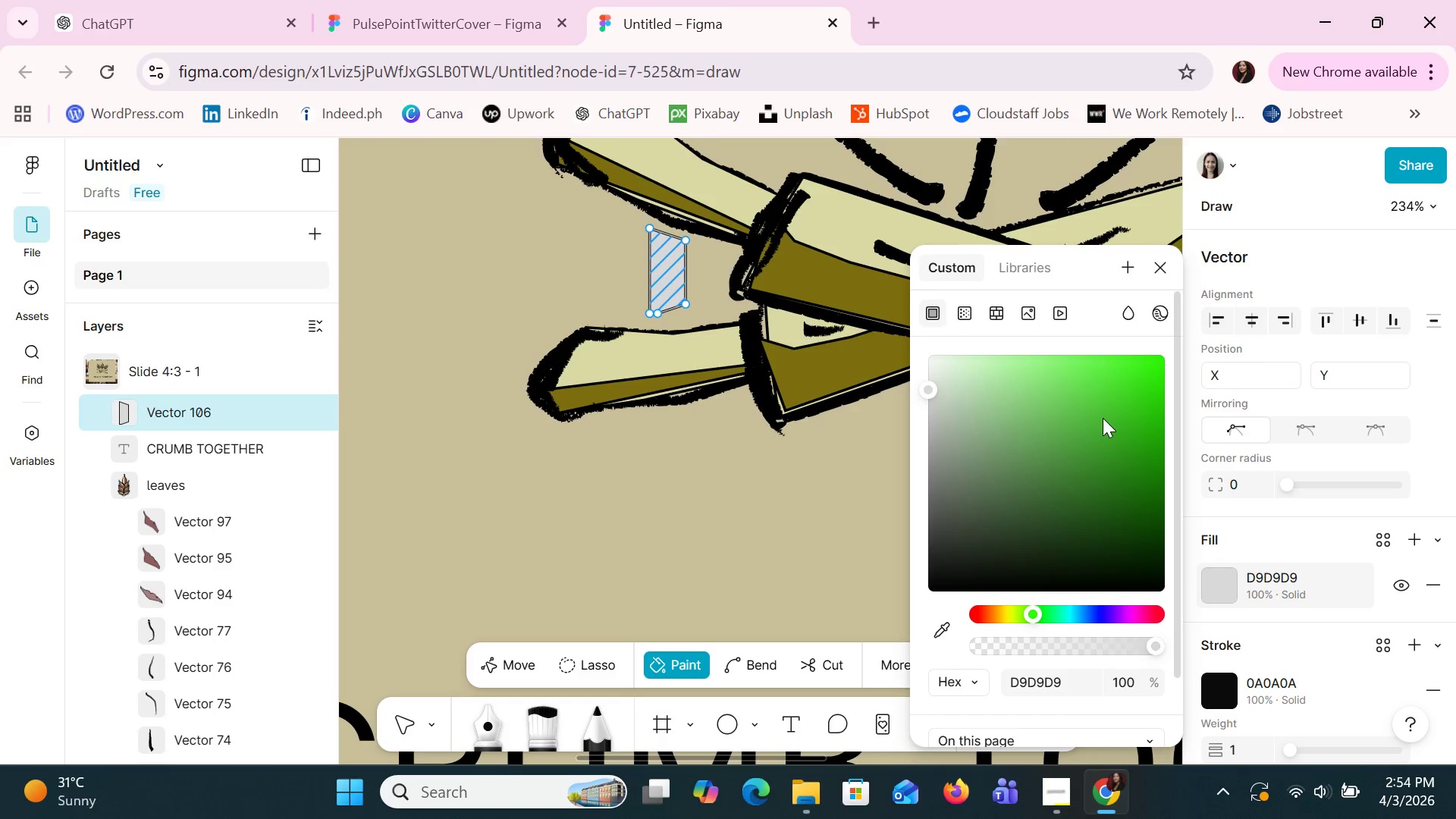 
left_click([1103, 424])
 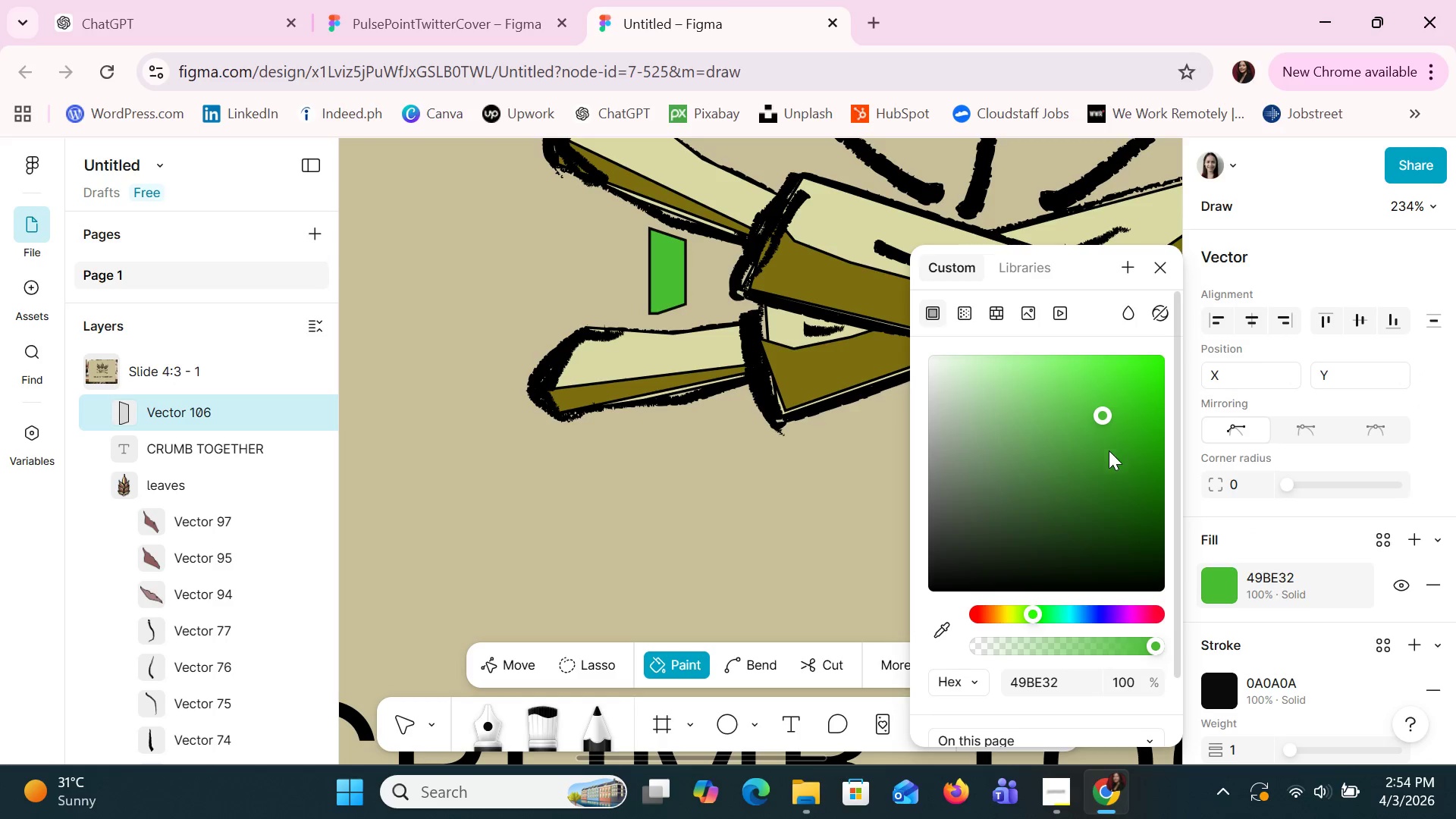 
left_click([1120, 466])
 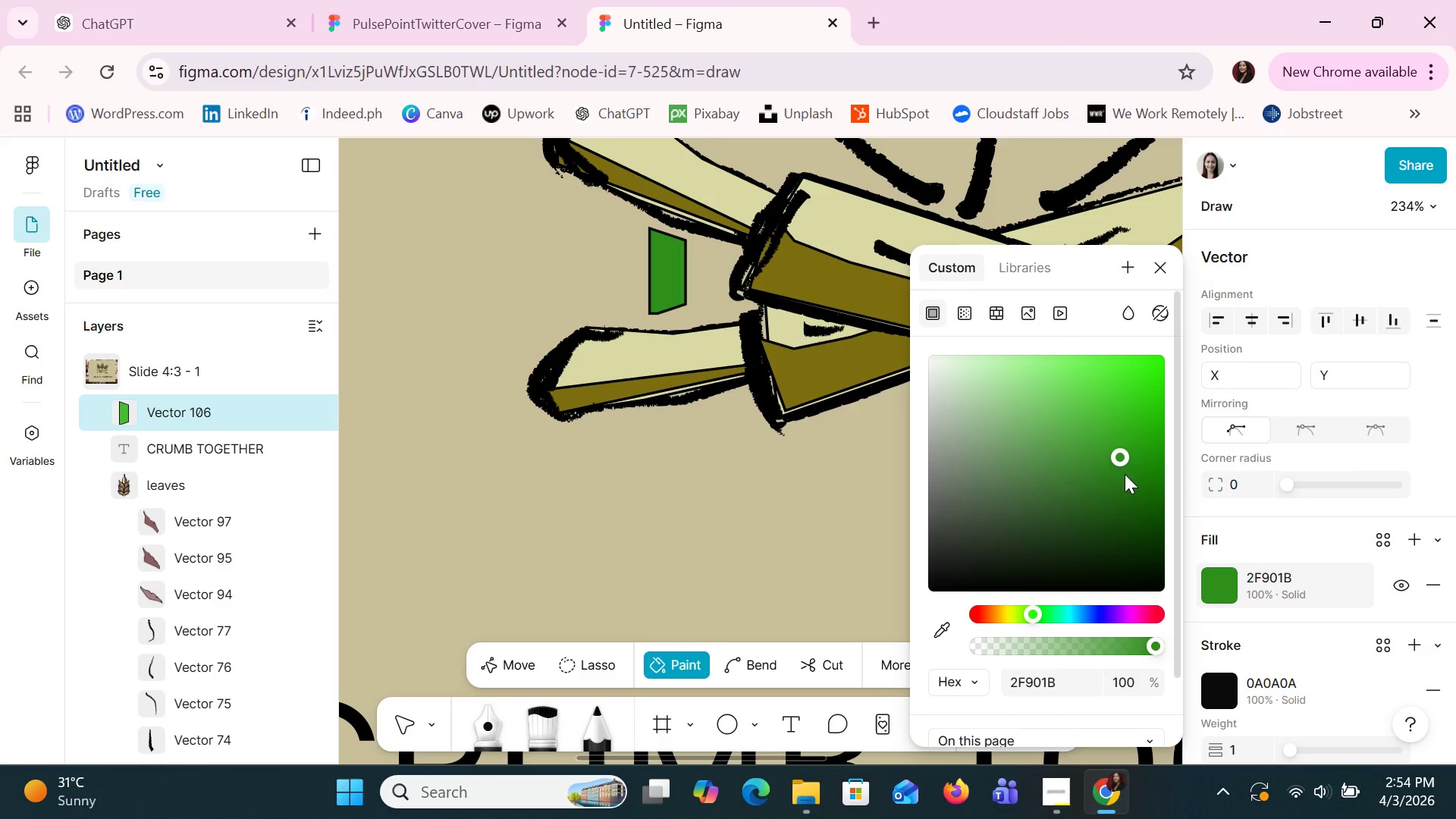 
left_click([1131, 485])
 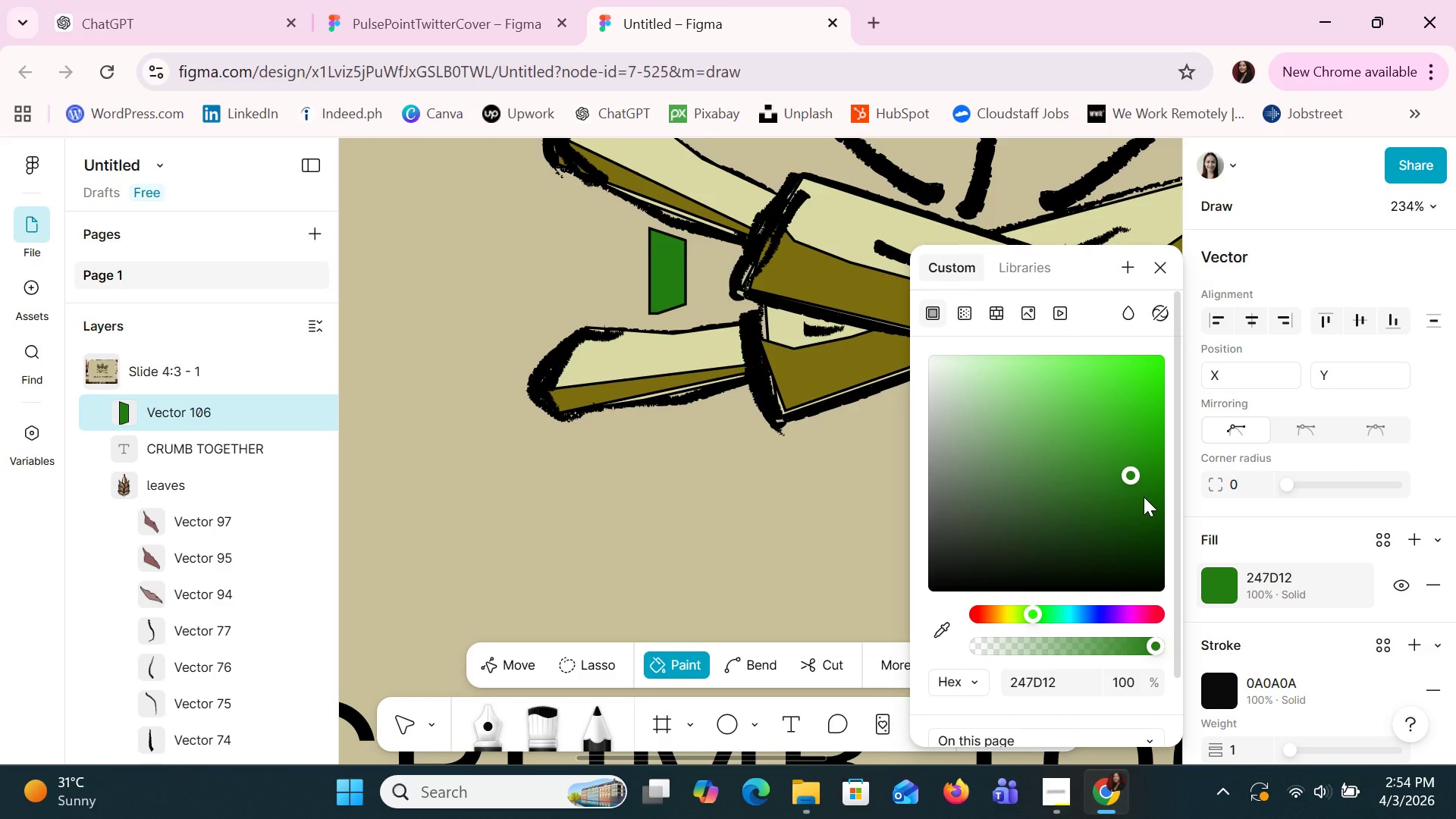 
left_click([1144, 497])
 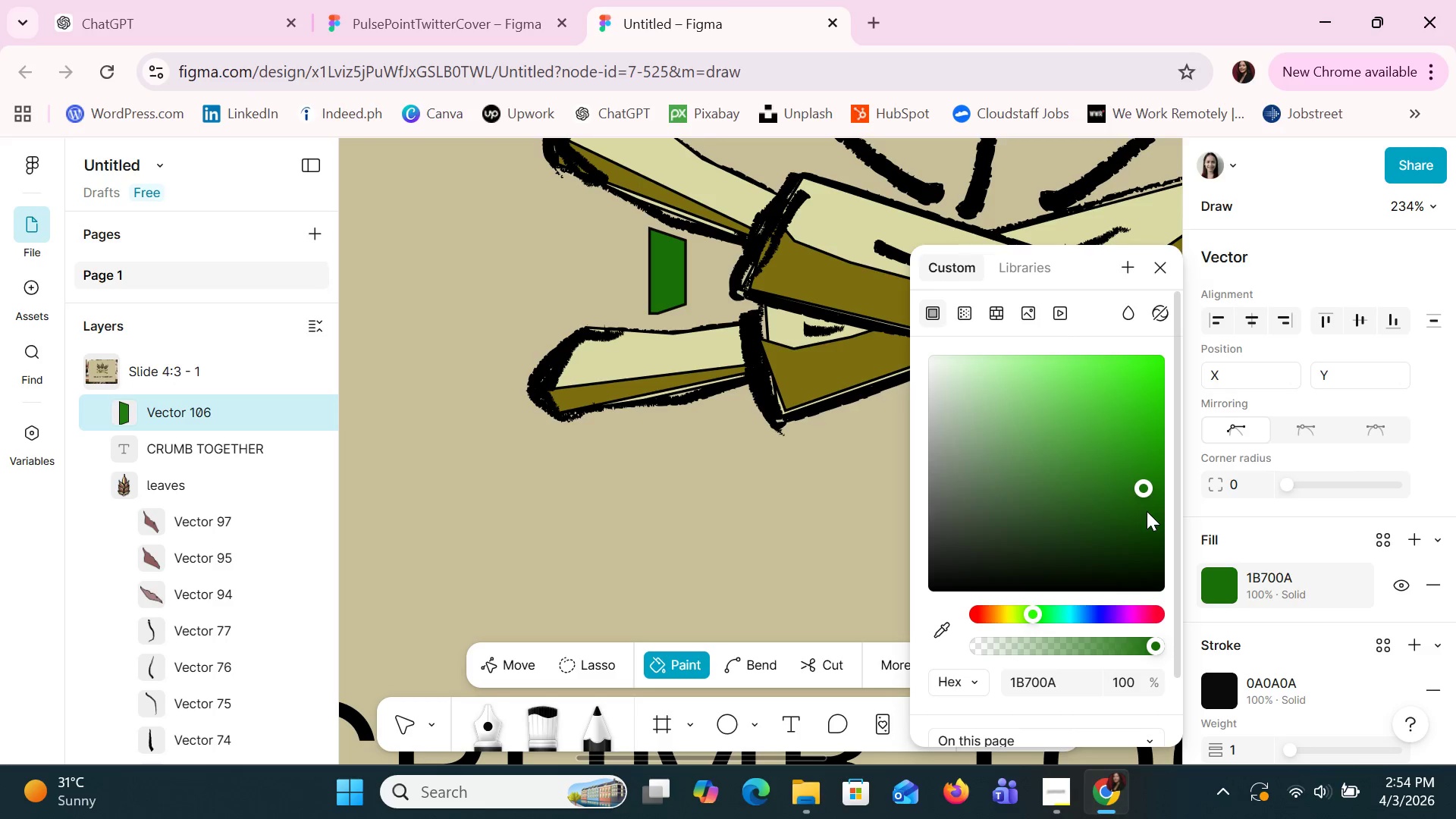 
left_click([1149, 516])
 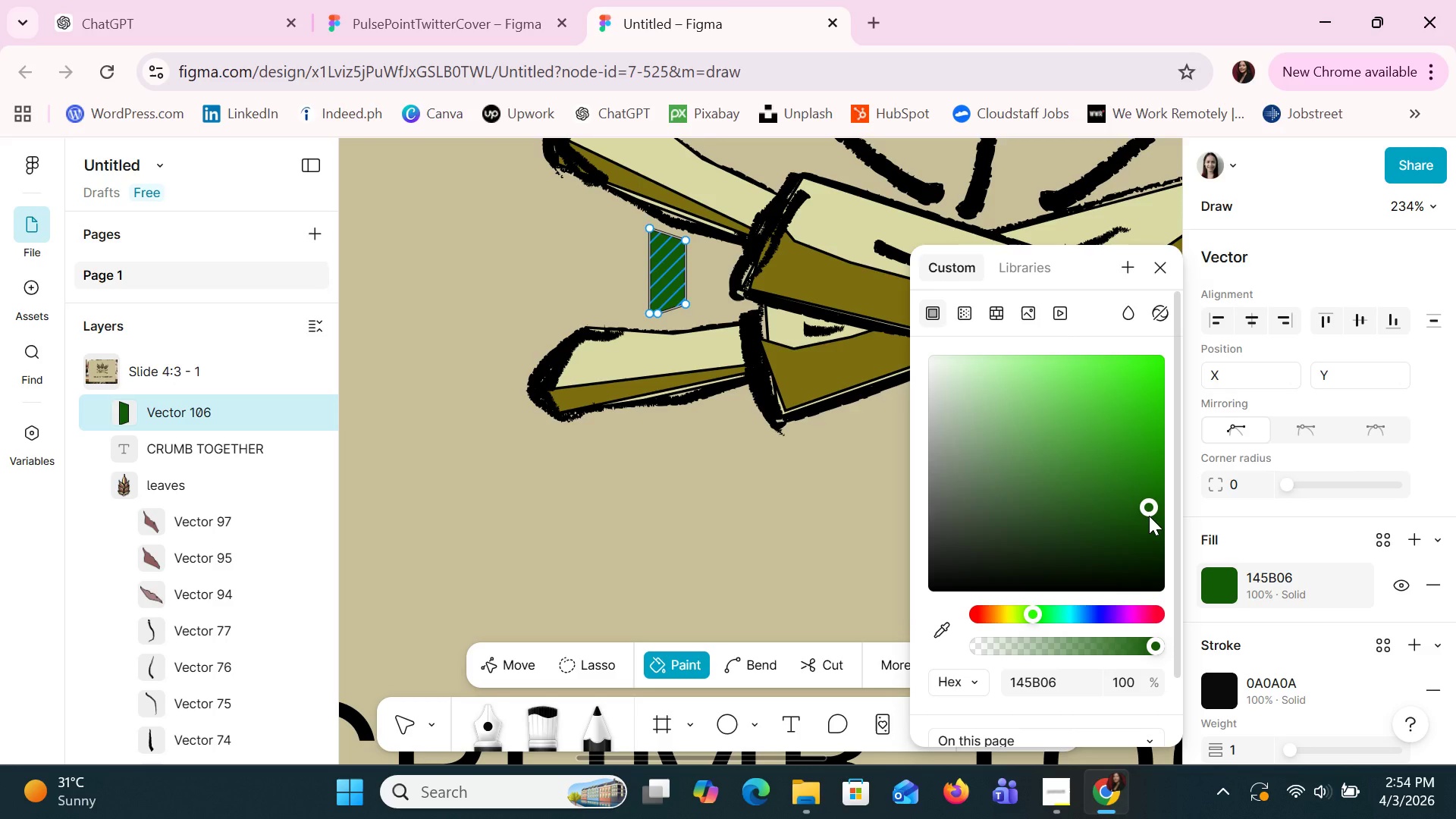 
left_click([1162, 525])
 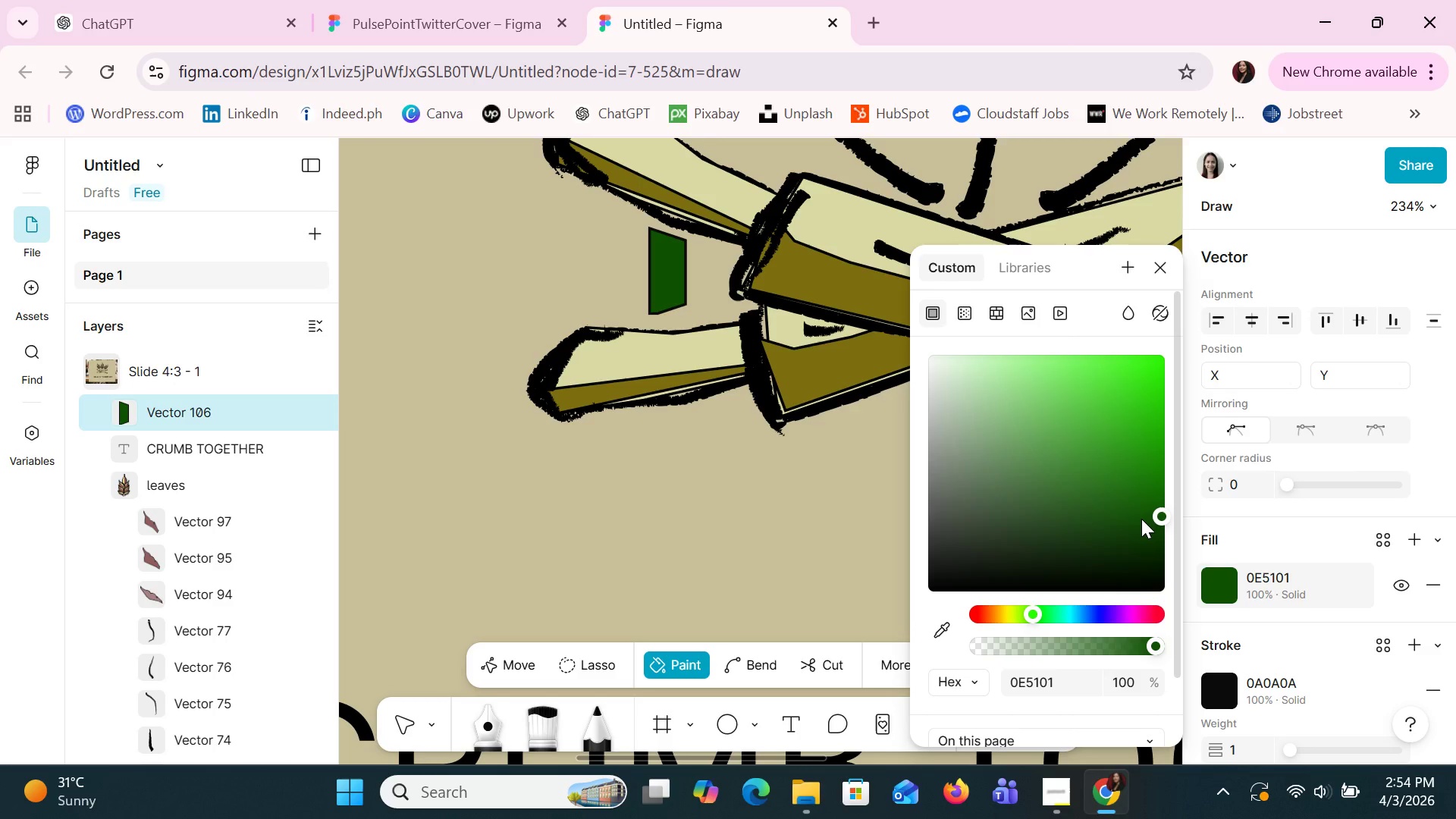 
left_click([1141, 519])
 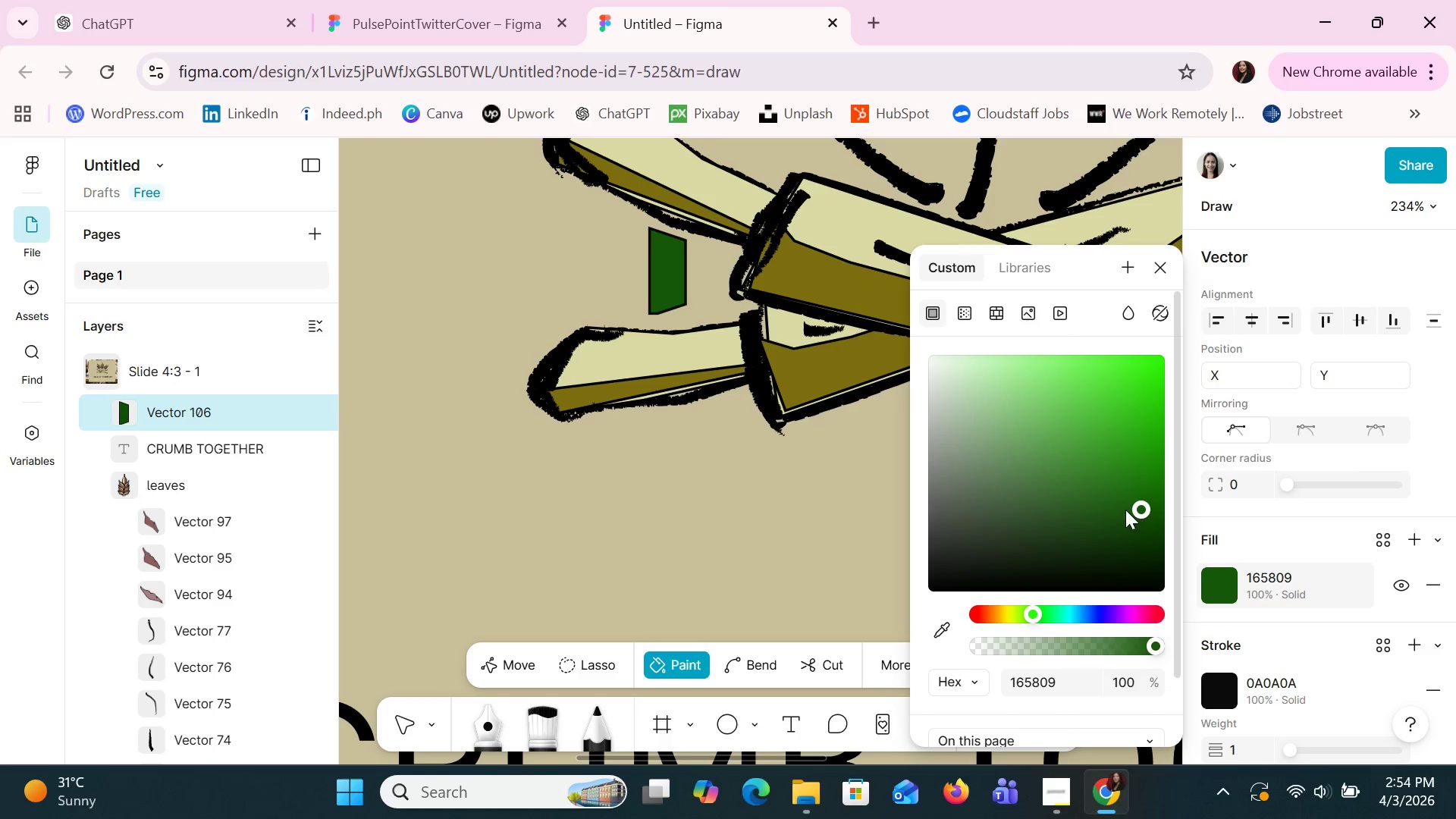 
left_click([1125, 510])
 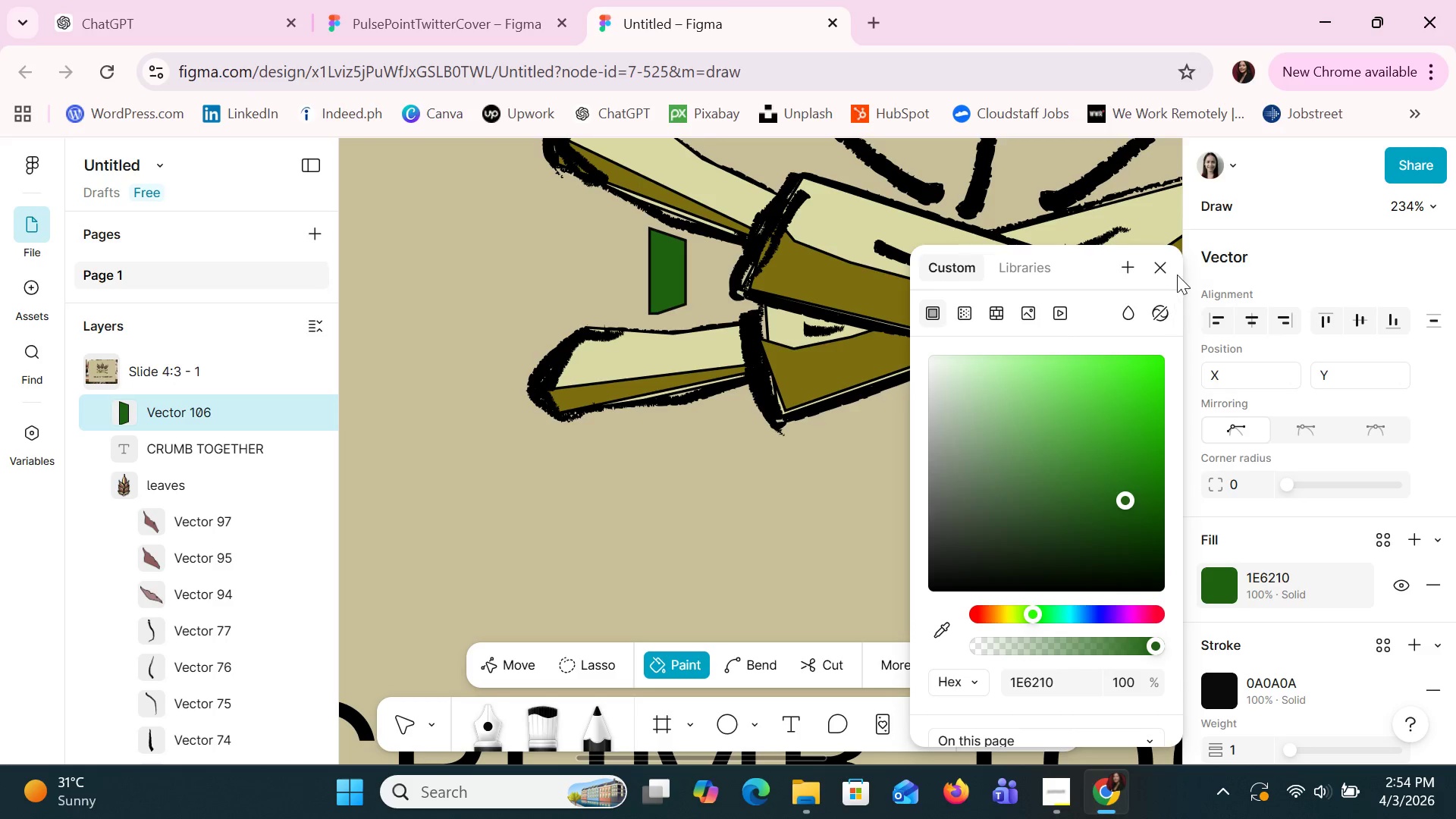 
left_click([1153, 253])
 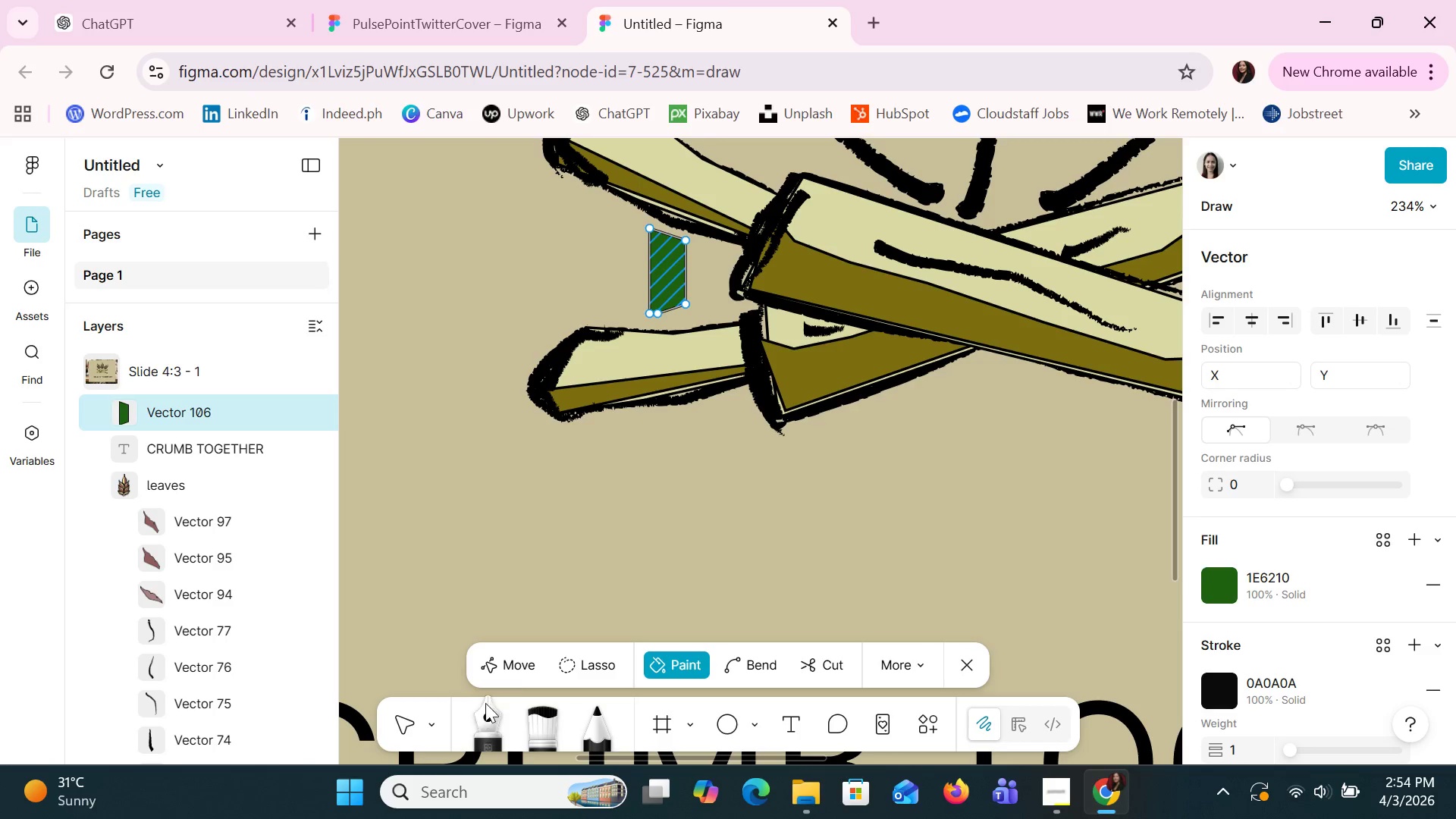 
left_click([491, 708])
 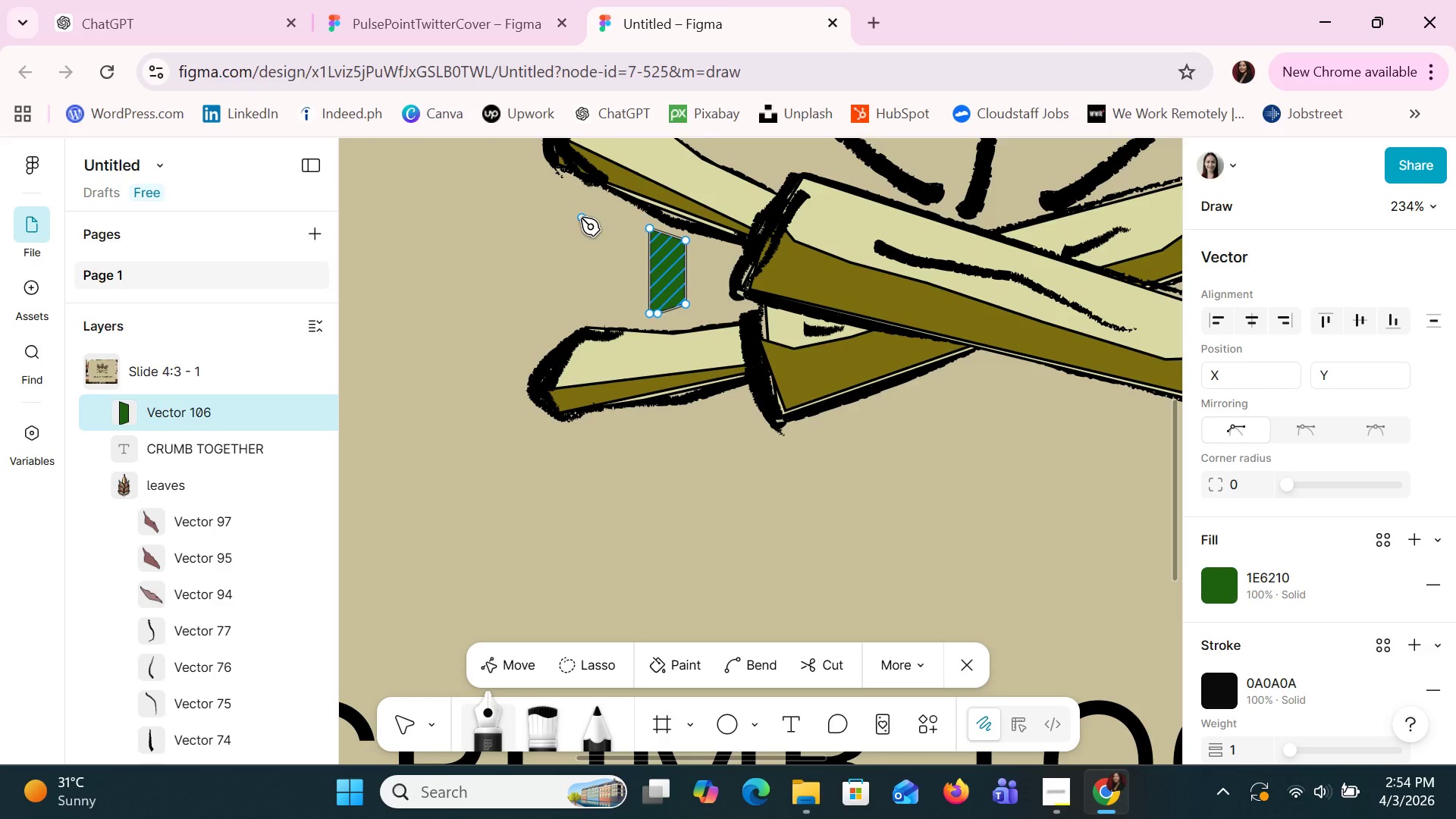 
wait(5.12)
 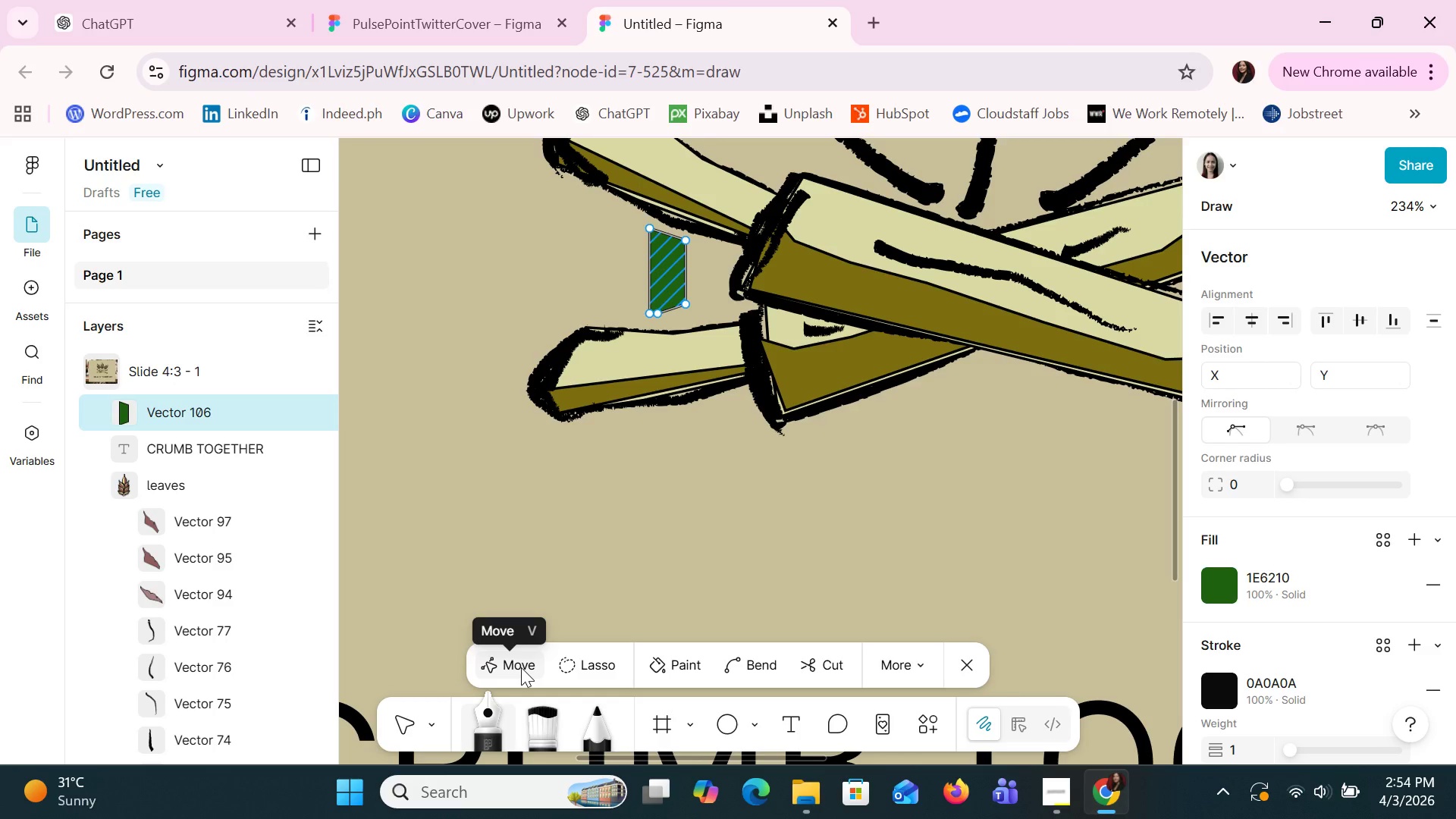 
left_click([430, 718])
 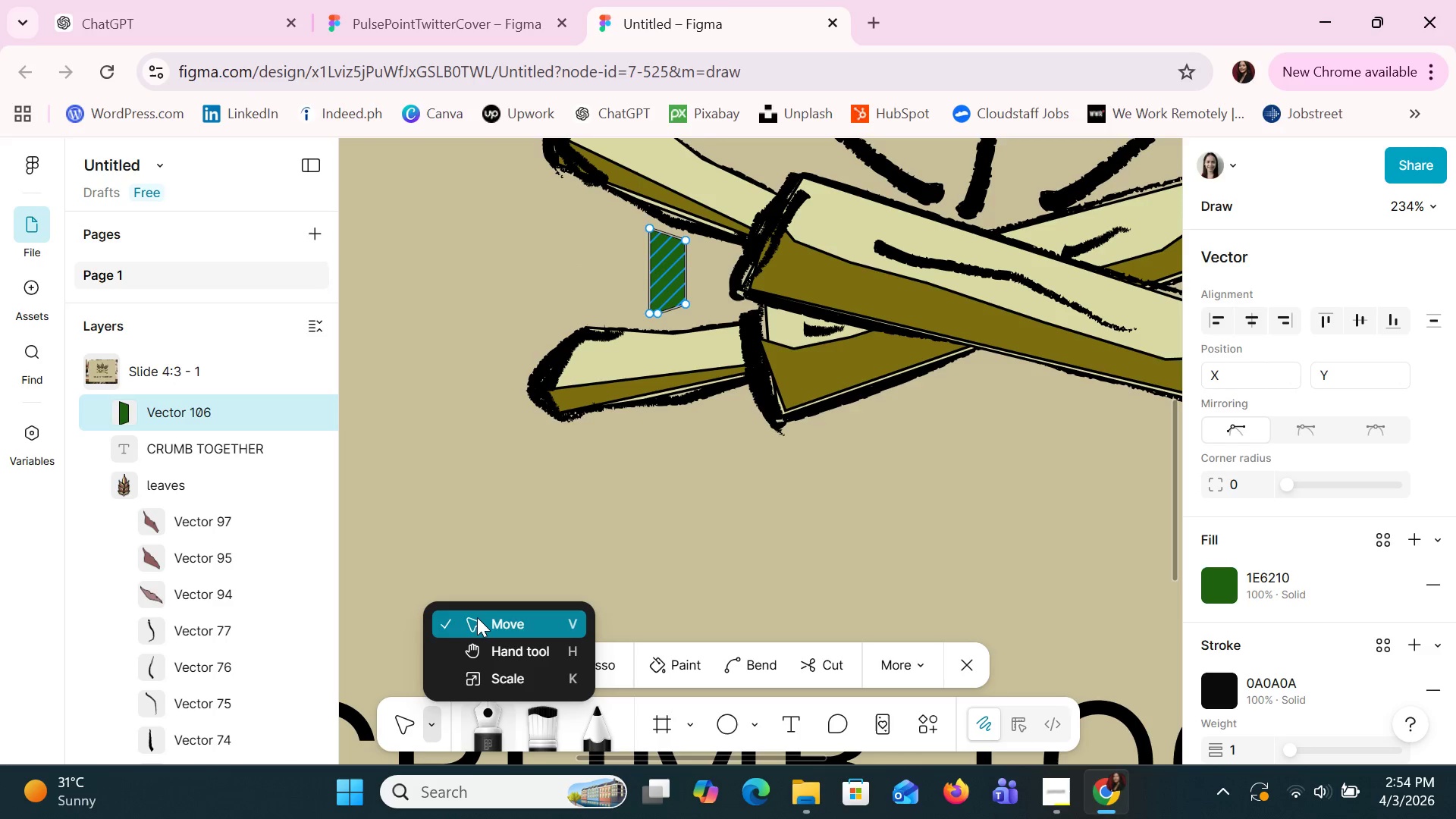 
left_click([477, 617])
 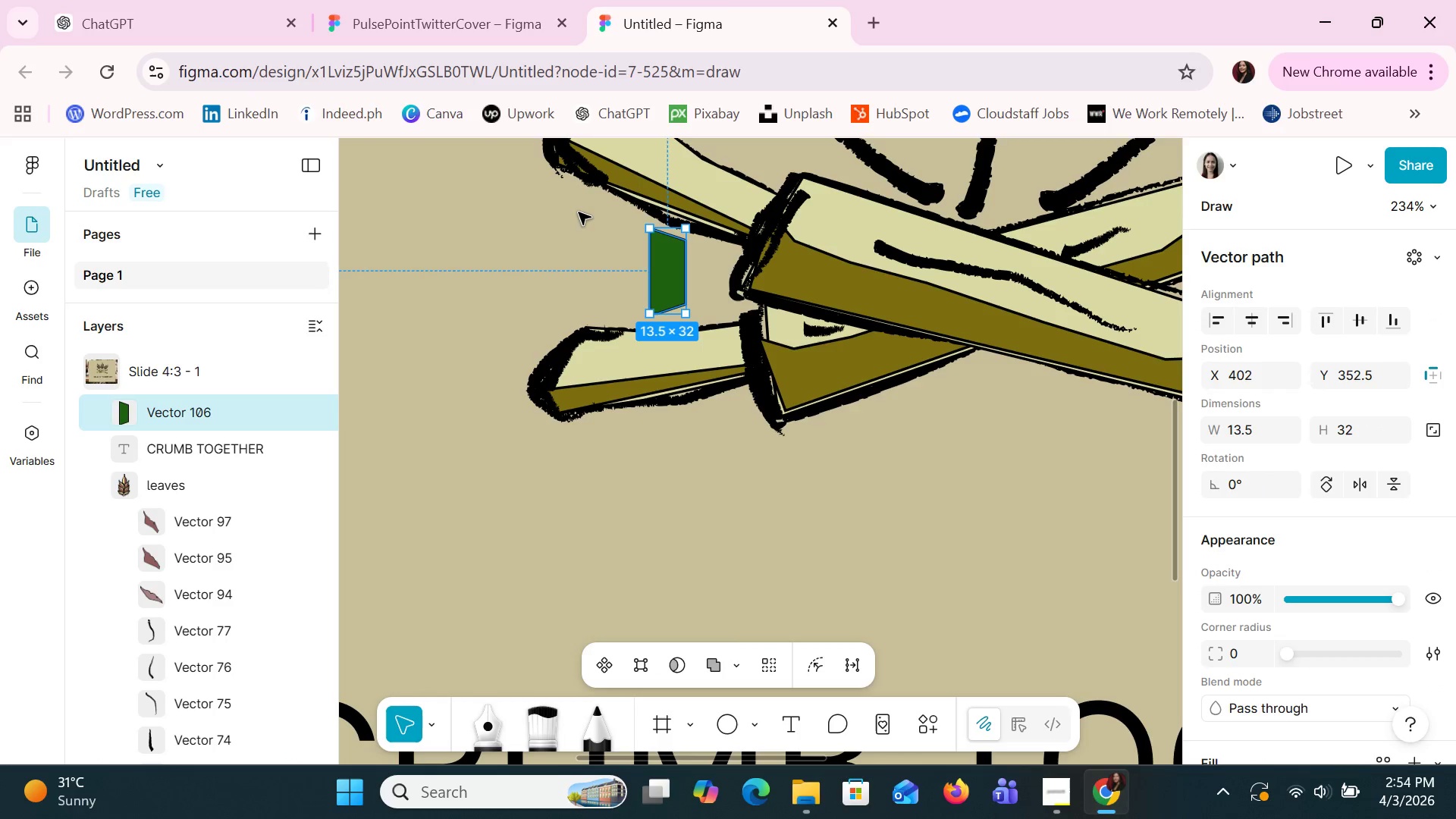 
wait(5.41)
 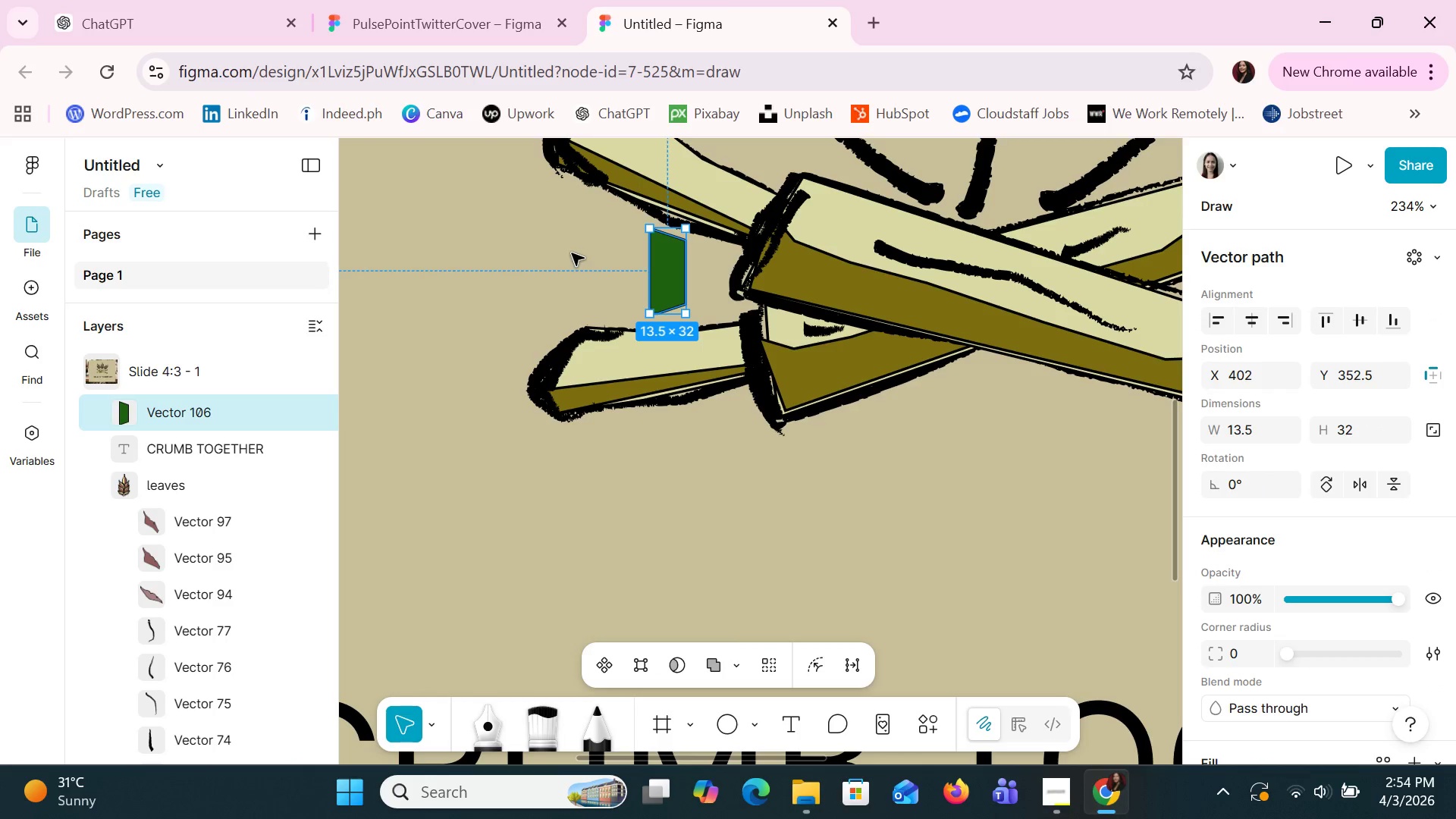 
left_click([497, 730])
 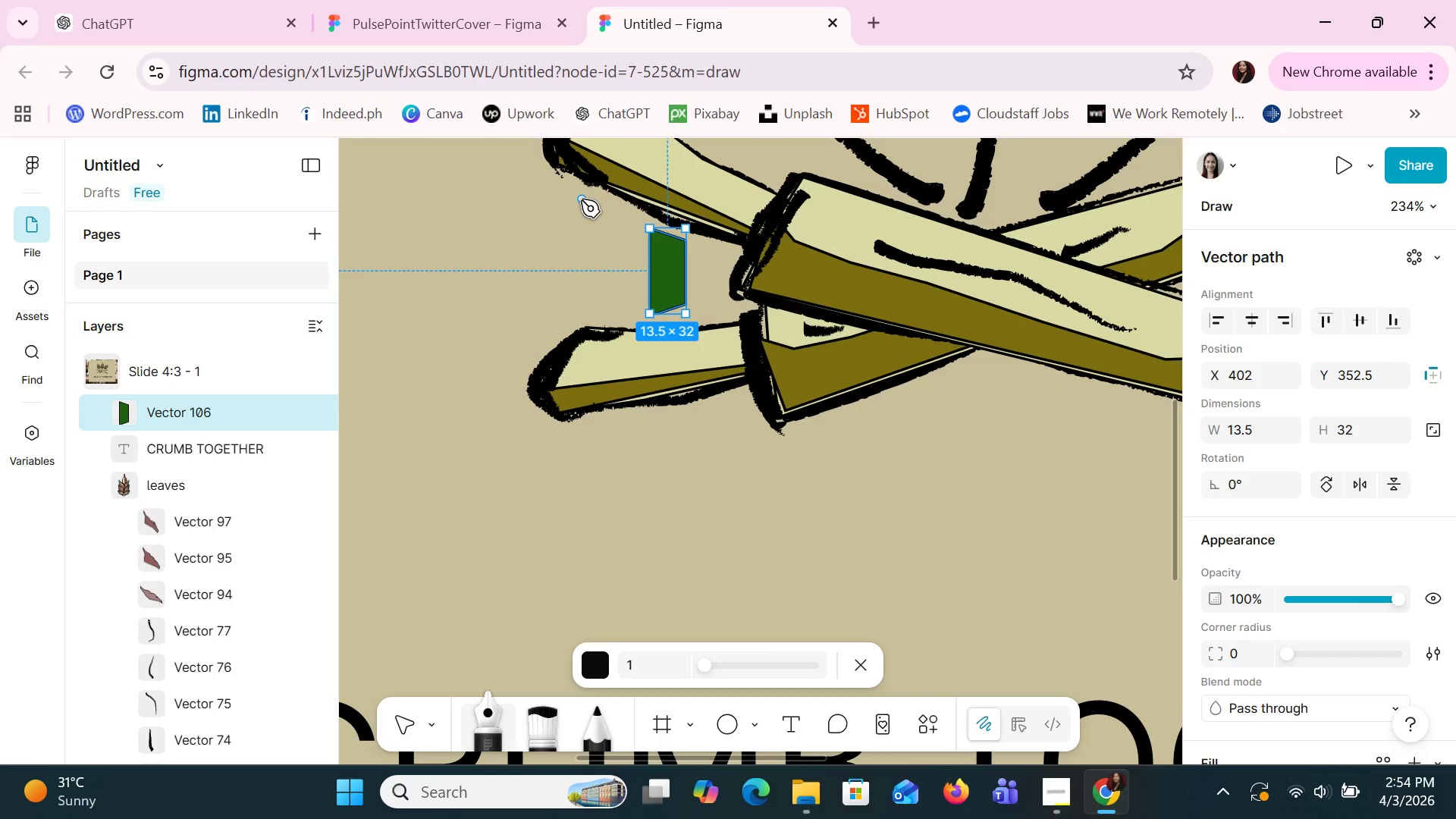 
wait(7.95)
 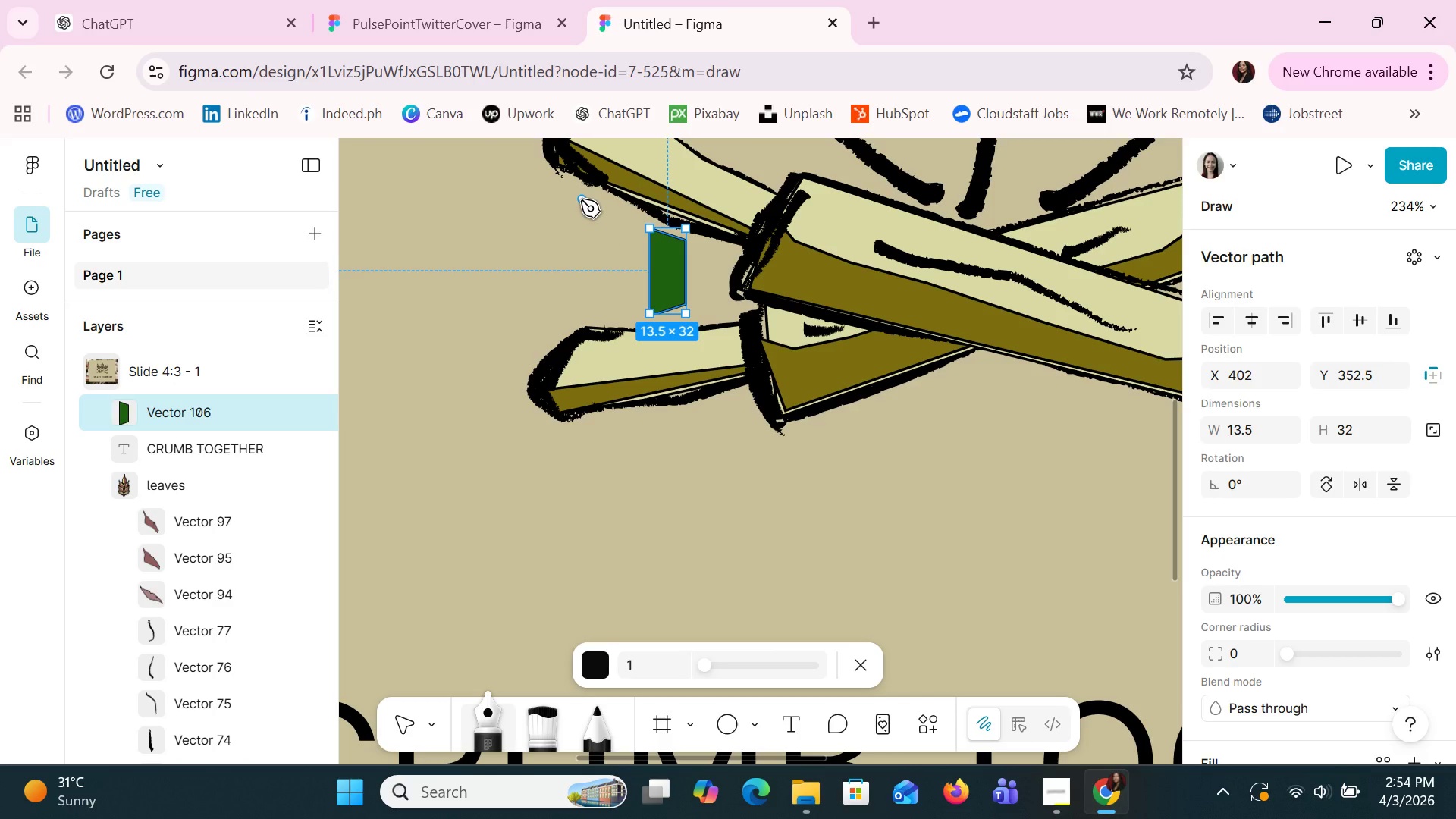 
left_click([588, 202])
 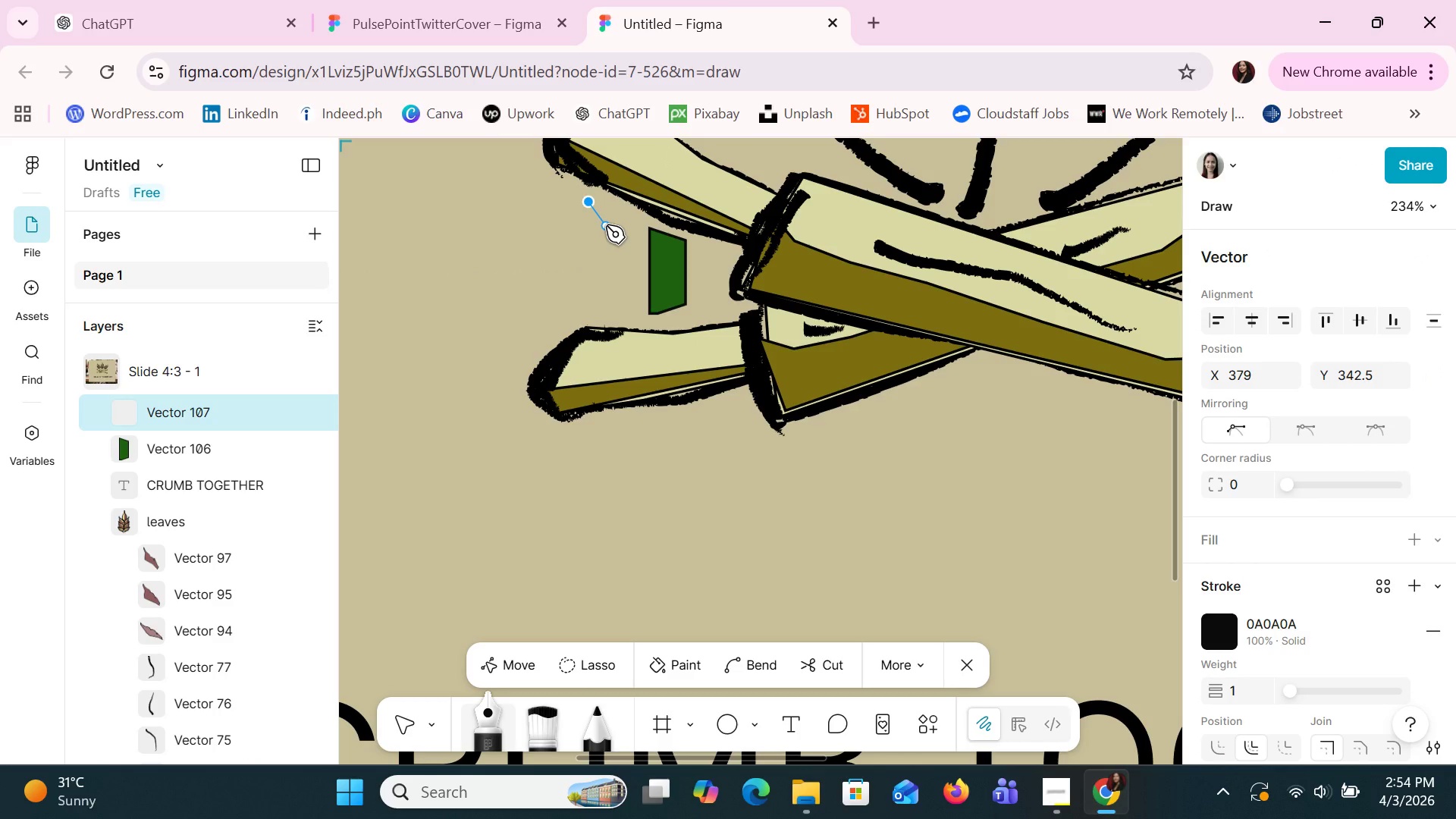 
left_click([606, 225])
 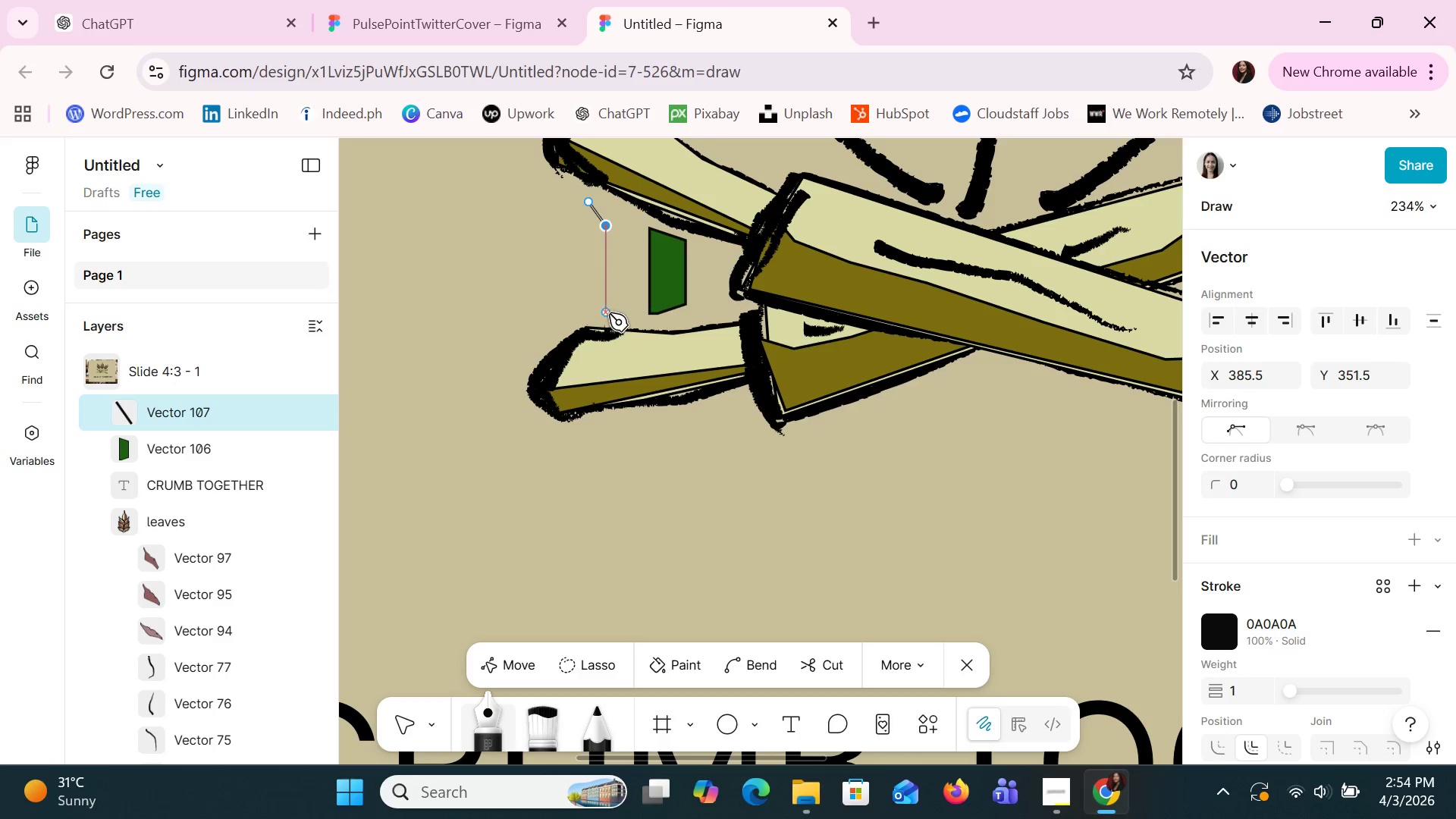 
left_click([609, 313])
 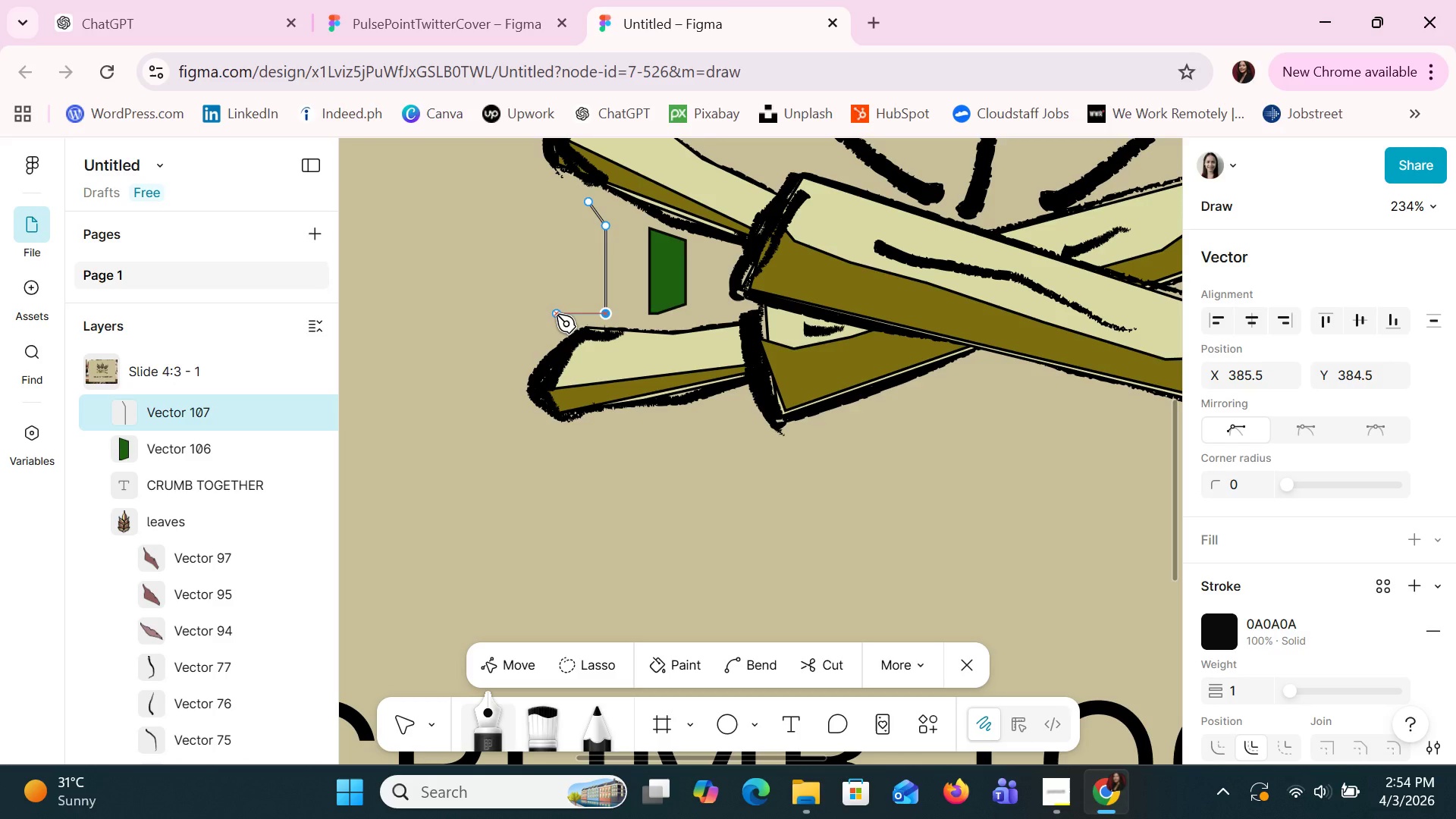 
wait(6.98)
 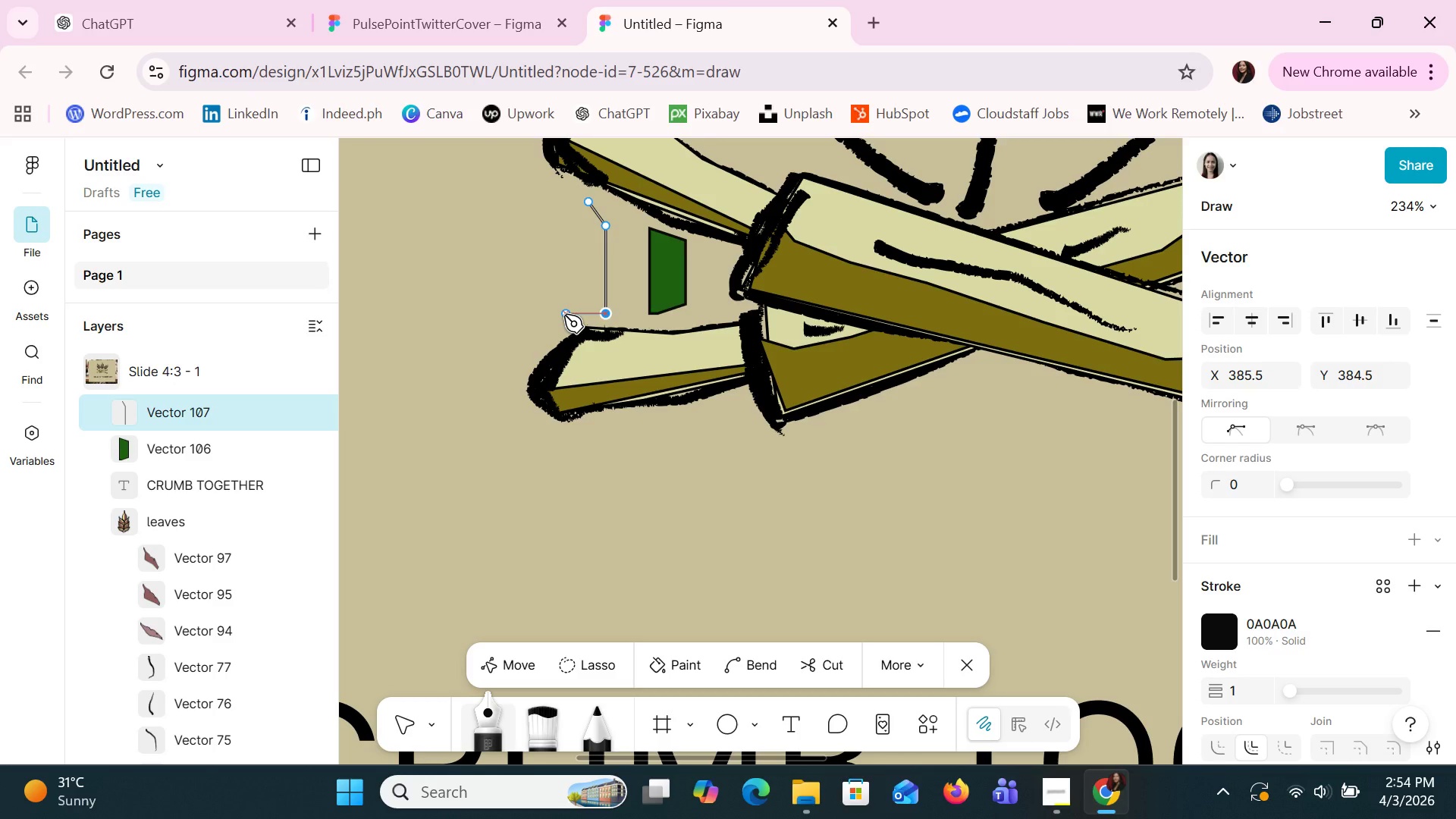 
left_click([552, 316])
 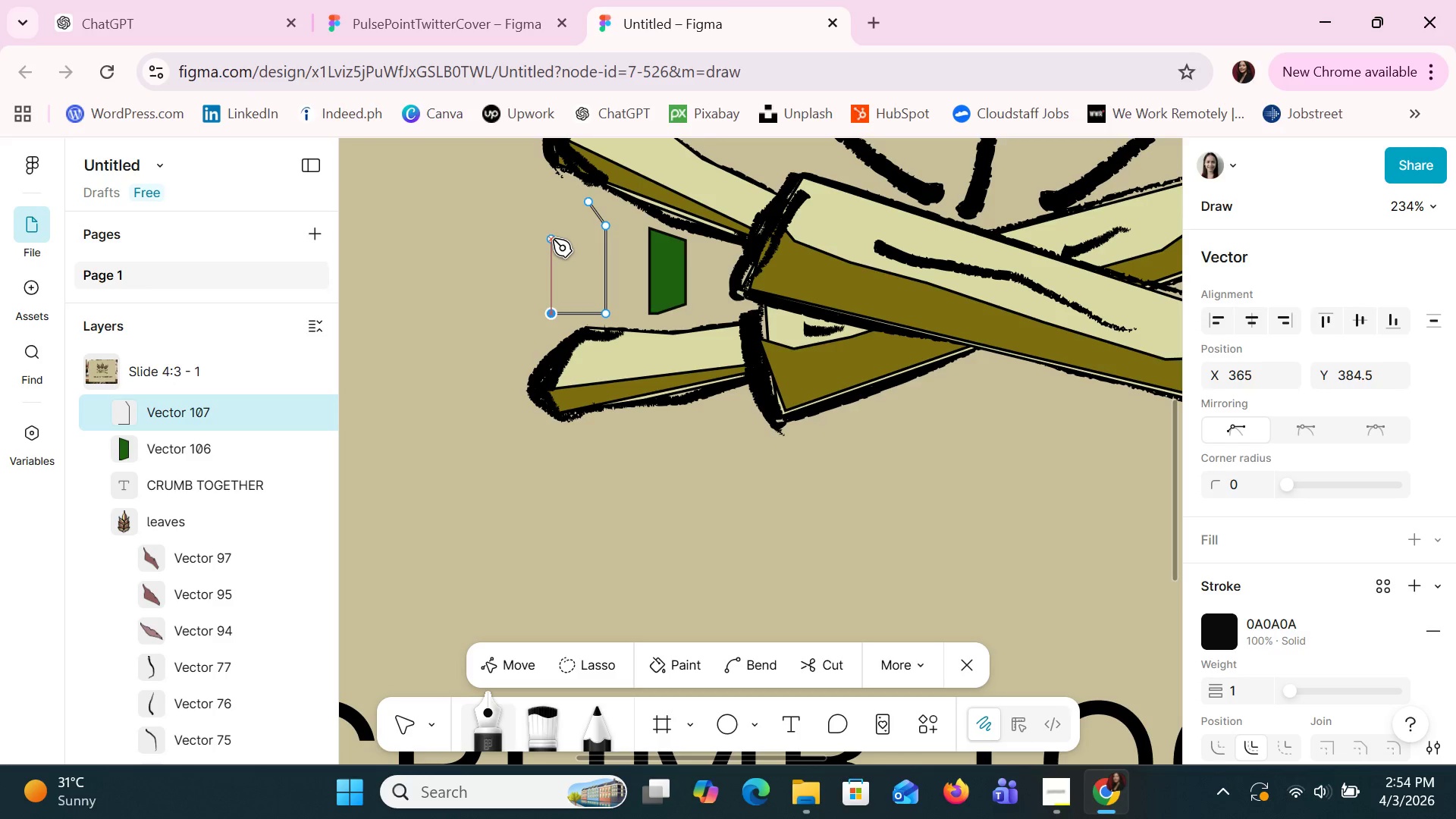 
left_click([553, 239])
 